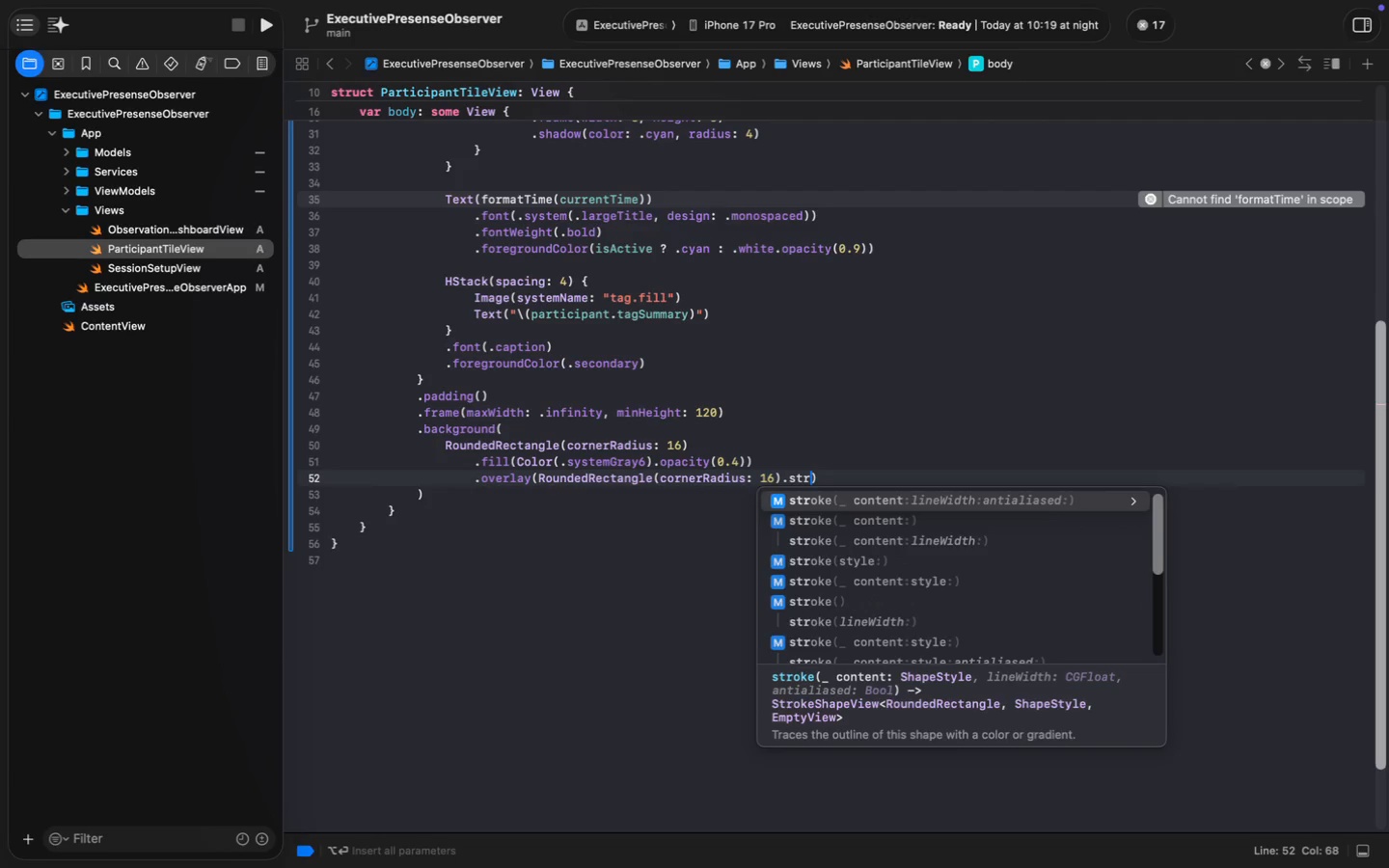 
key(Enter)
 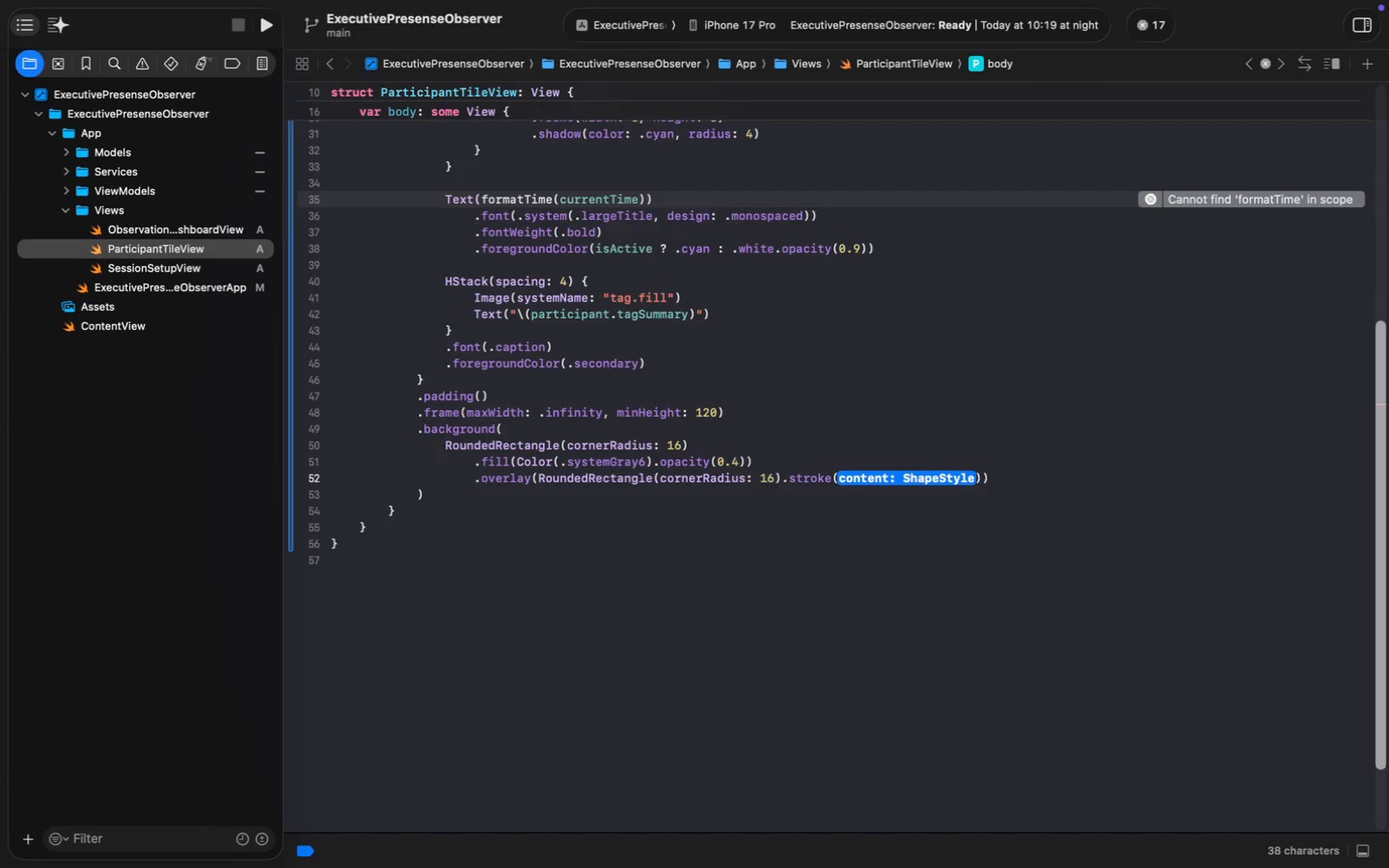 
type(isAct)
 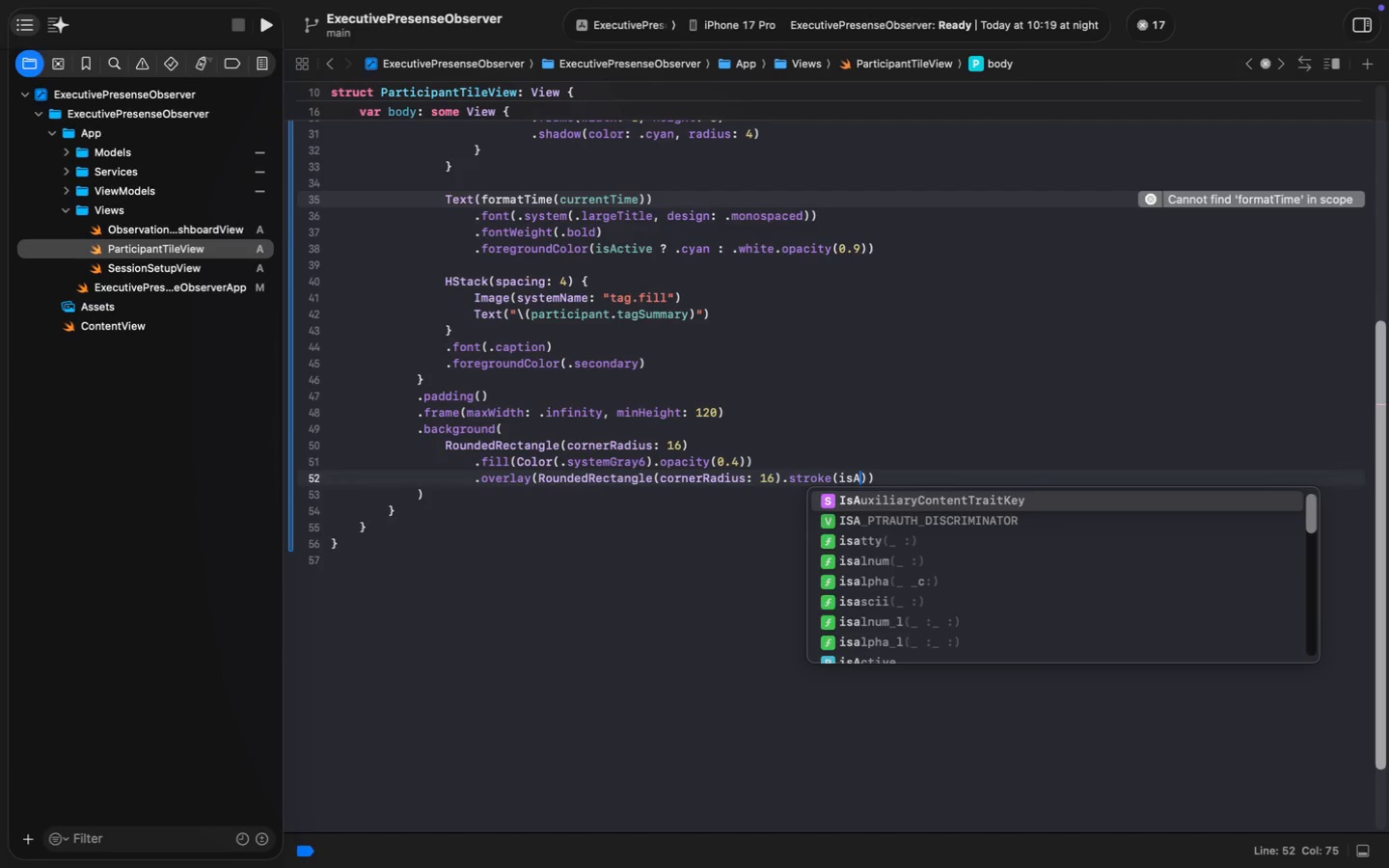 
 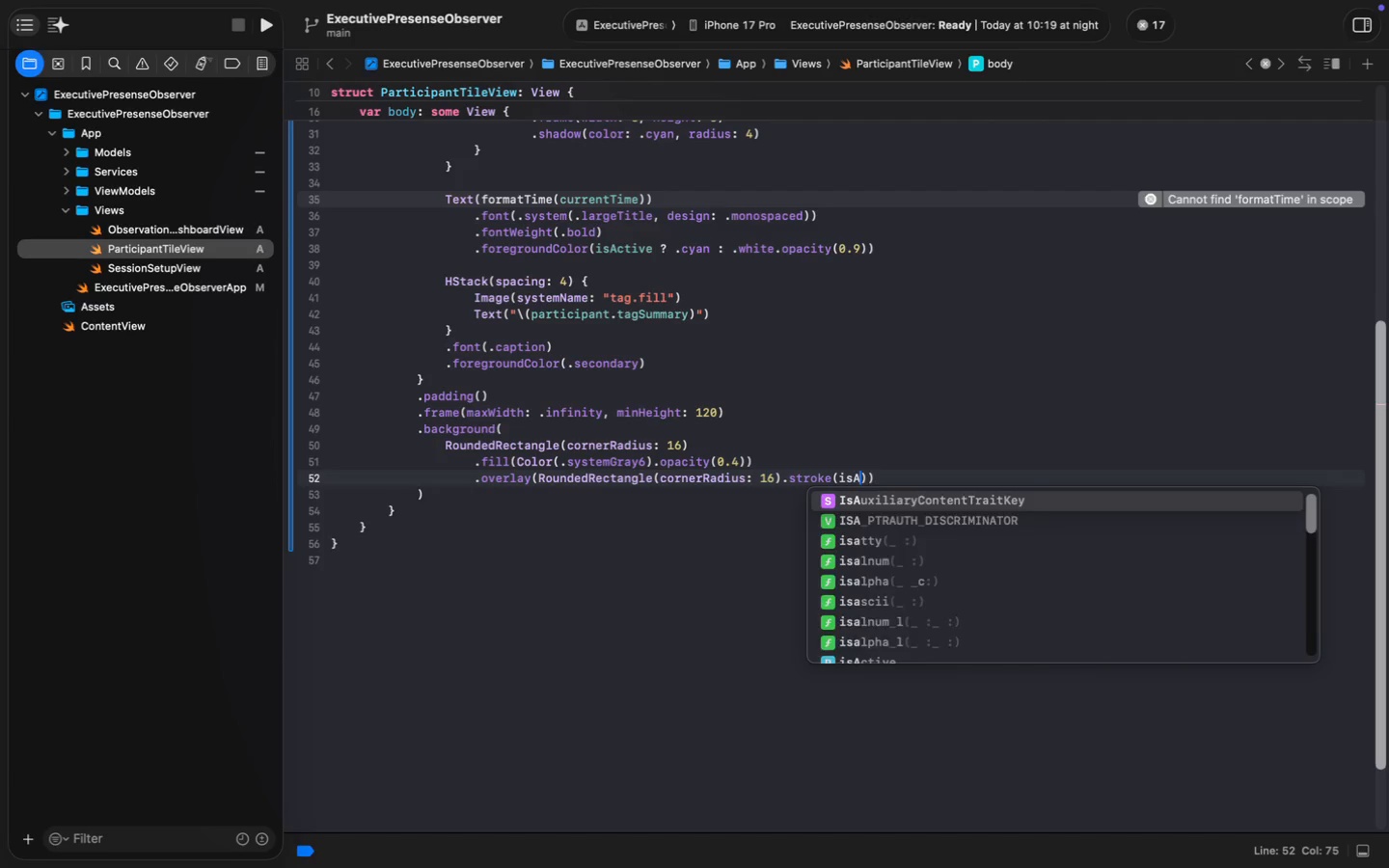 
key(Enter)
 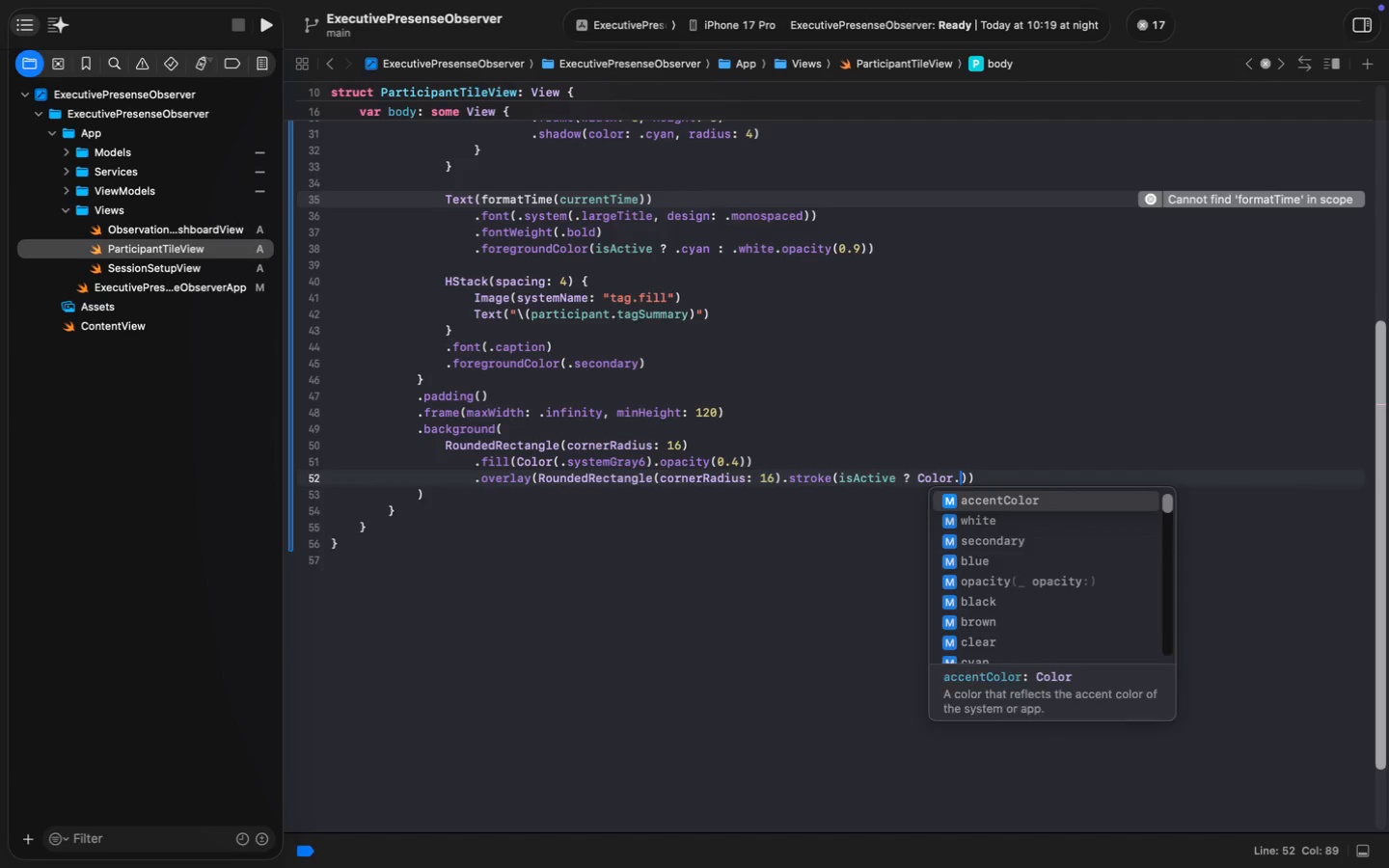 
type( ? Color.C)
 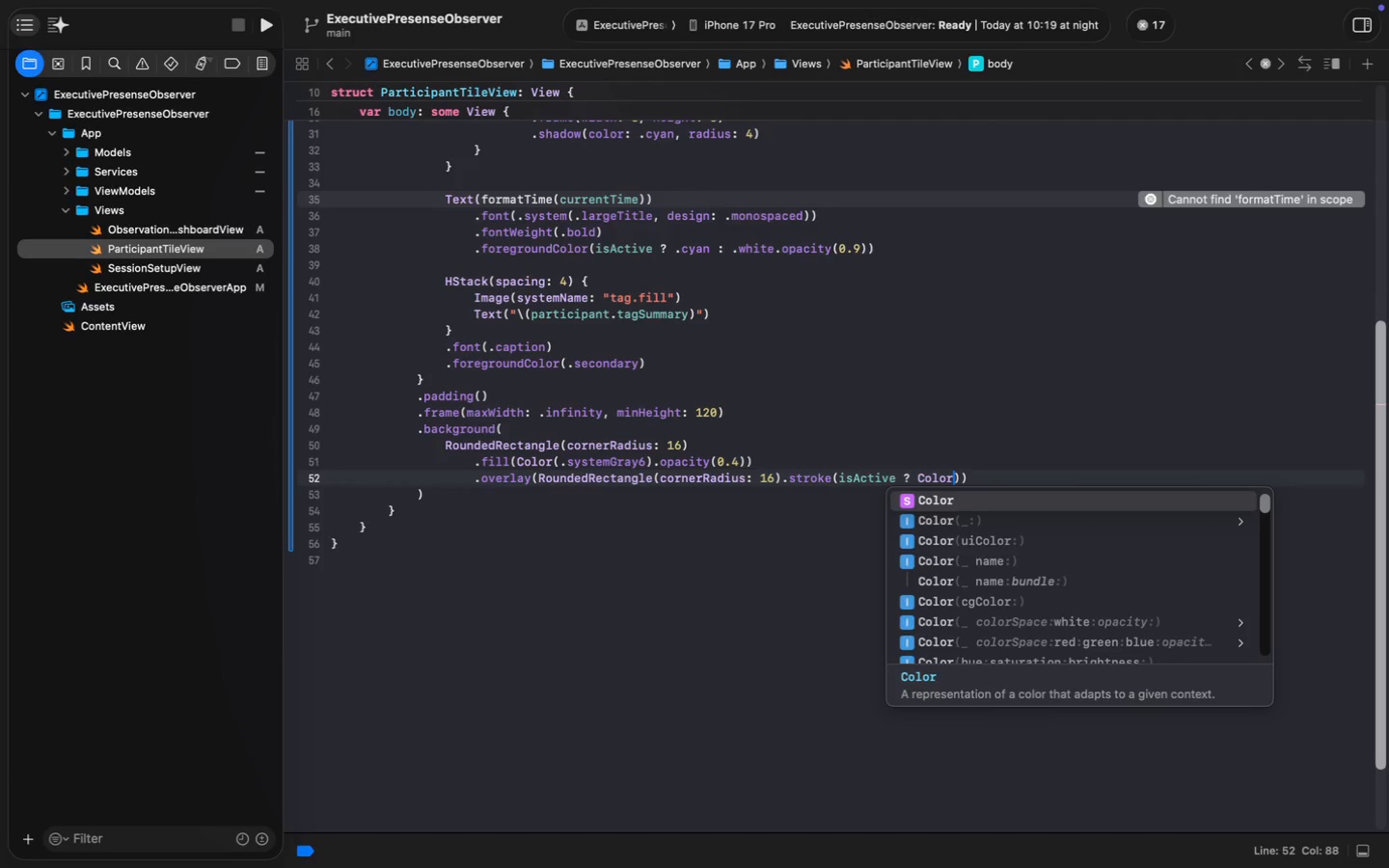 
key(ArrowDown)
 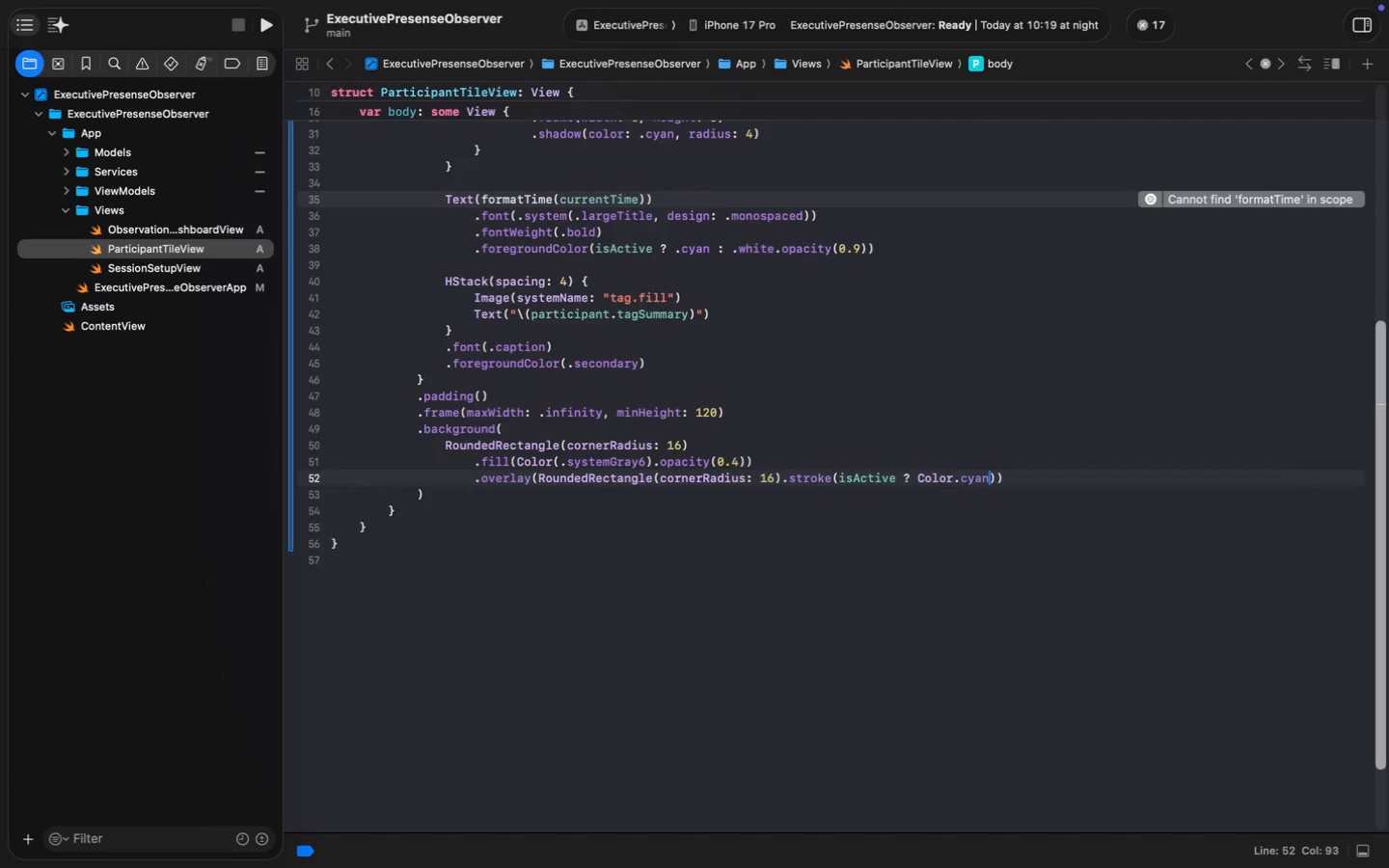 
key(Enter)
 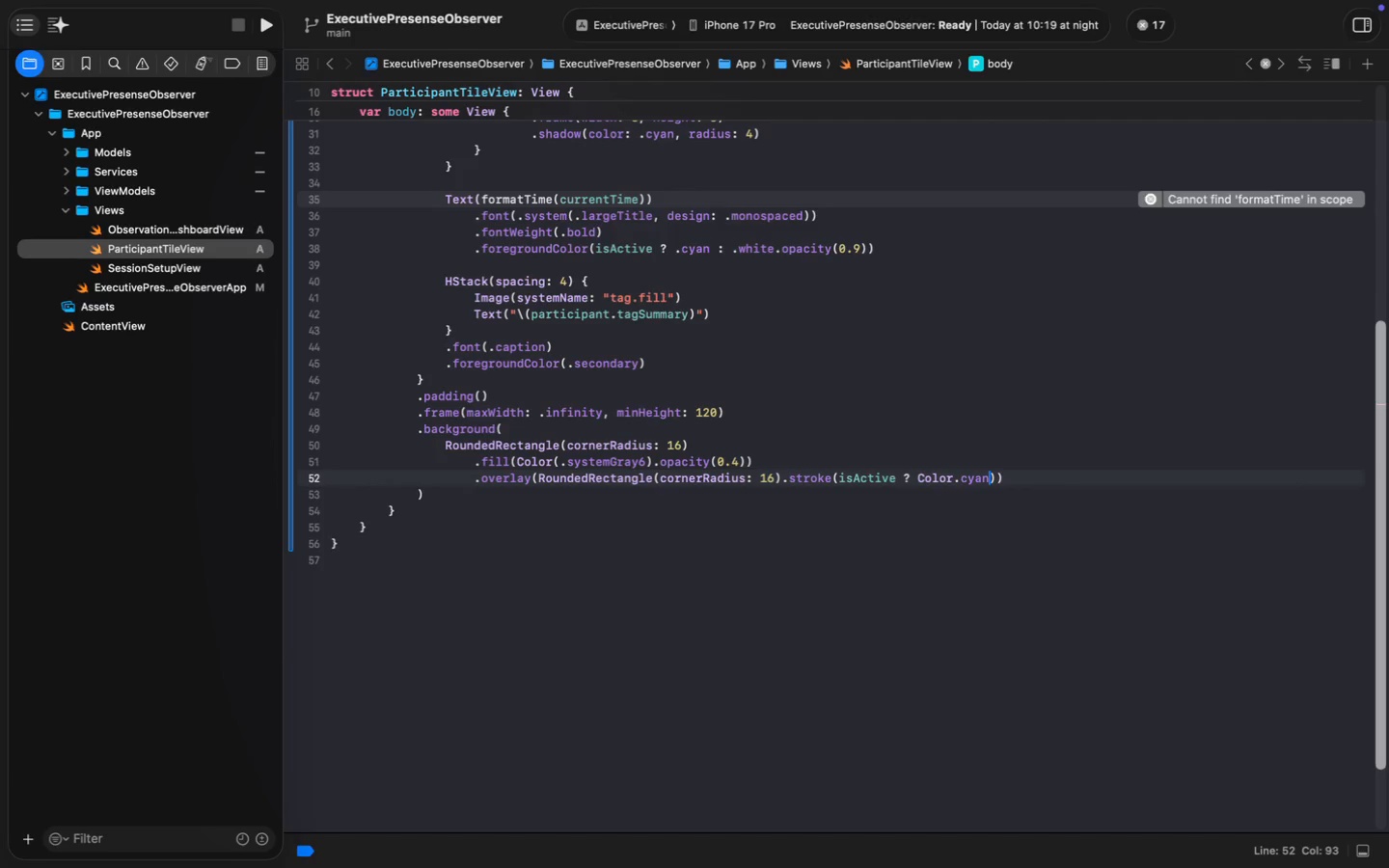 
type(.op)
 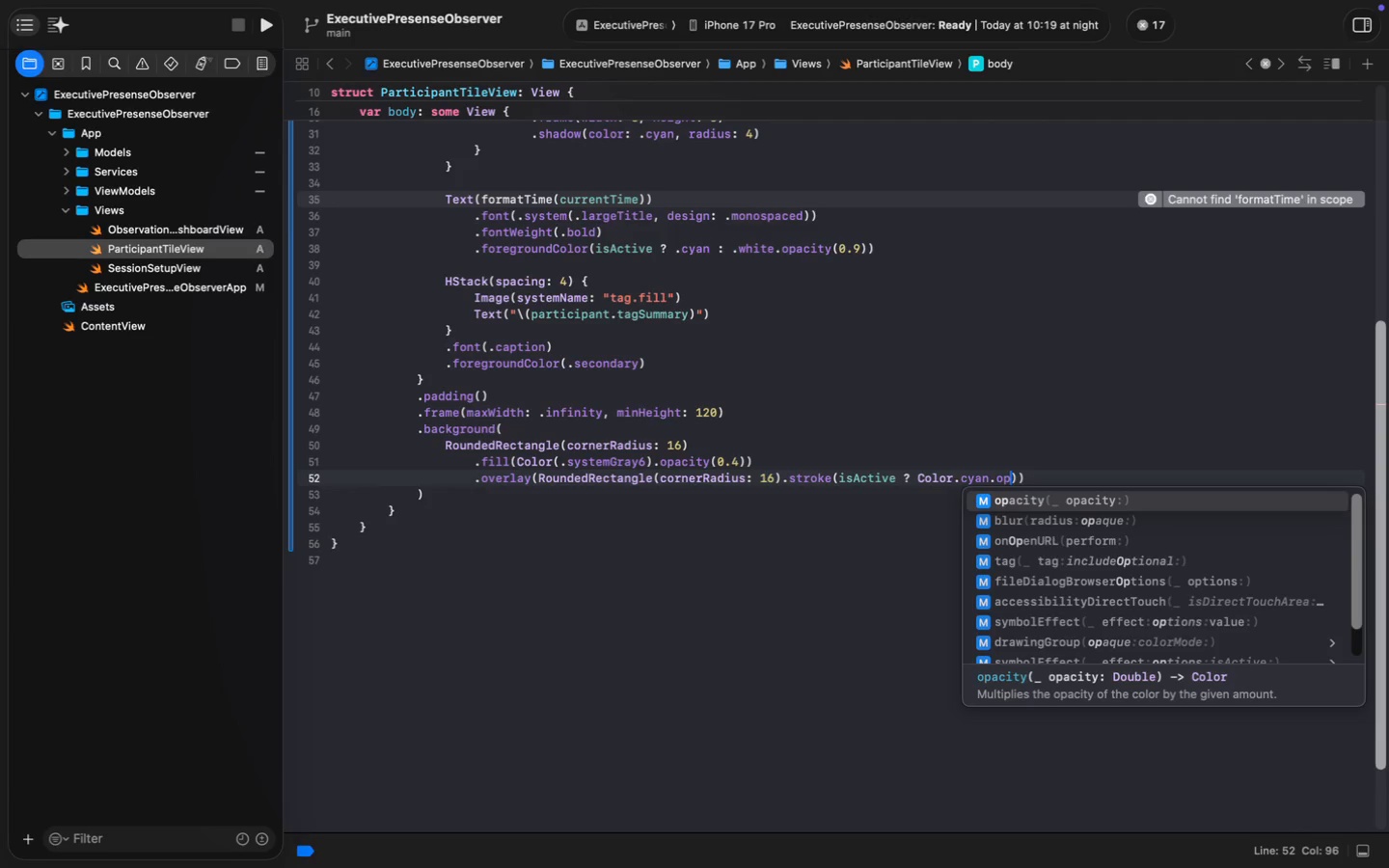 
key(Enter)
 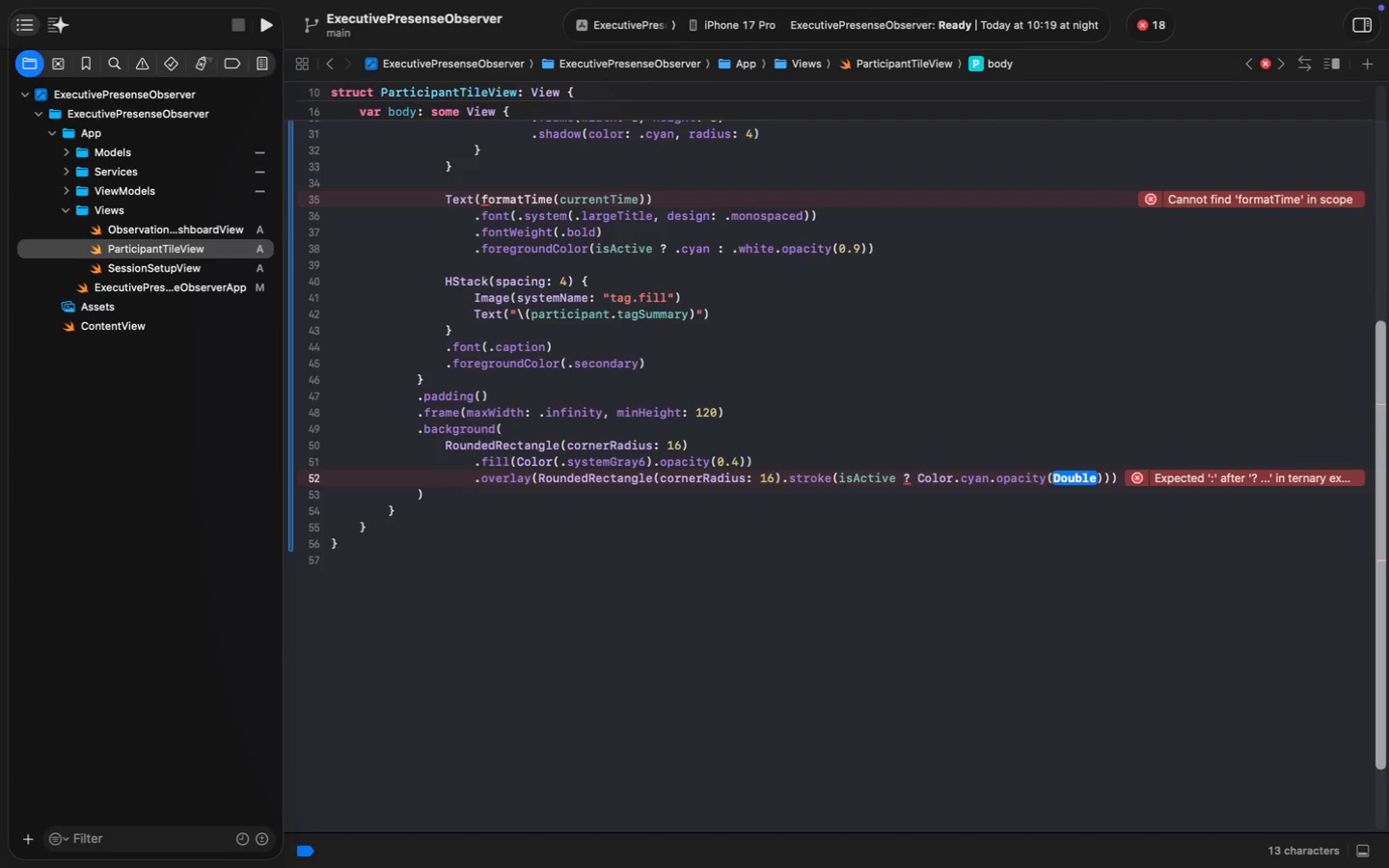 
wait(18.4)
 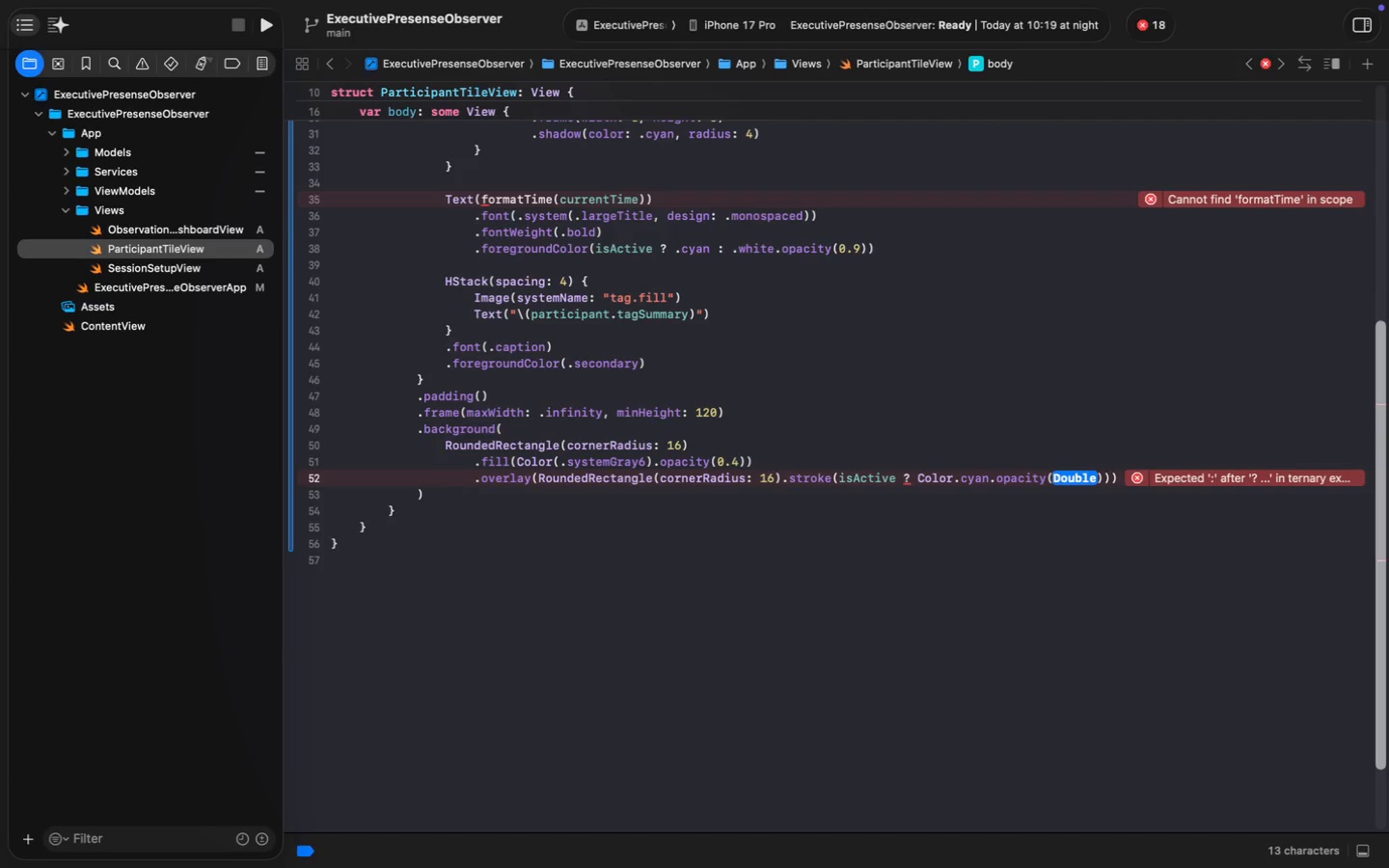 
key(0)
 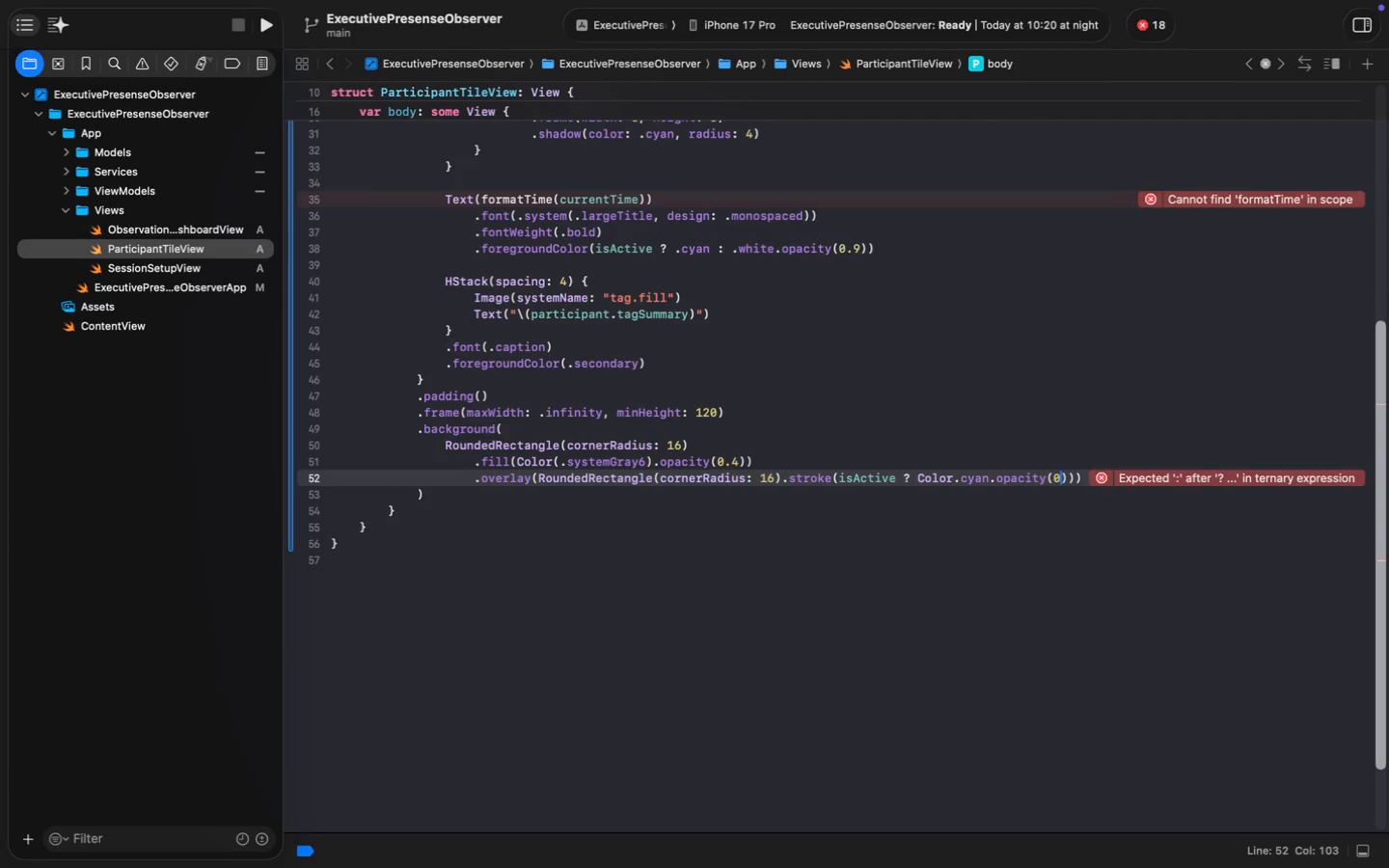 
key(Period)
 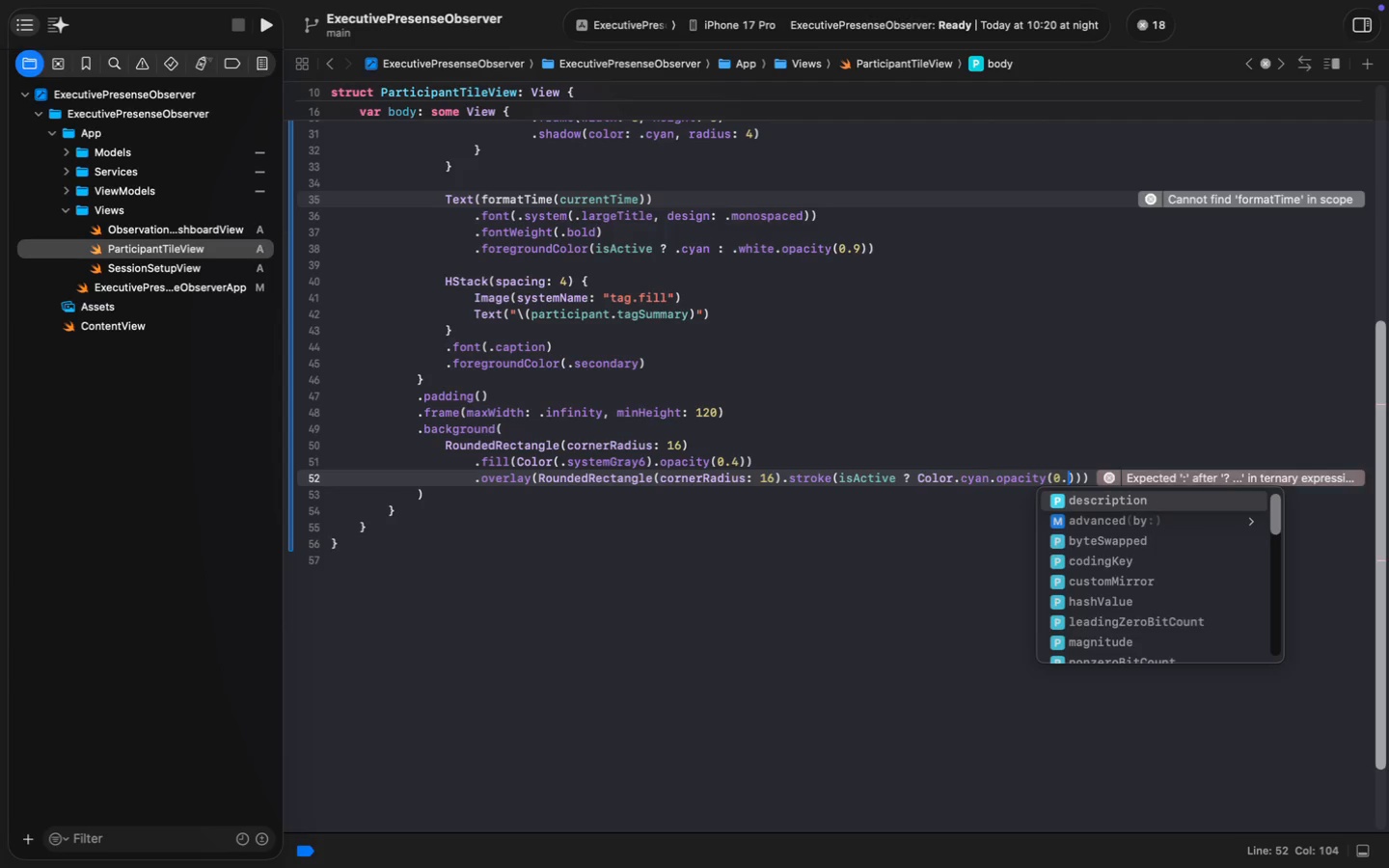 
key(6)
 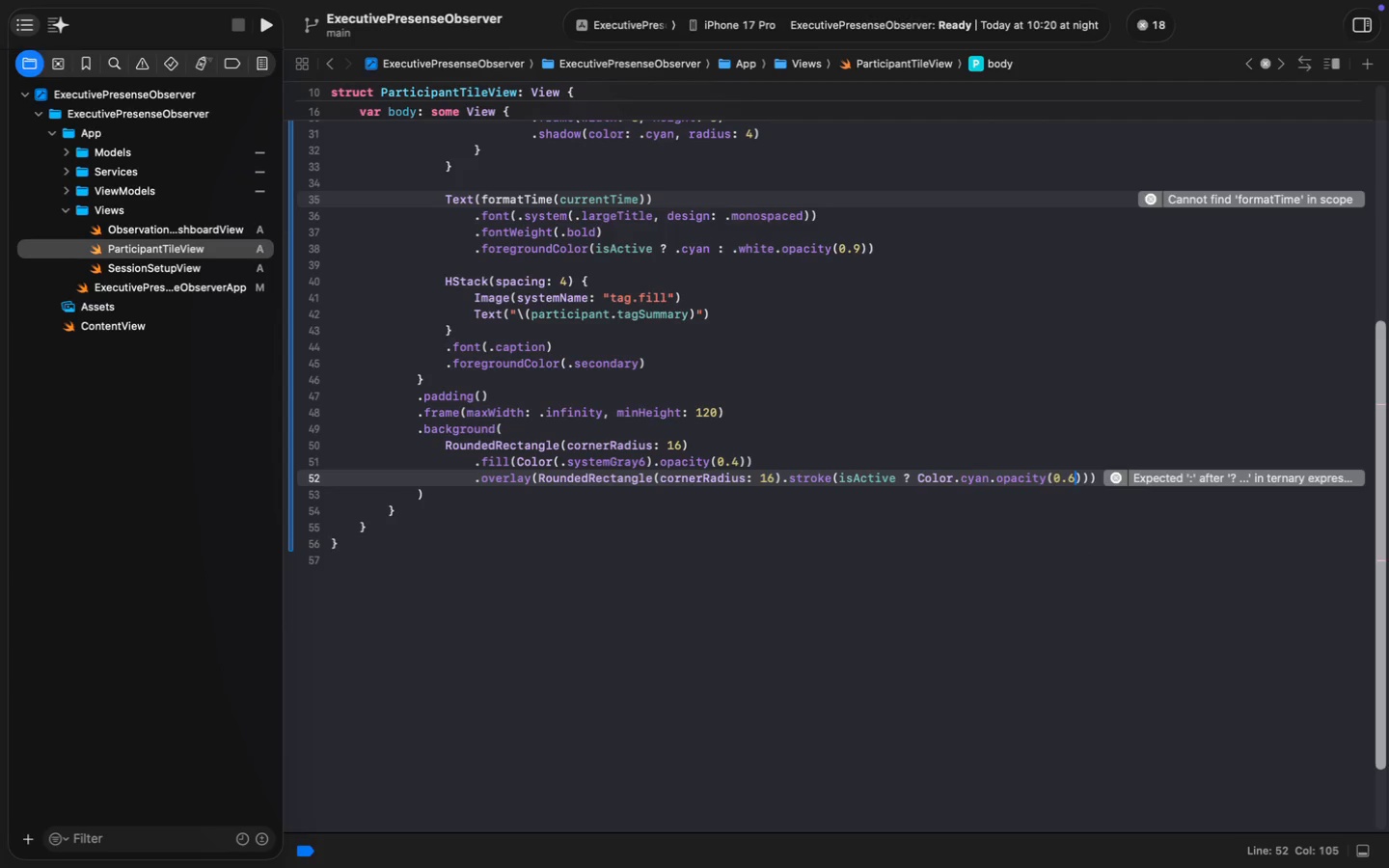 
key(ArrowRight)
 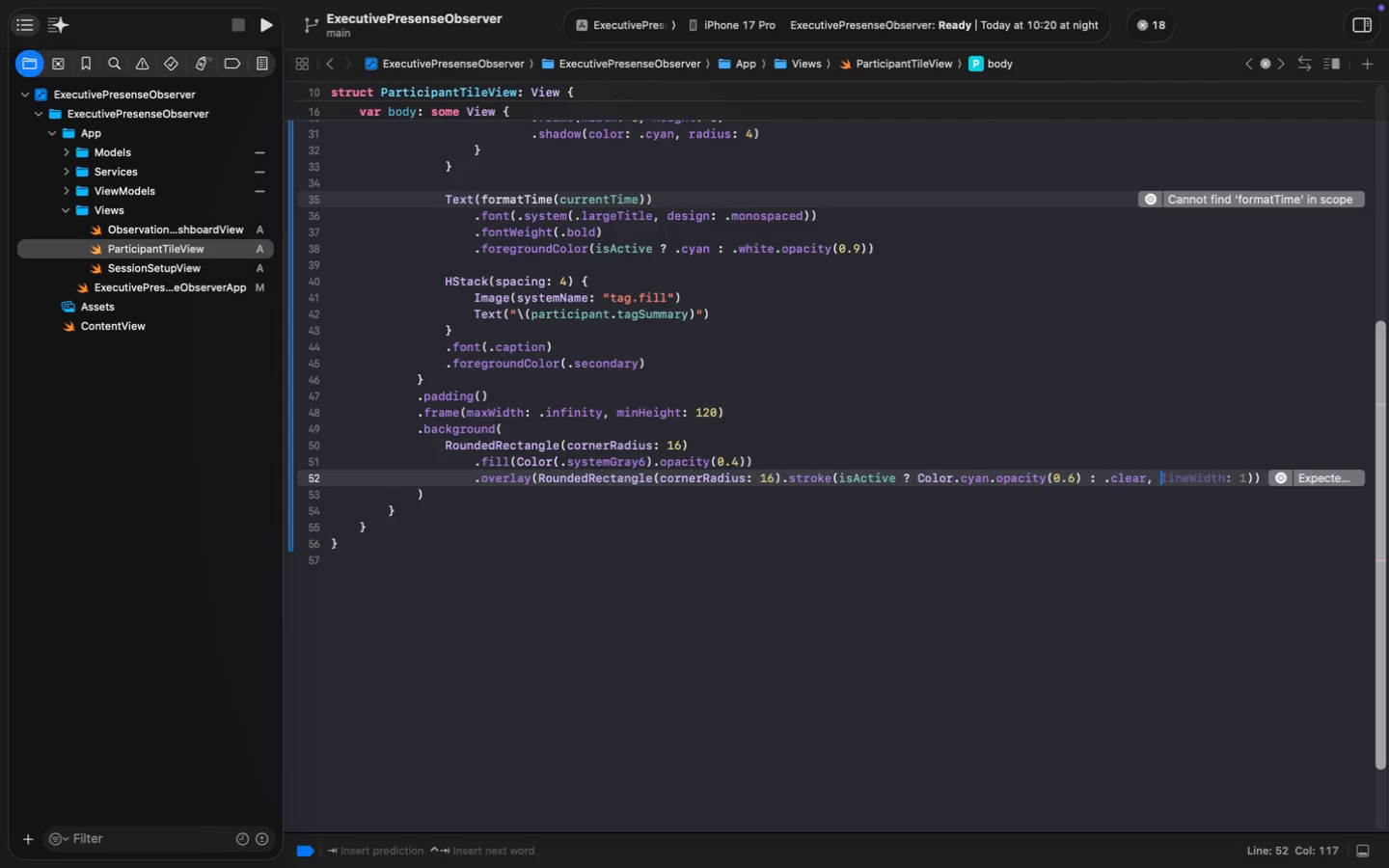 
type( : .clear, lineq)
key(Backspace)
type(wid)
key(Backspace)
key(Backspace)
key(Backspace)
key(Tab)
 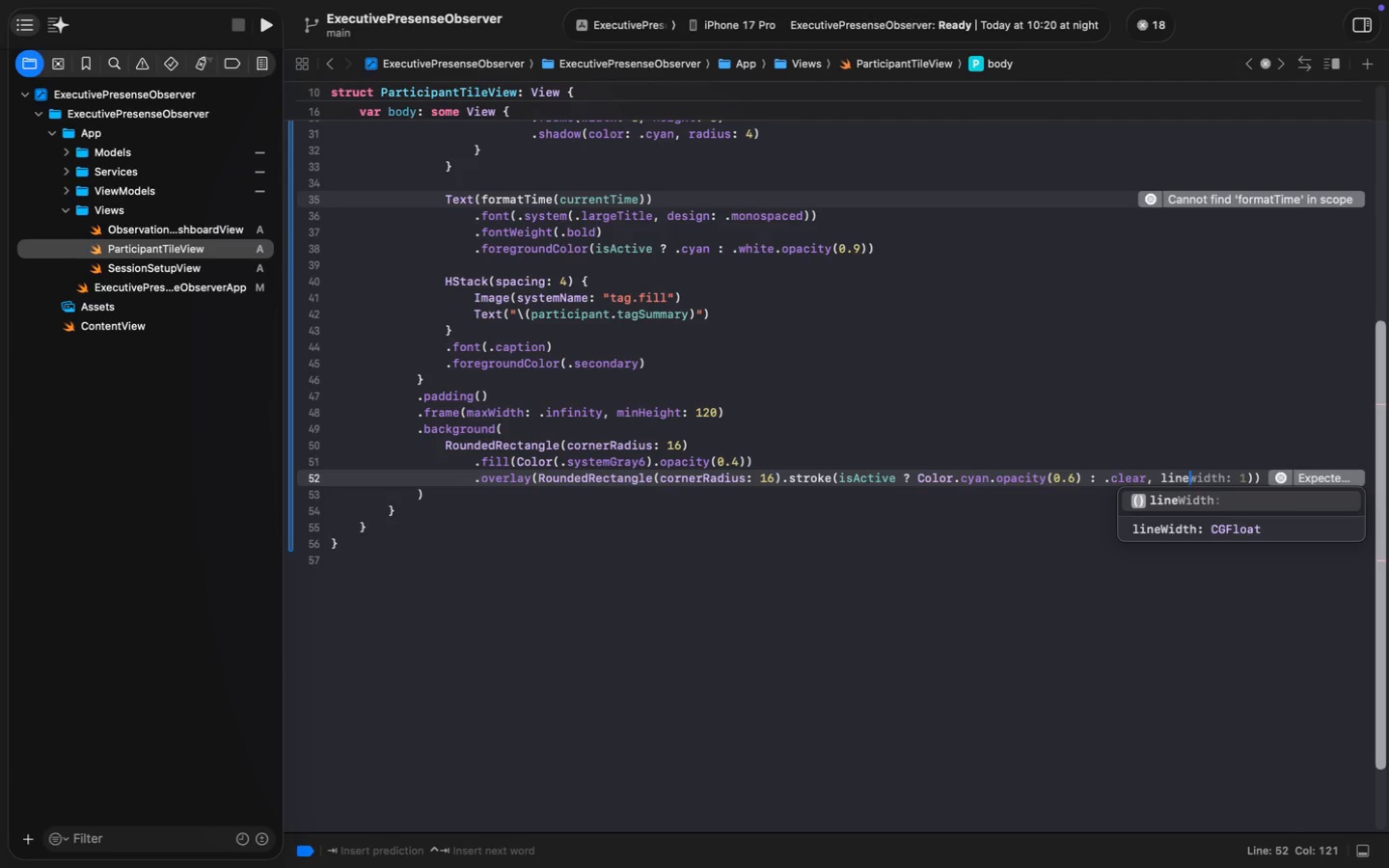 
key(ArrowLeft)
 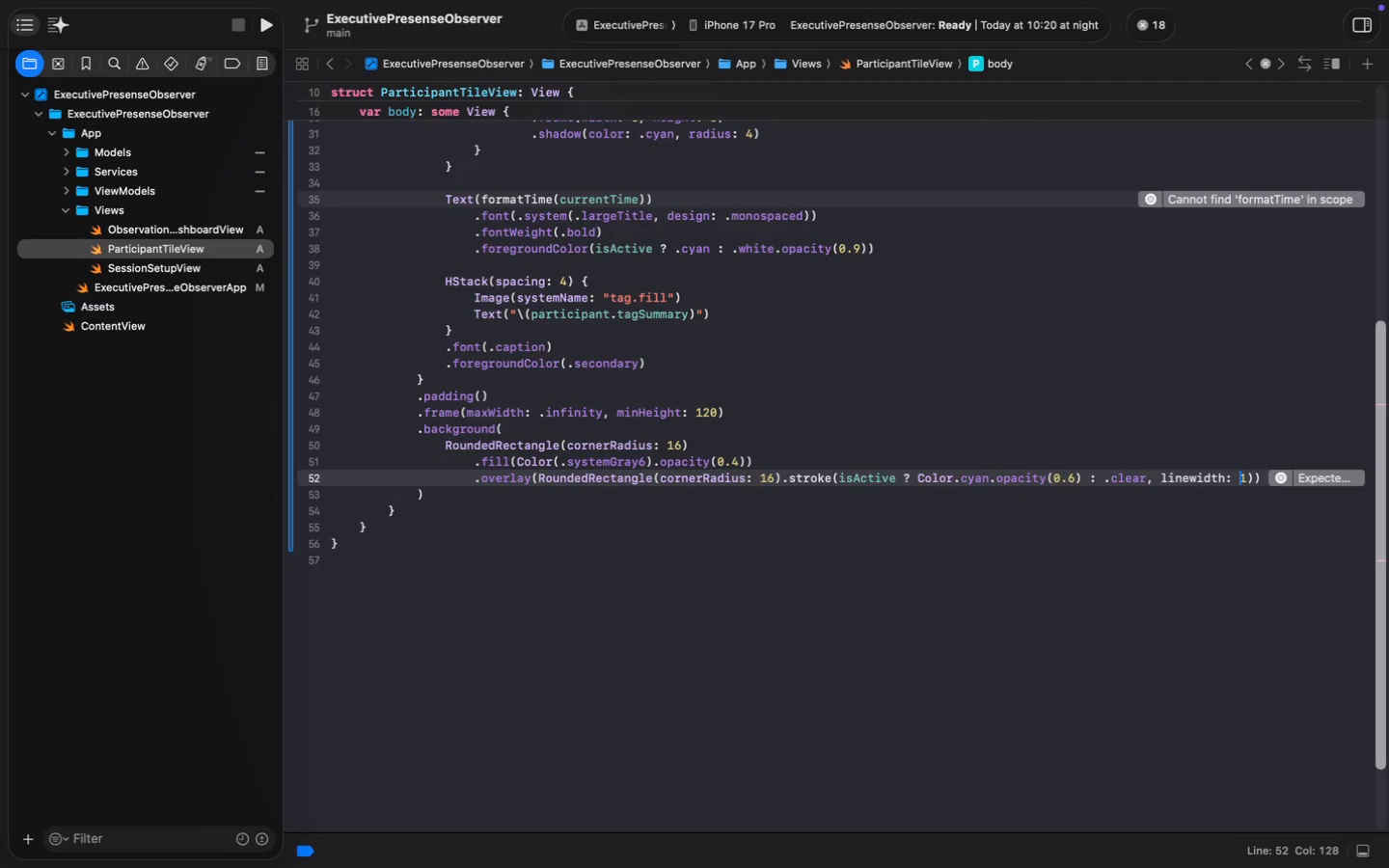 
key(ArrowLeft)
 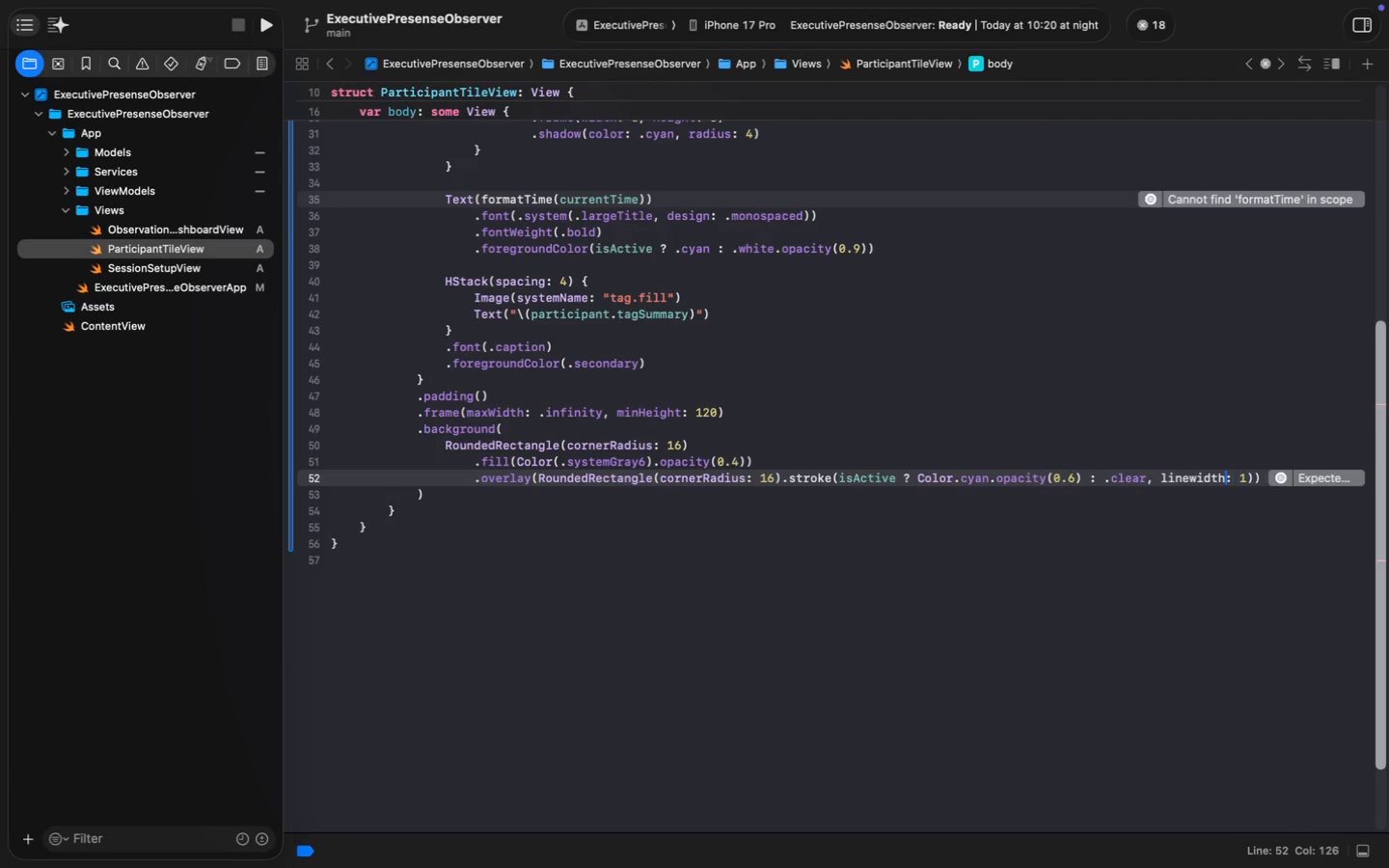 
key(ArrowLeft)
 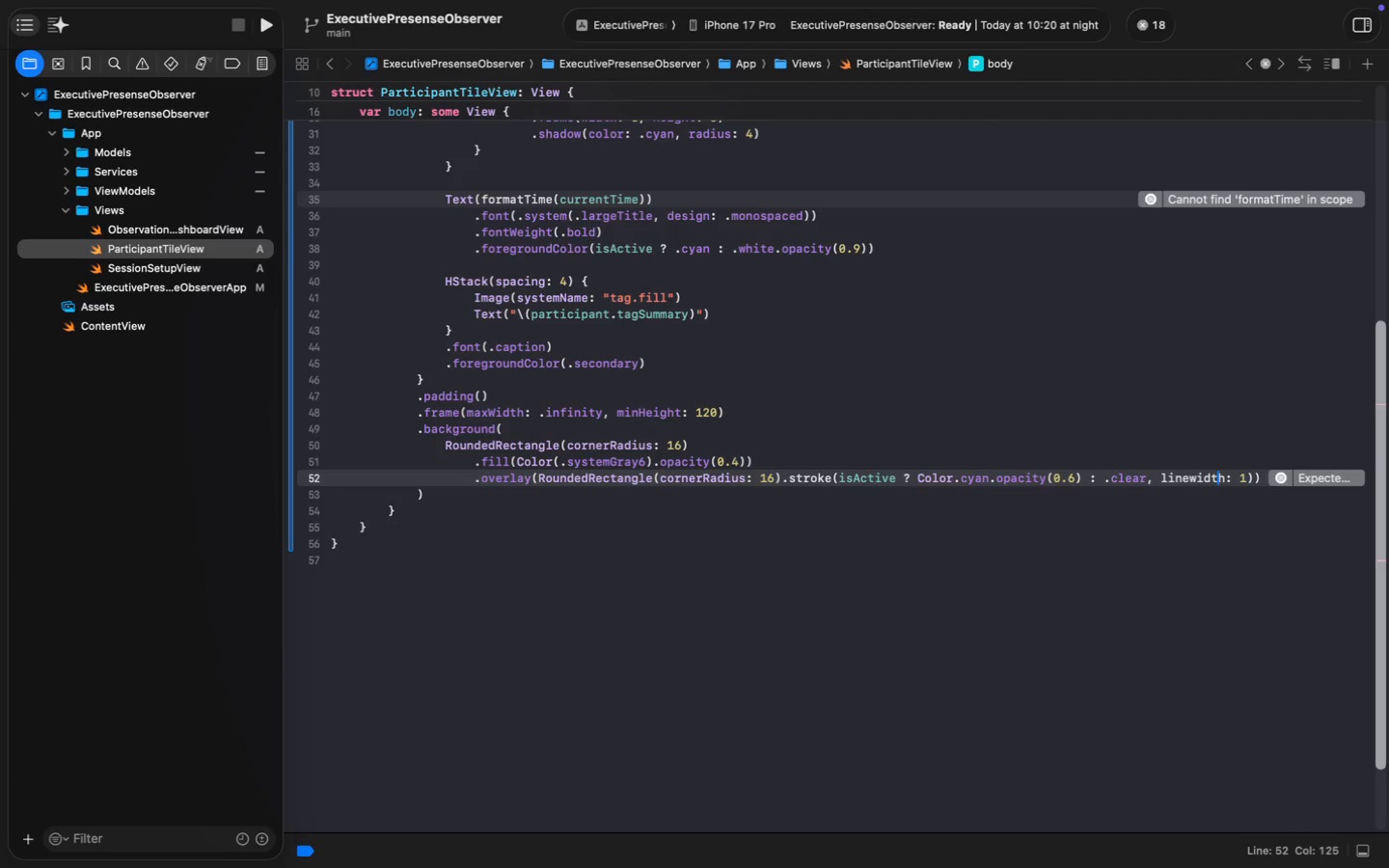 
key(ArrowLeft)
 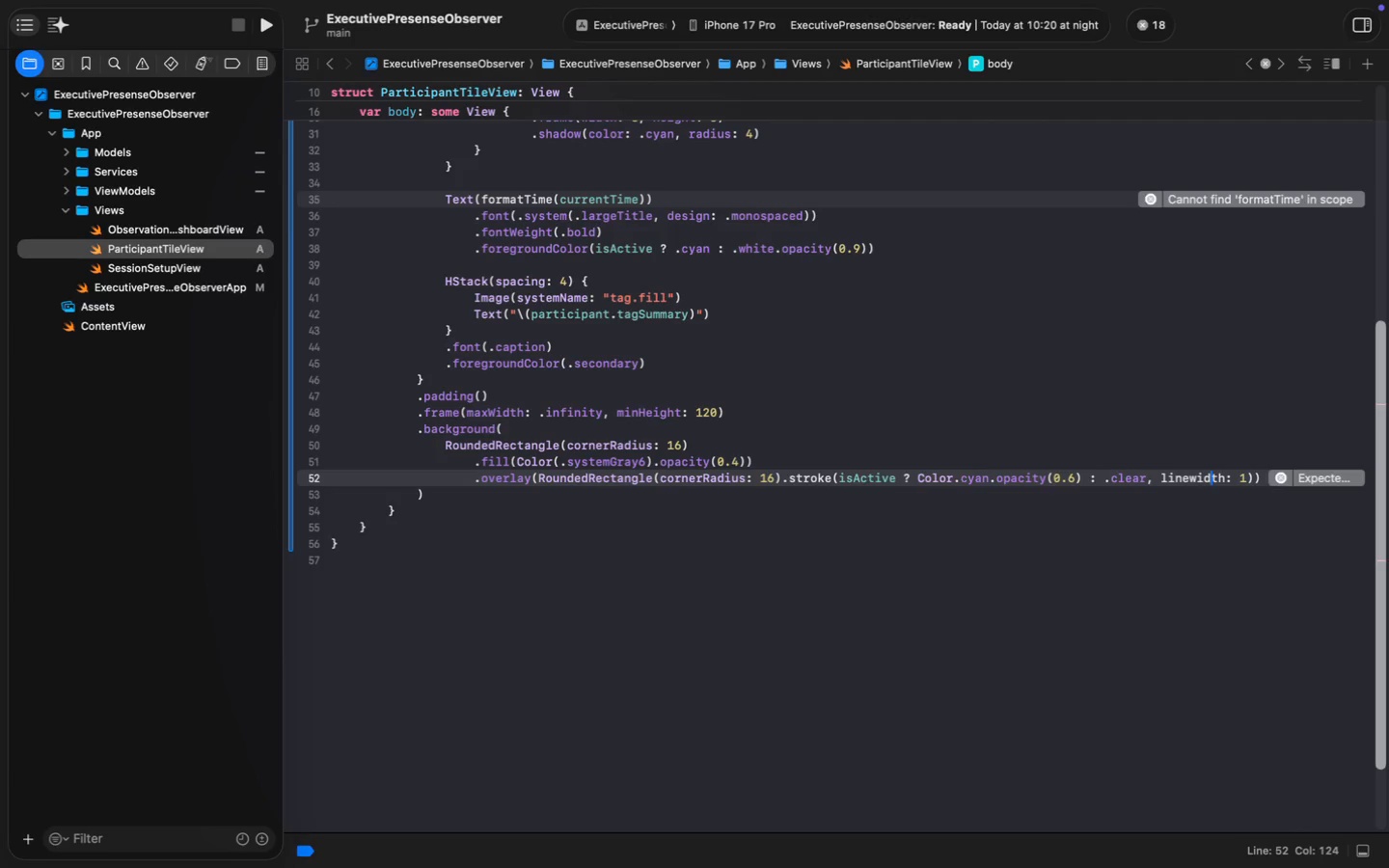 
key(ArrowLeft)
 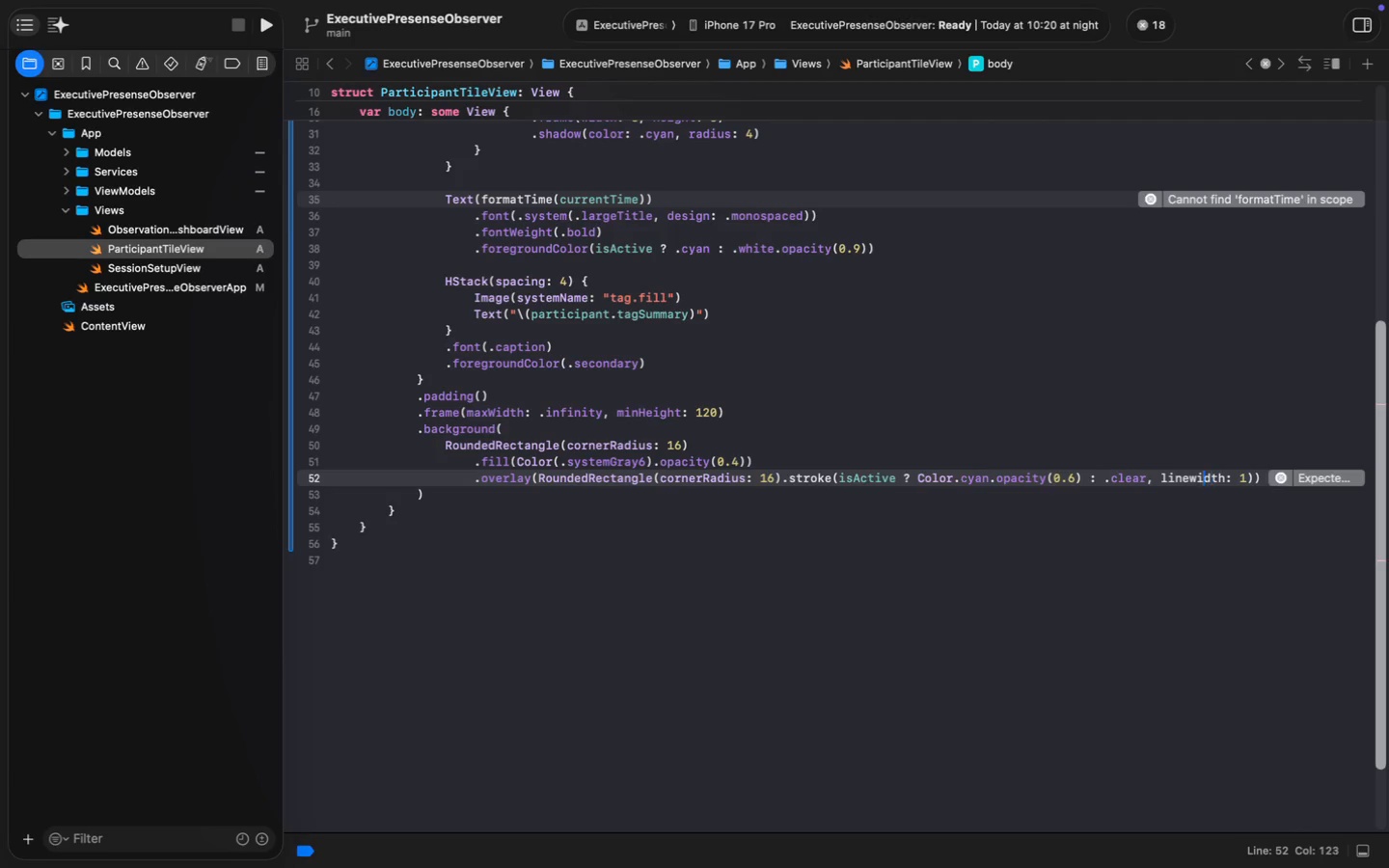 
key(ArrowLeft)
 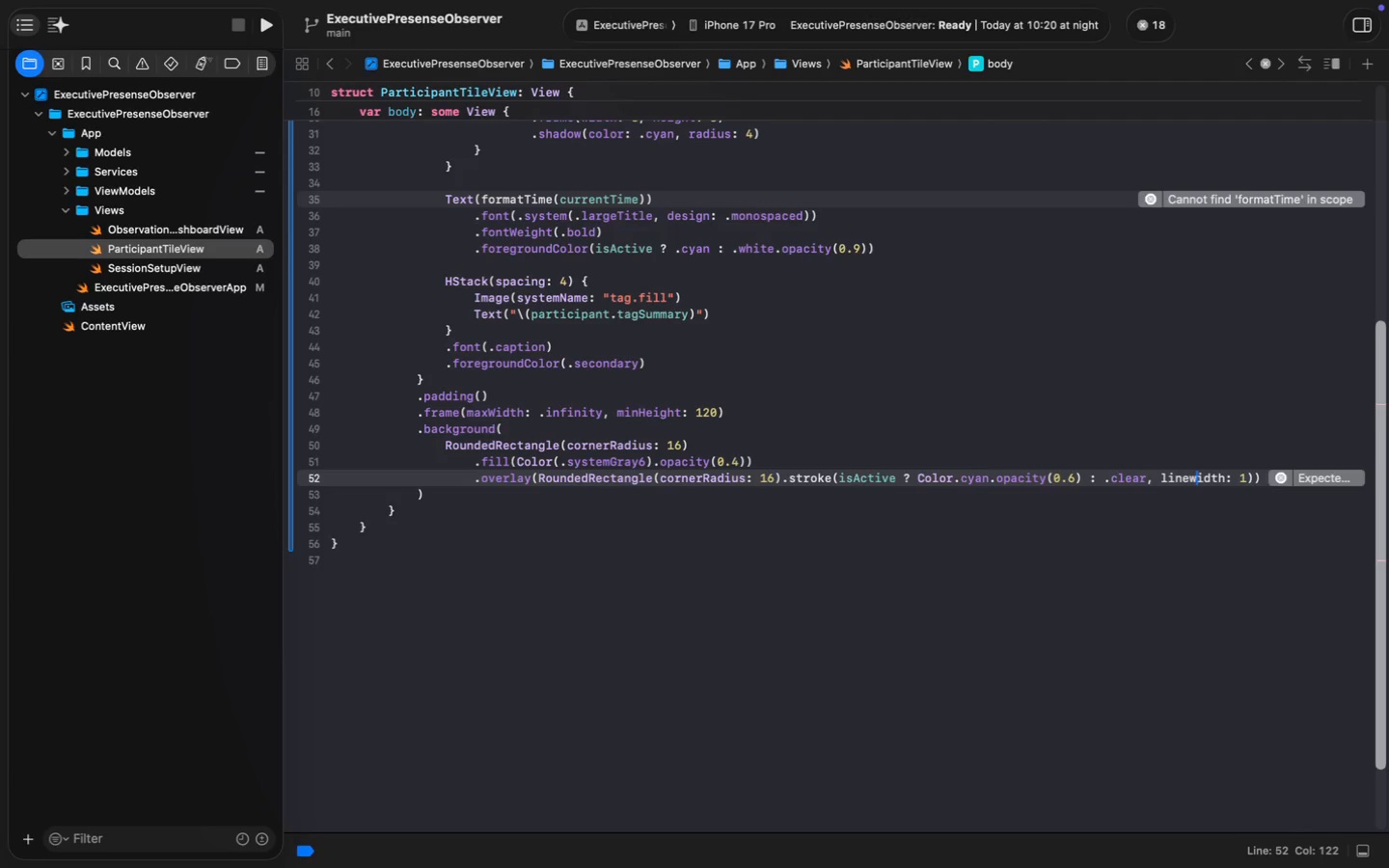 
key(ArrowLeft)
 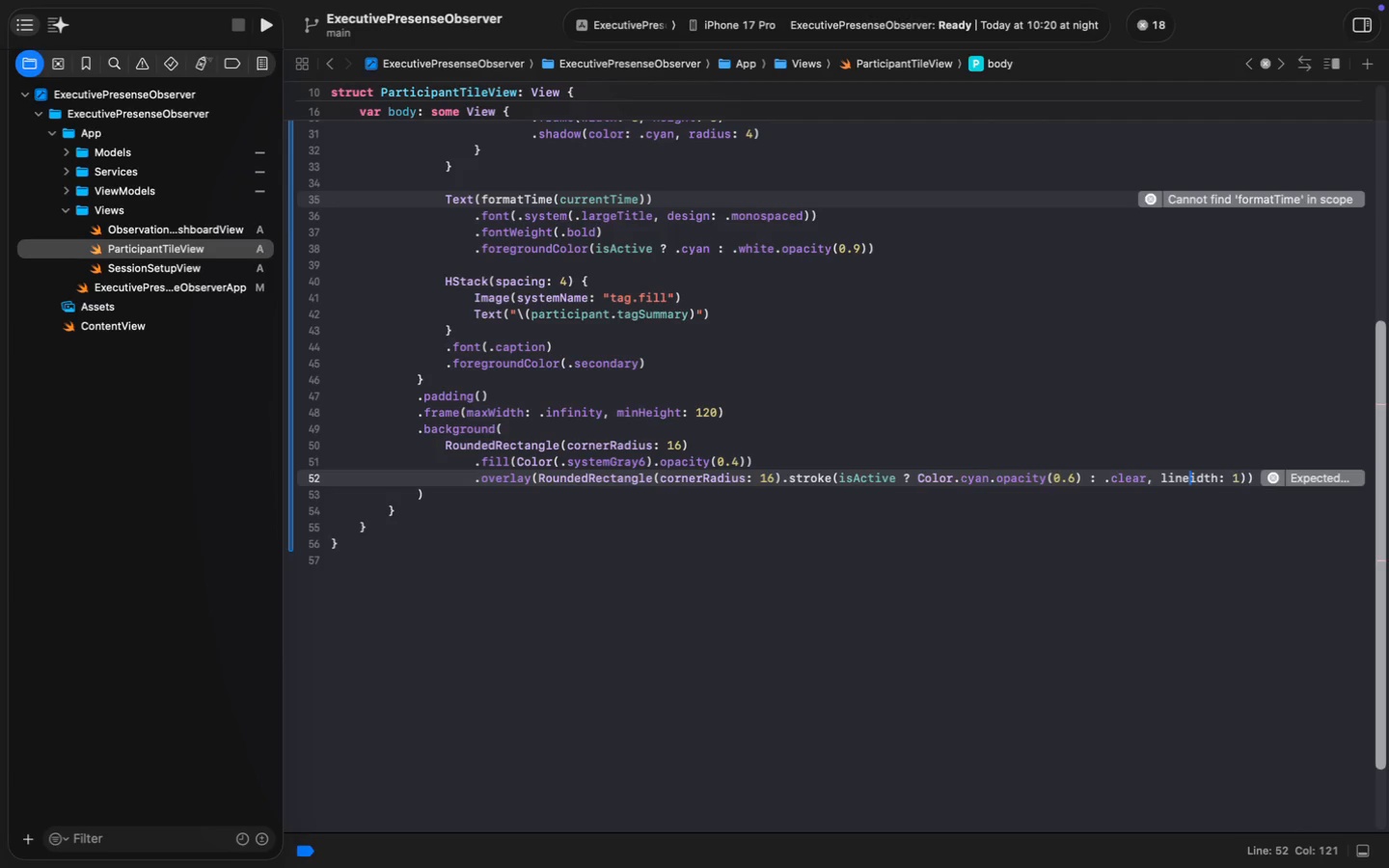 
key(Backspace)
 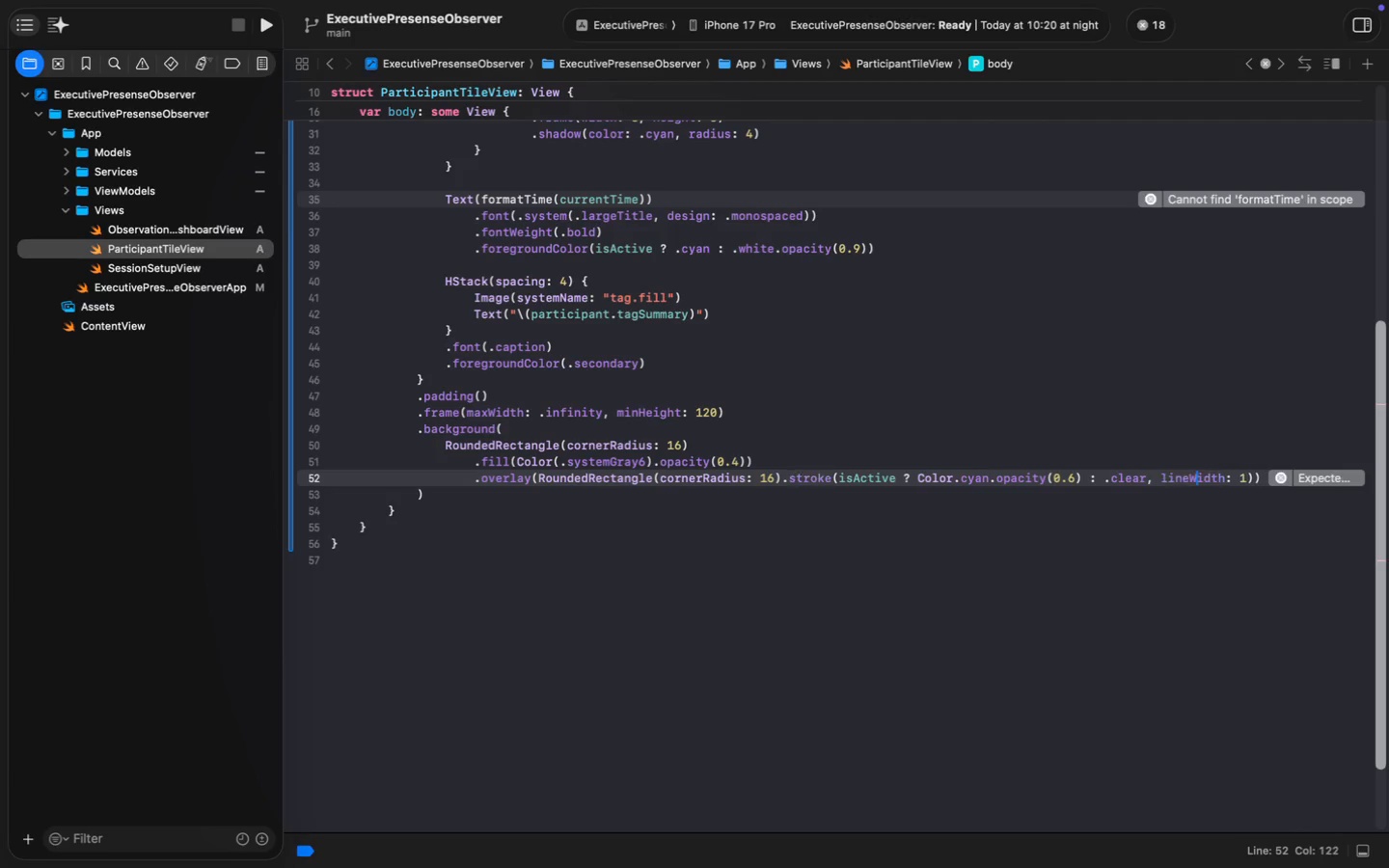 
key(Shift+W)
 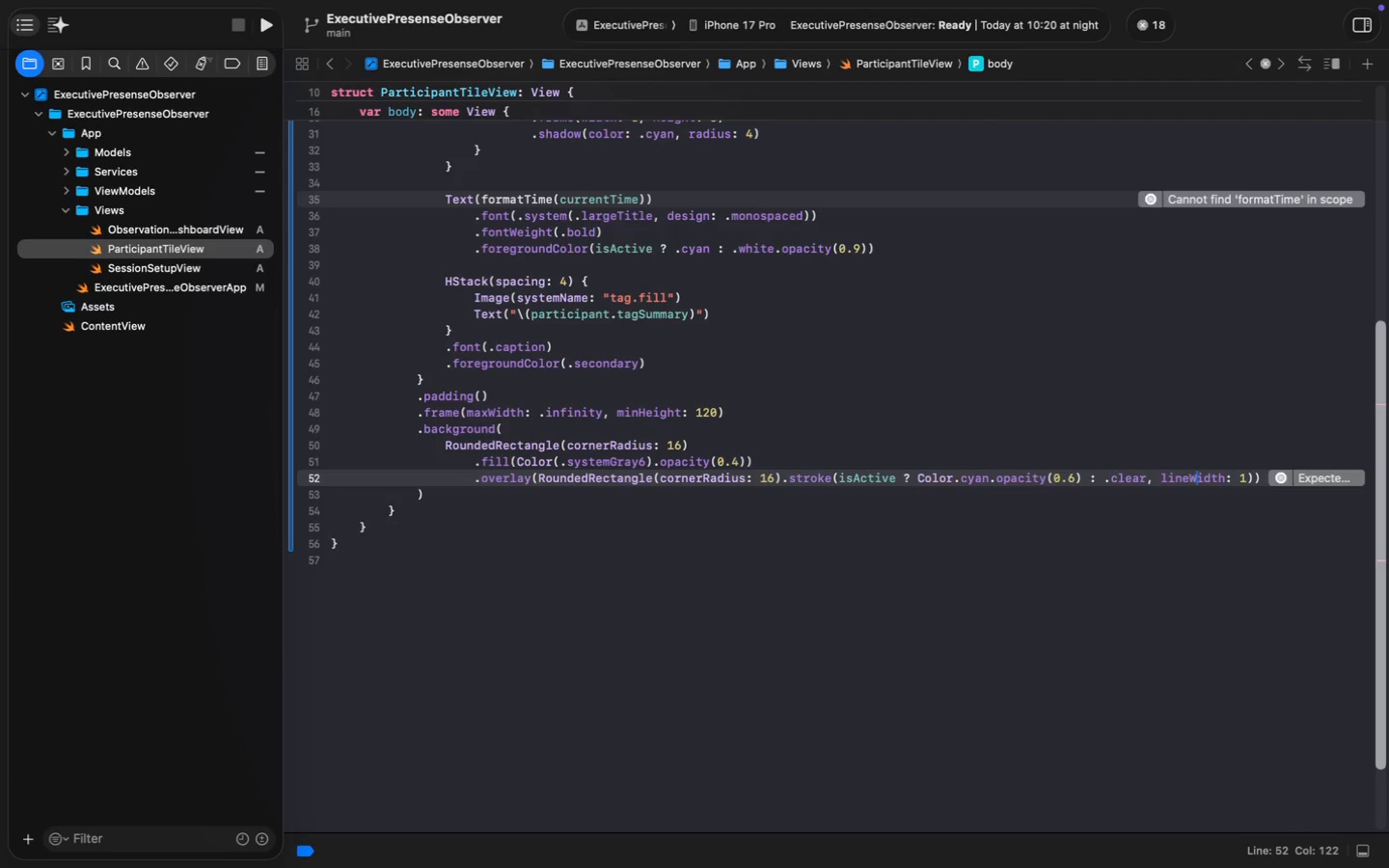 
key(ArrowRight)
 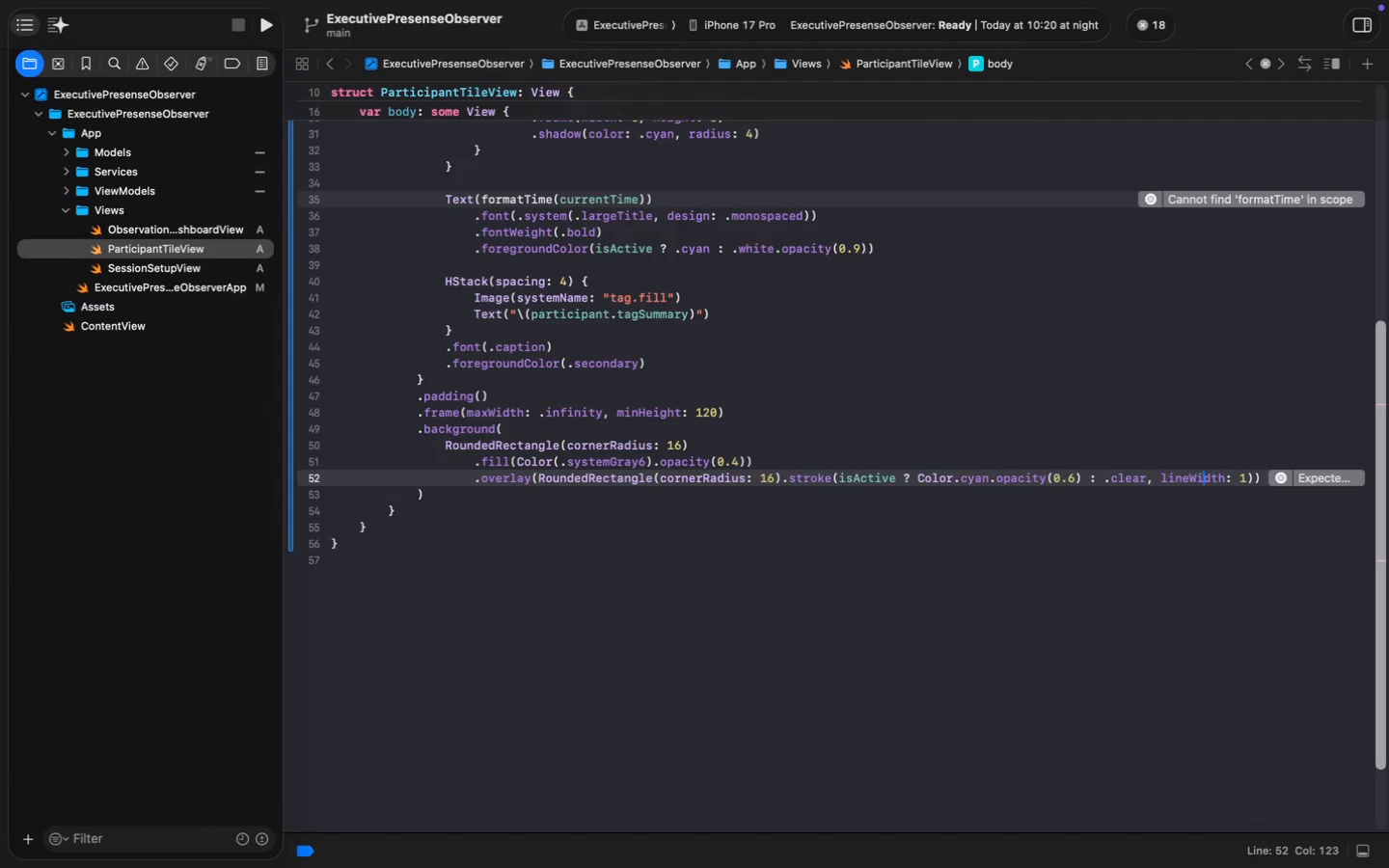 
key(ArrowRight)
 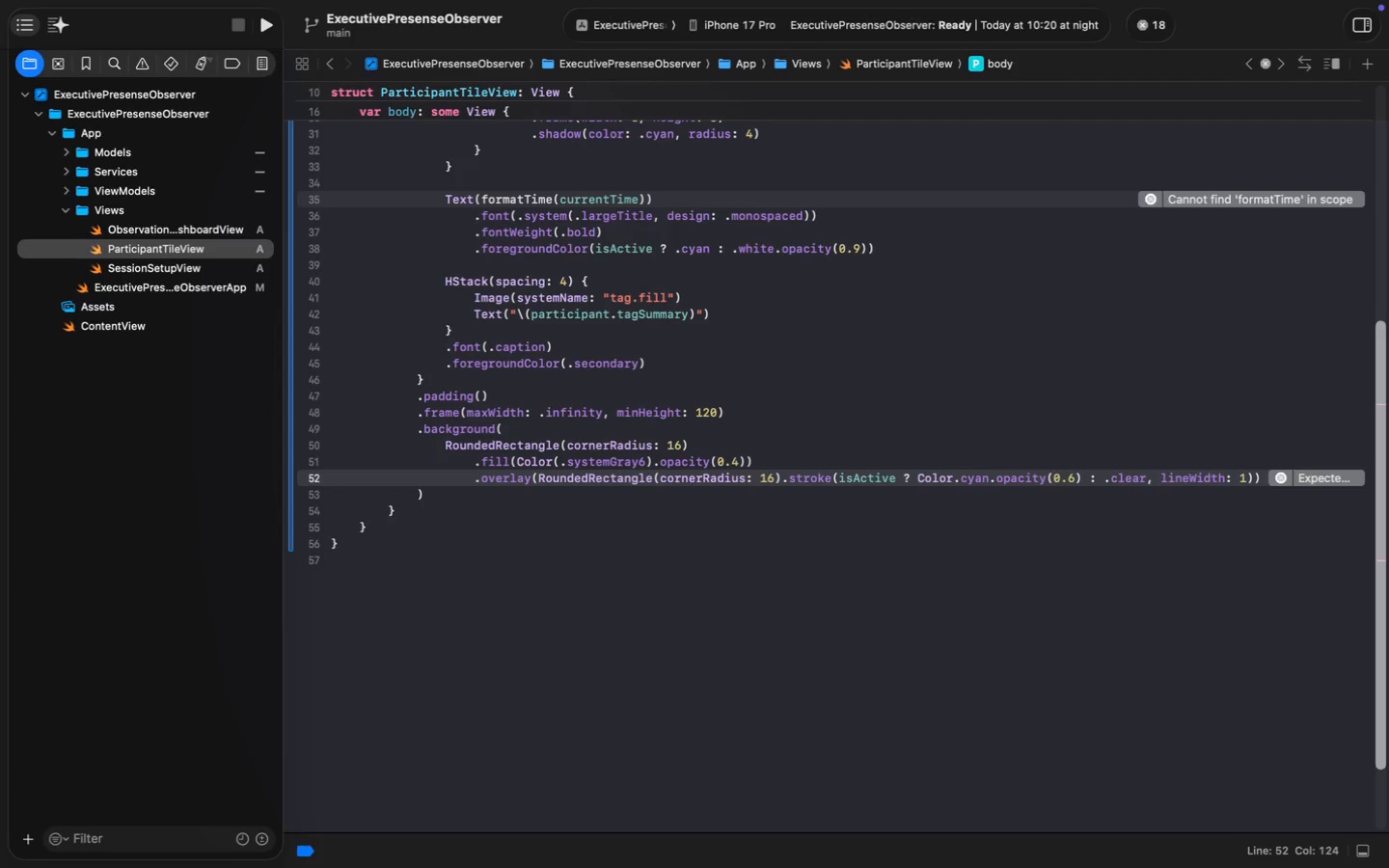 
key(ArrowRight)
 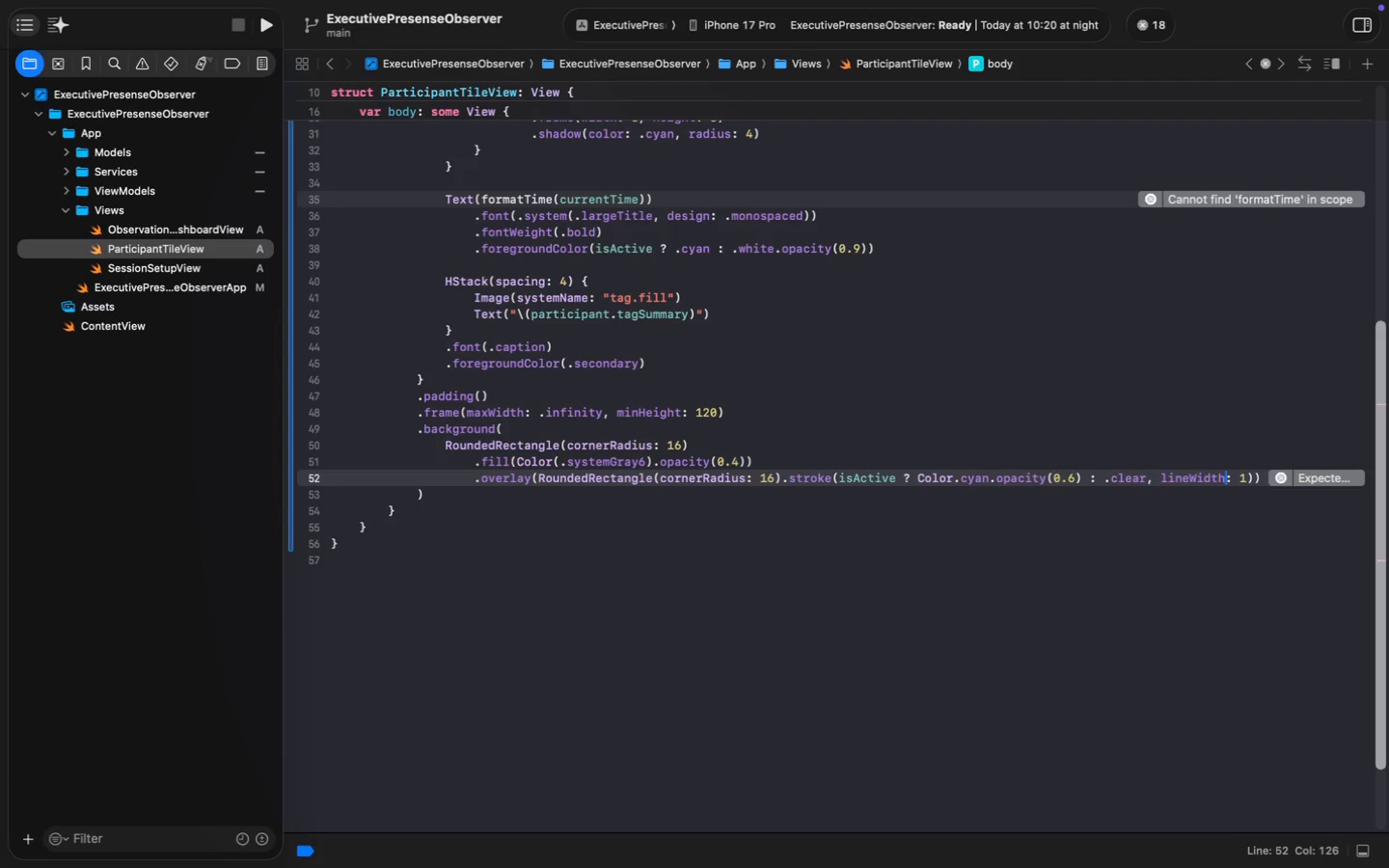 
key(ArrowRight)
 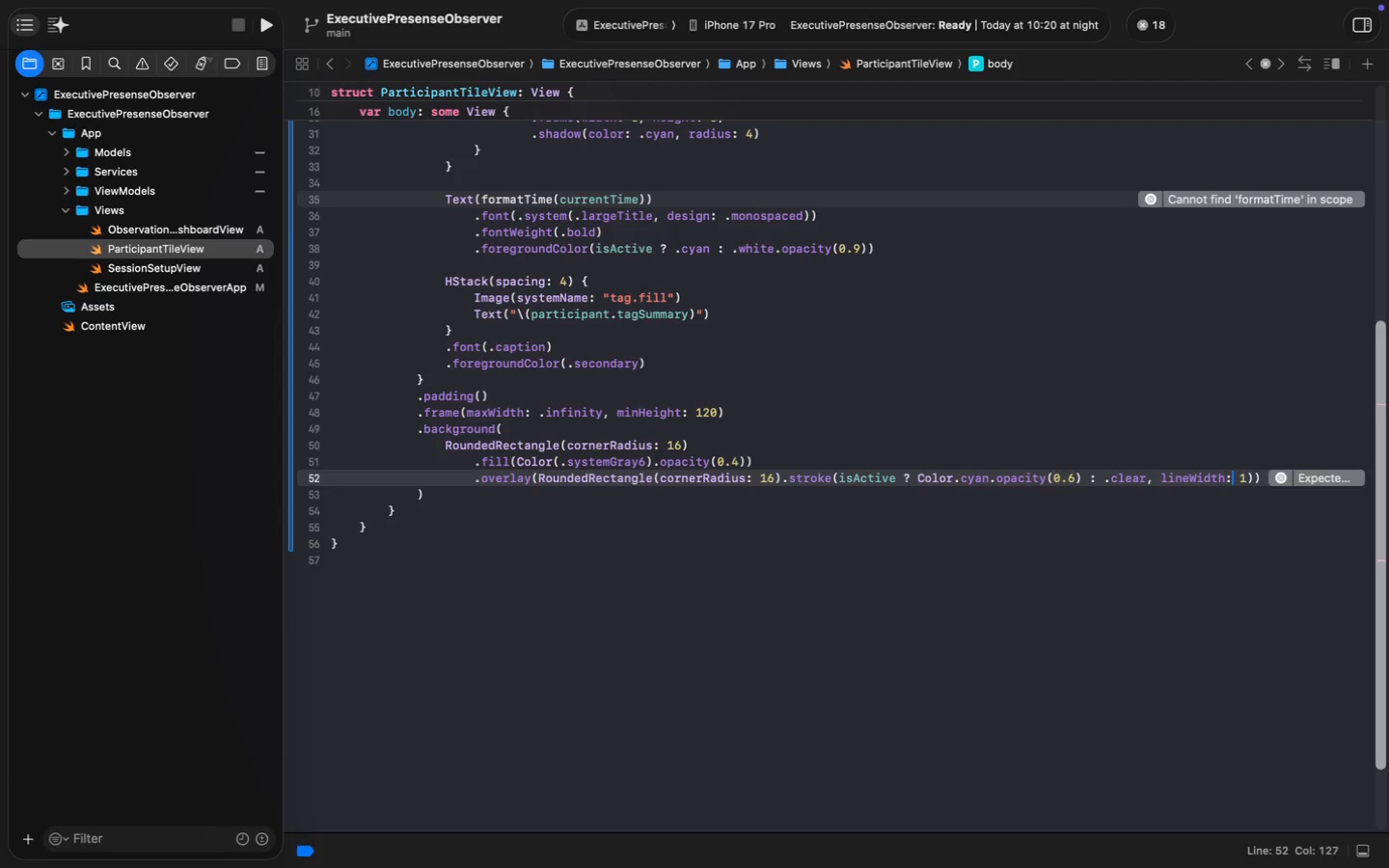 
key(ArrowRight)
 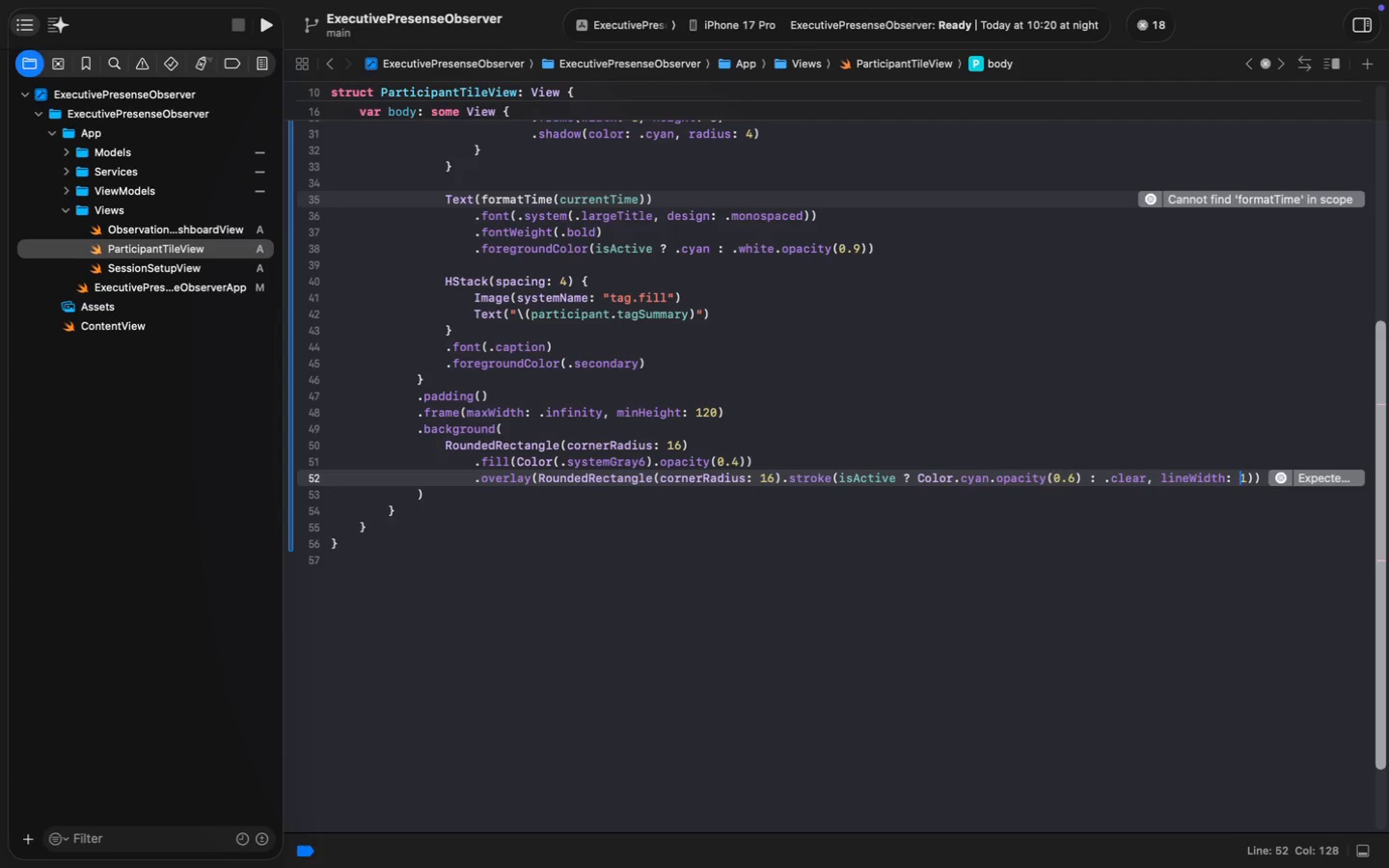 
key(ArrowRight)
 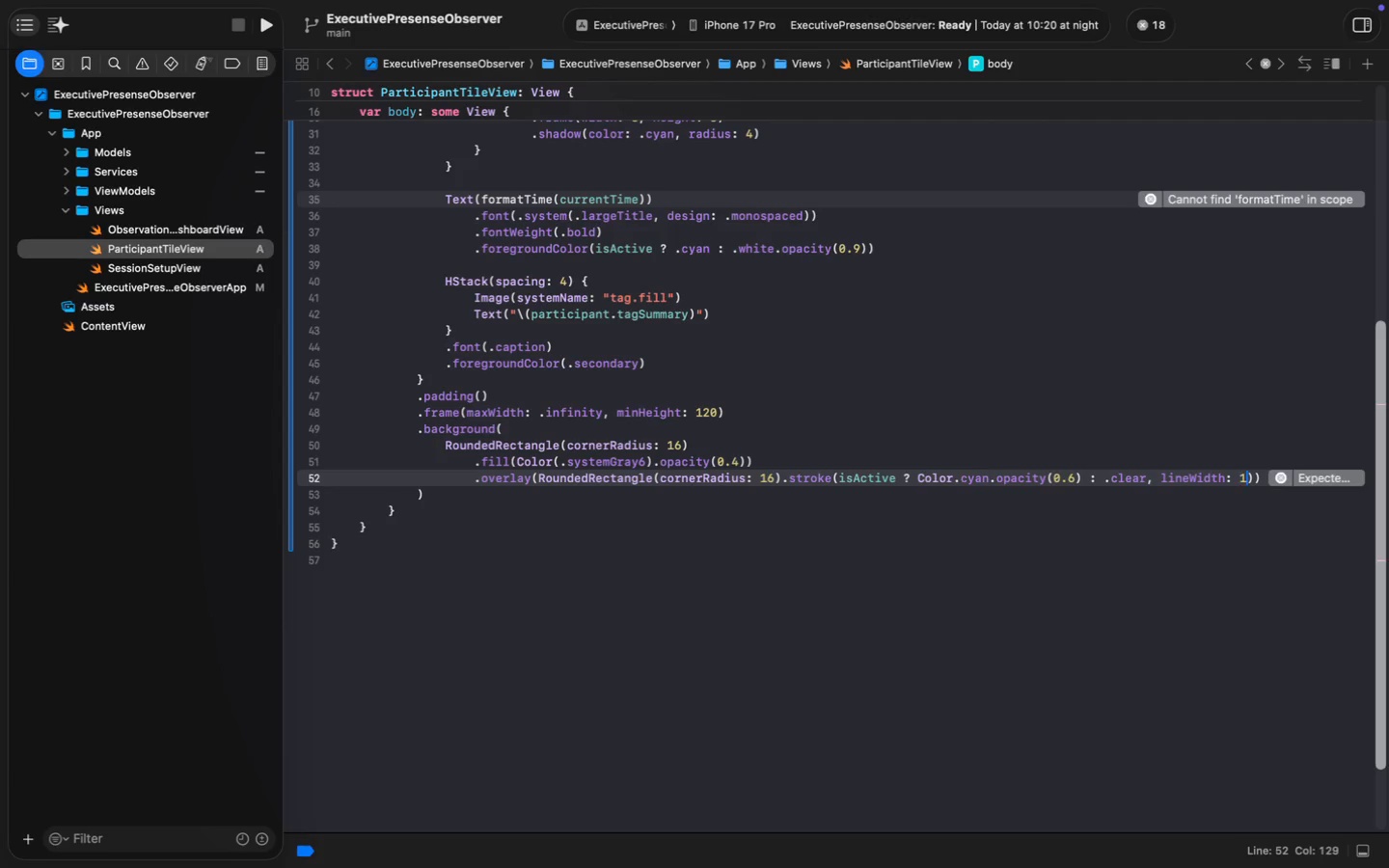 
key(ArrowRight)
 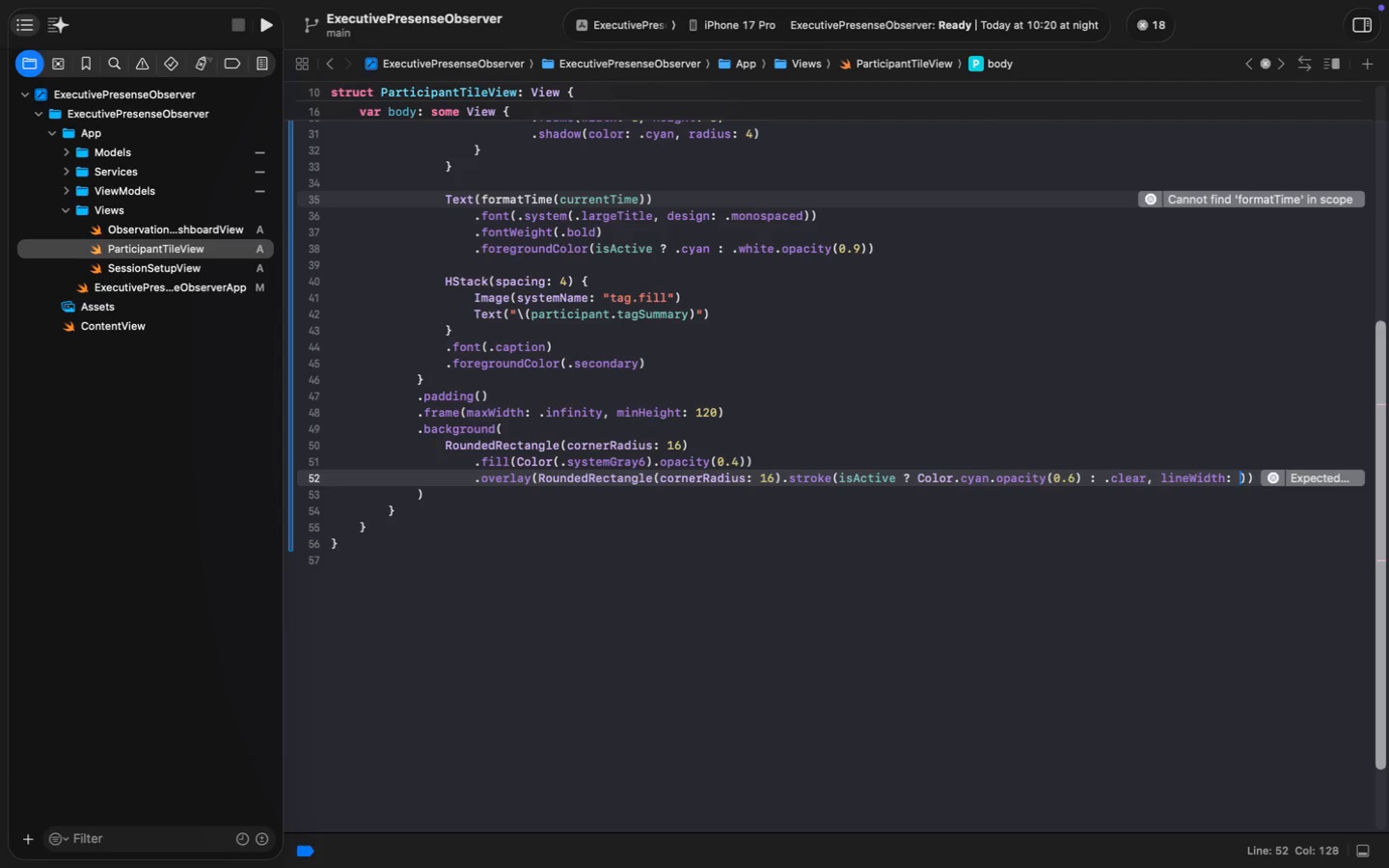 
key(Backspace)
 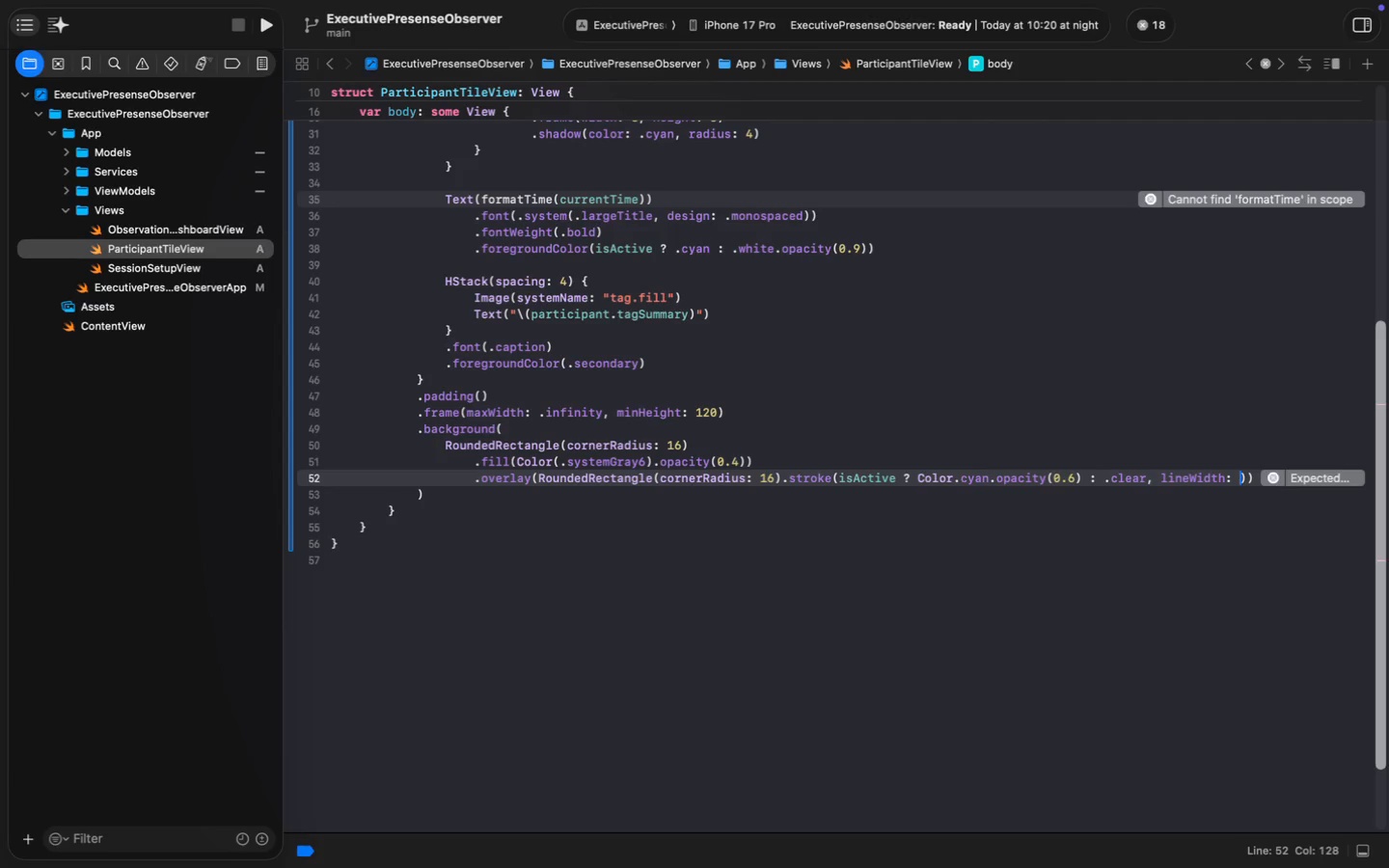 
key(2)
 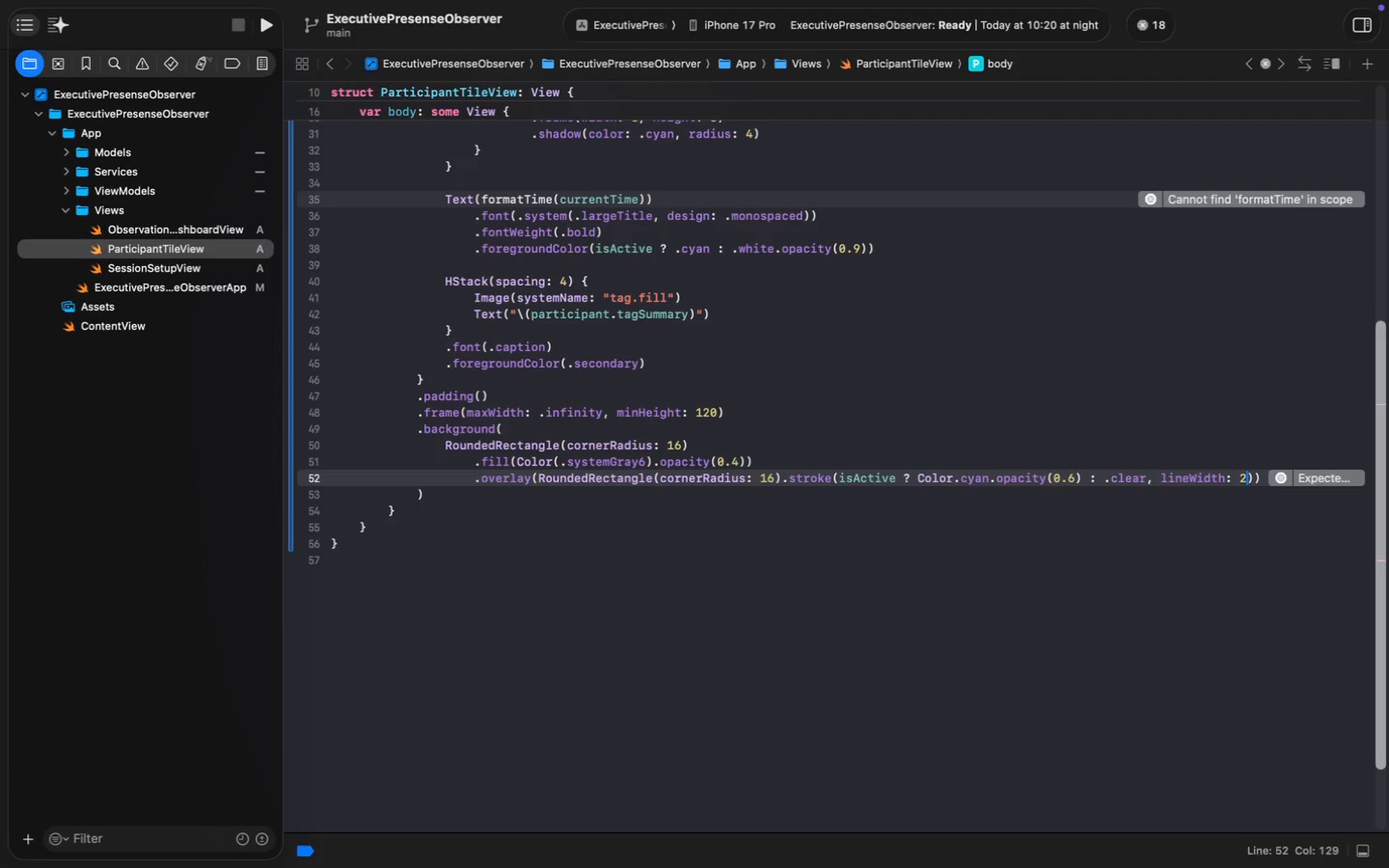 
key(Meta+ArrowRight)
 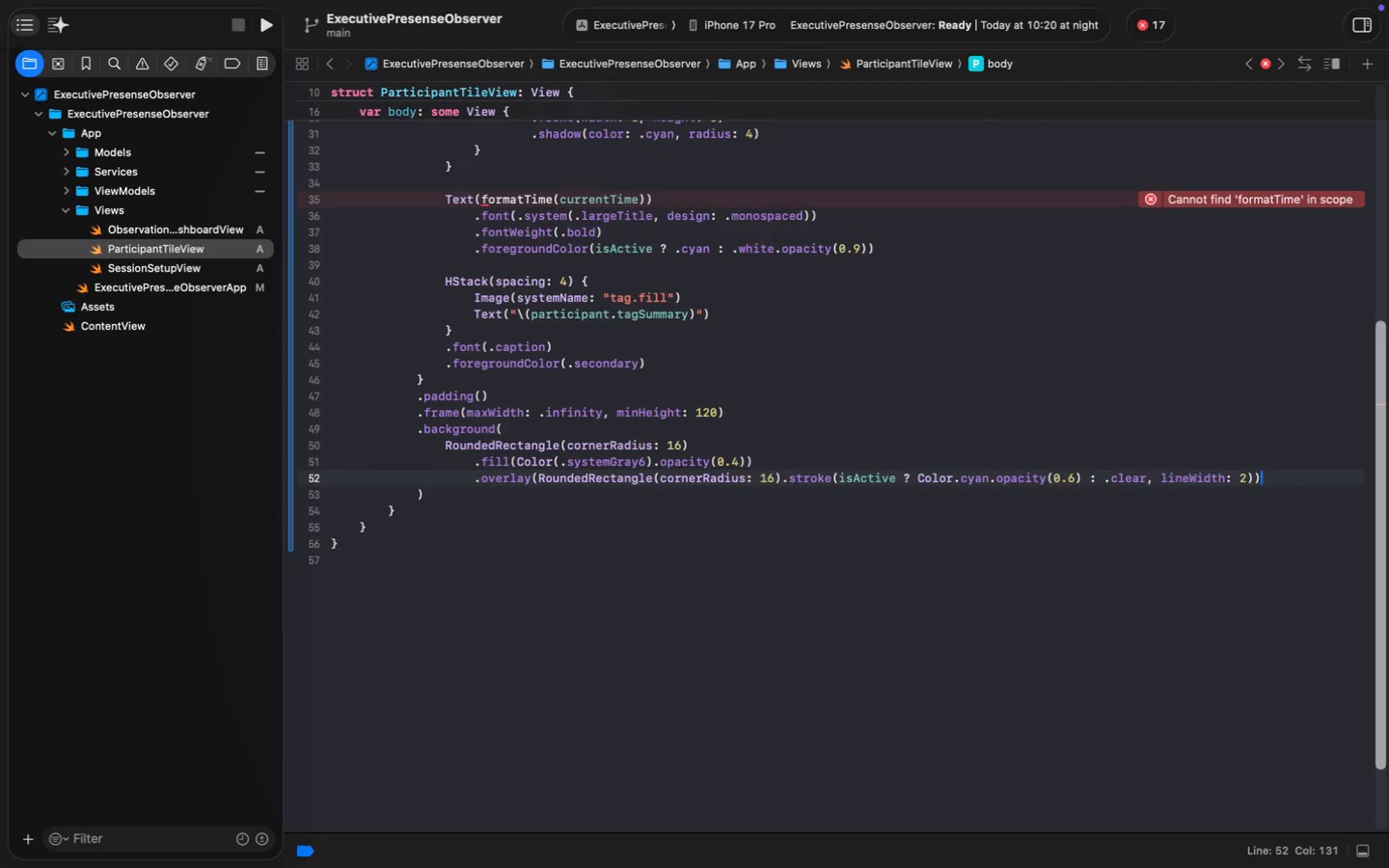 
wait(5.46)
 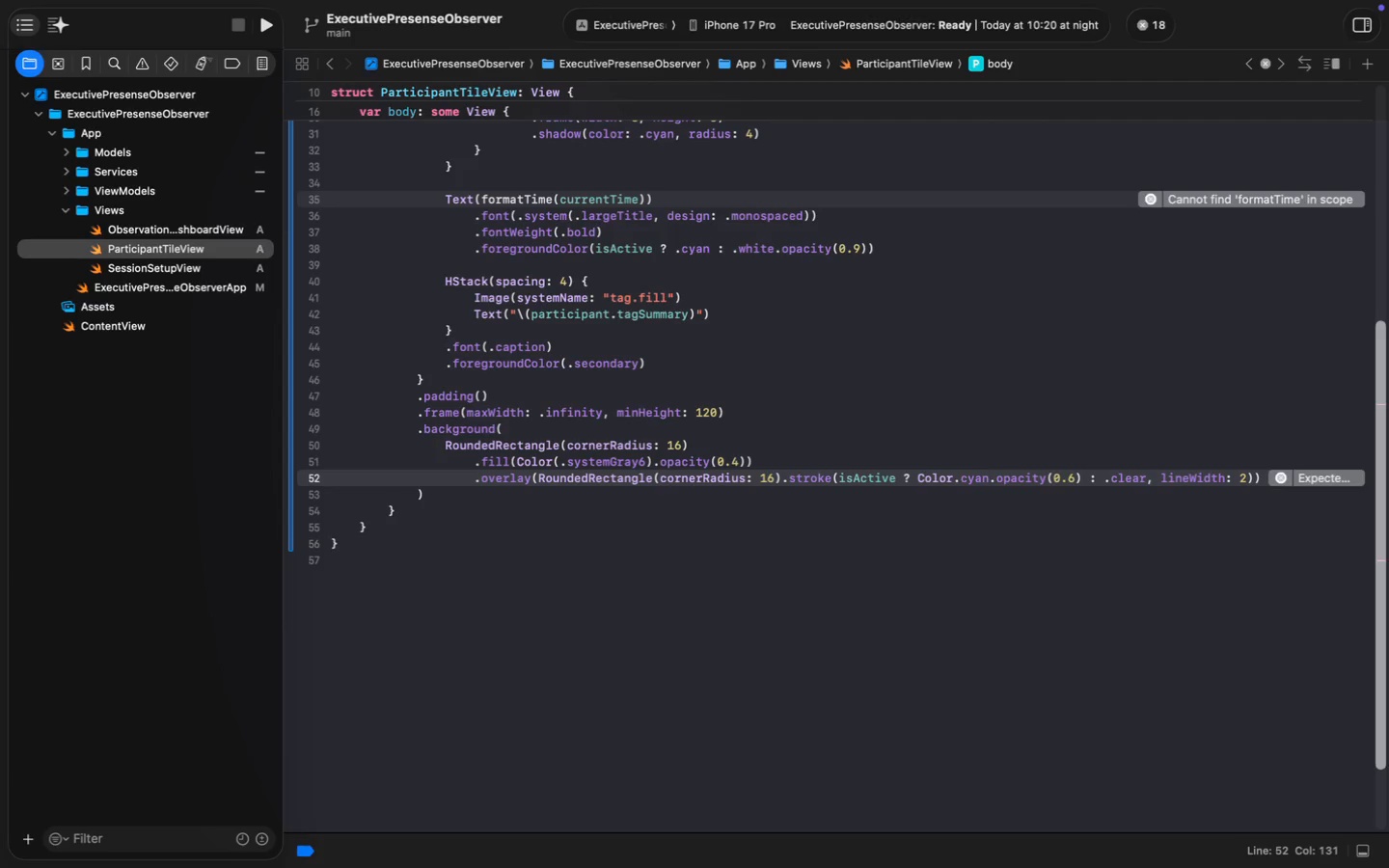 
key(ArrowDown)
 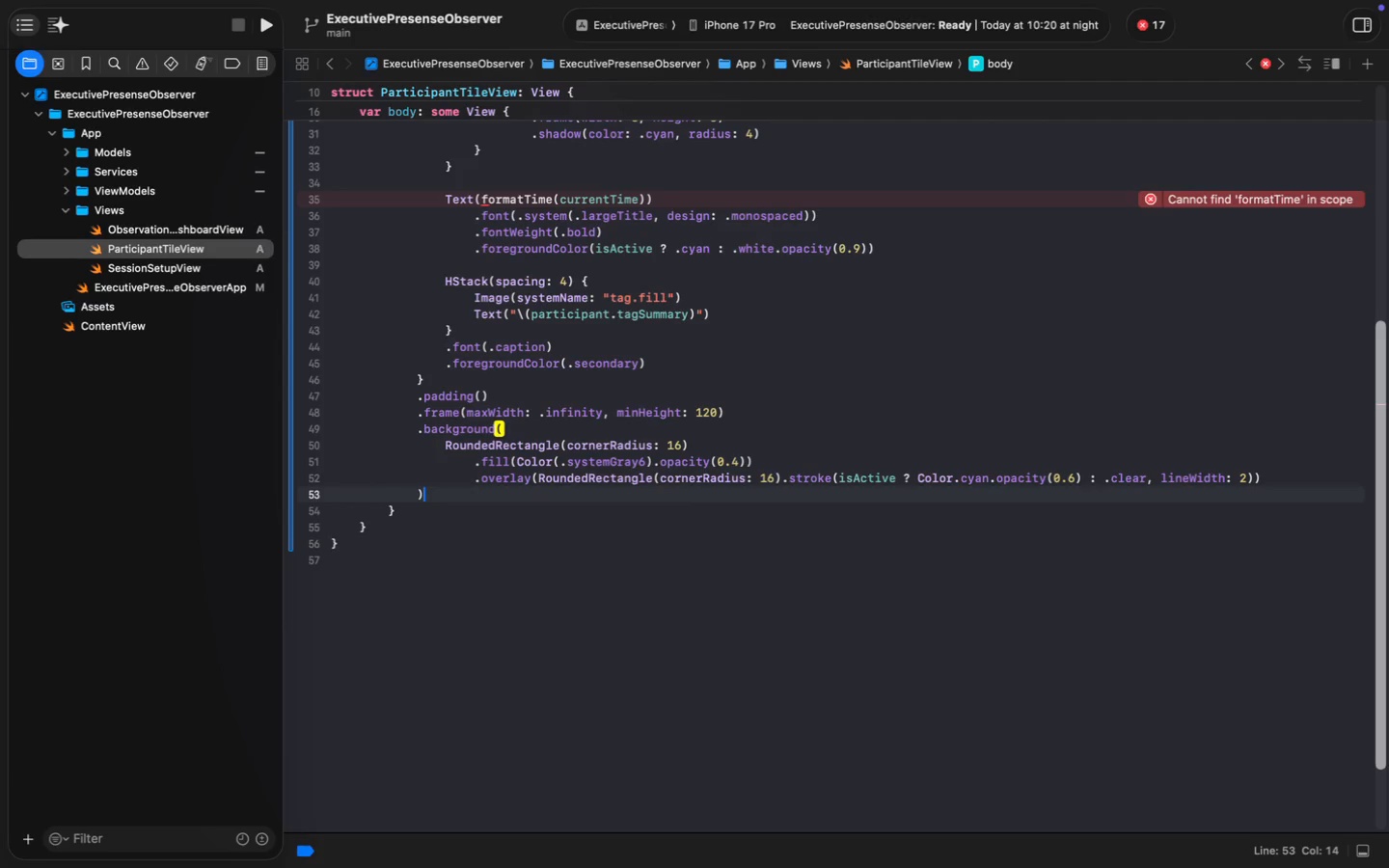 
key(Enter)
 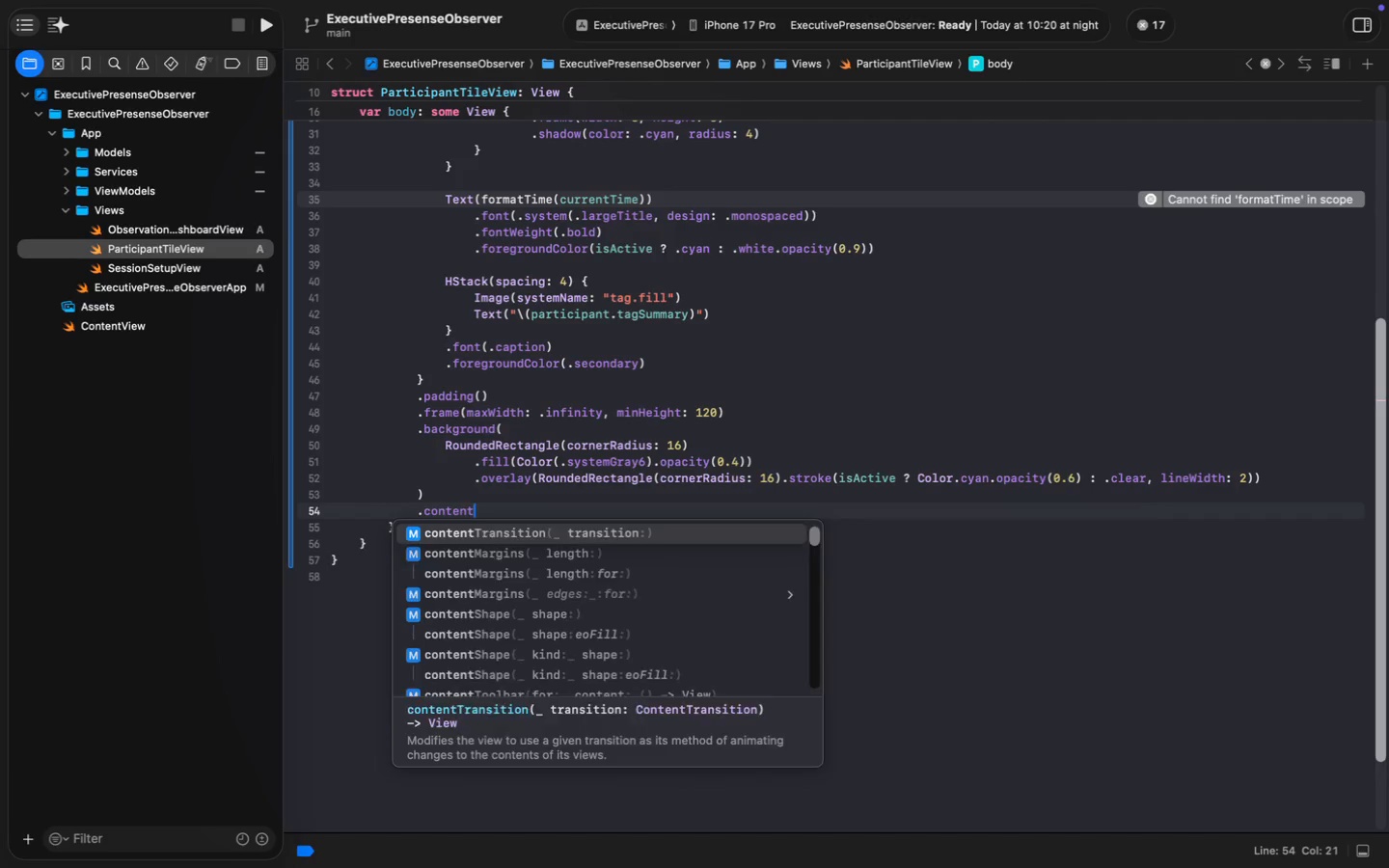 
type(.contents)
 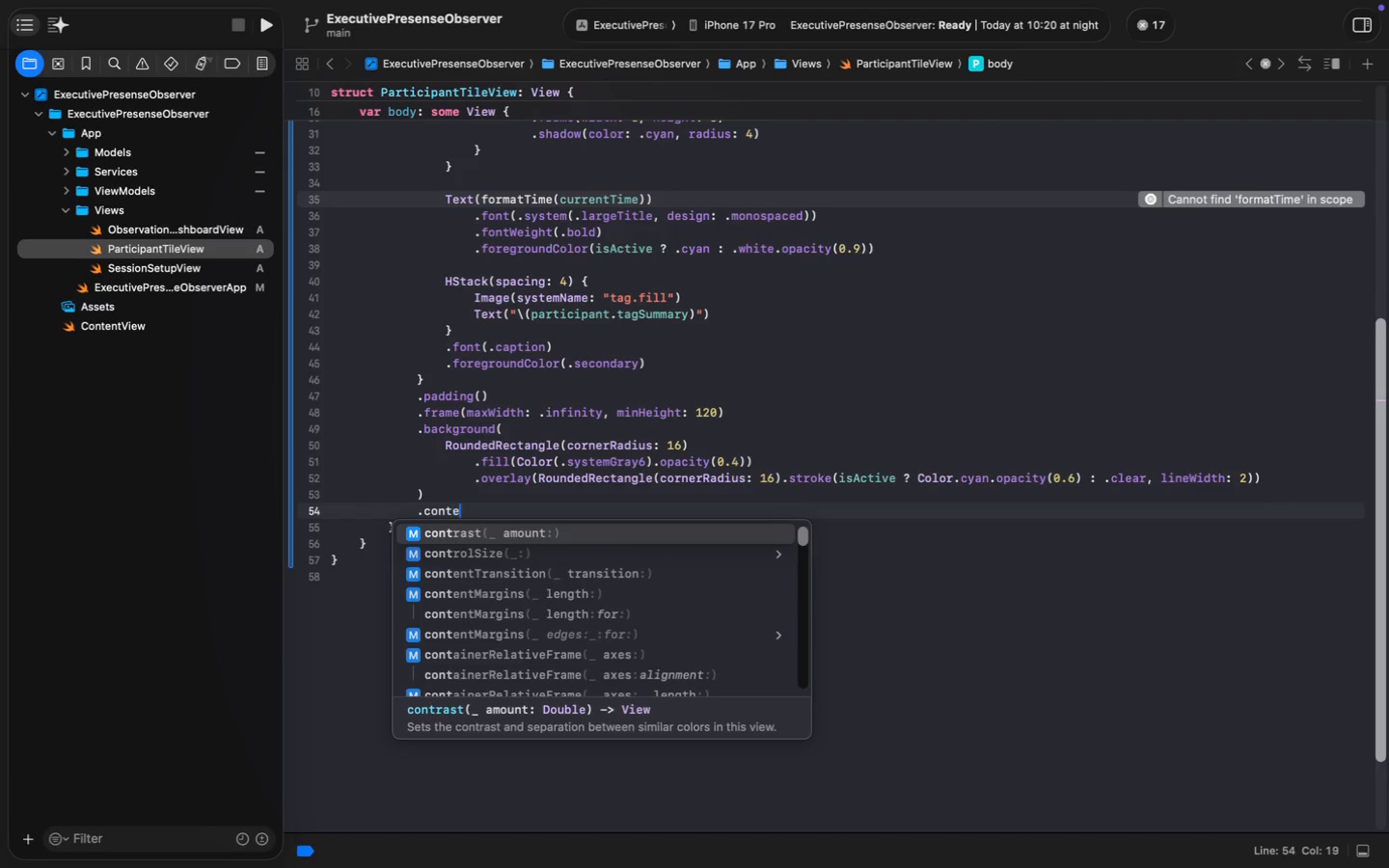 
key(Enter)
 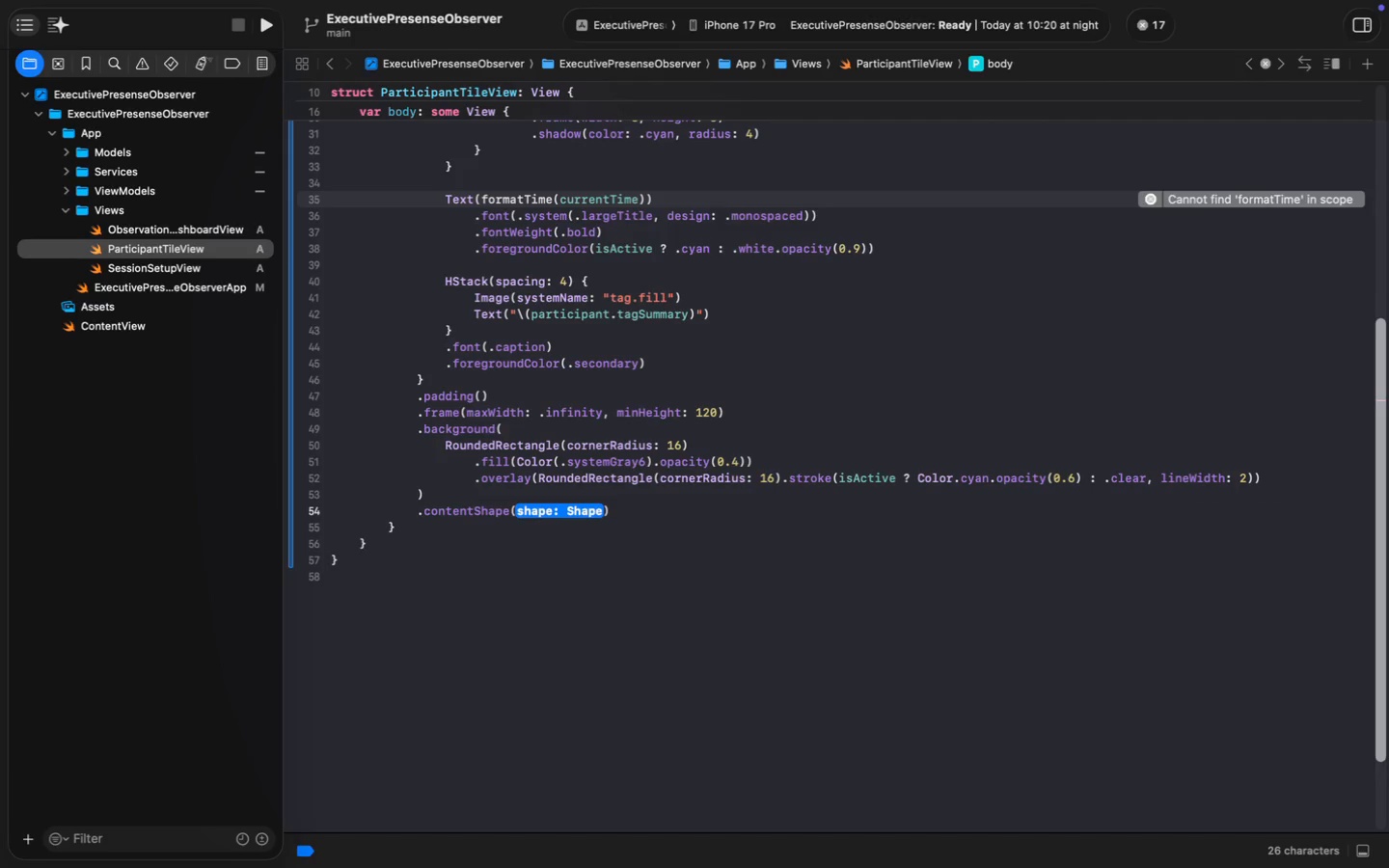 
type(.plain)
 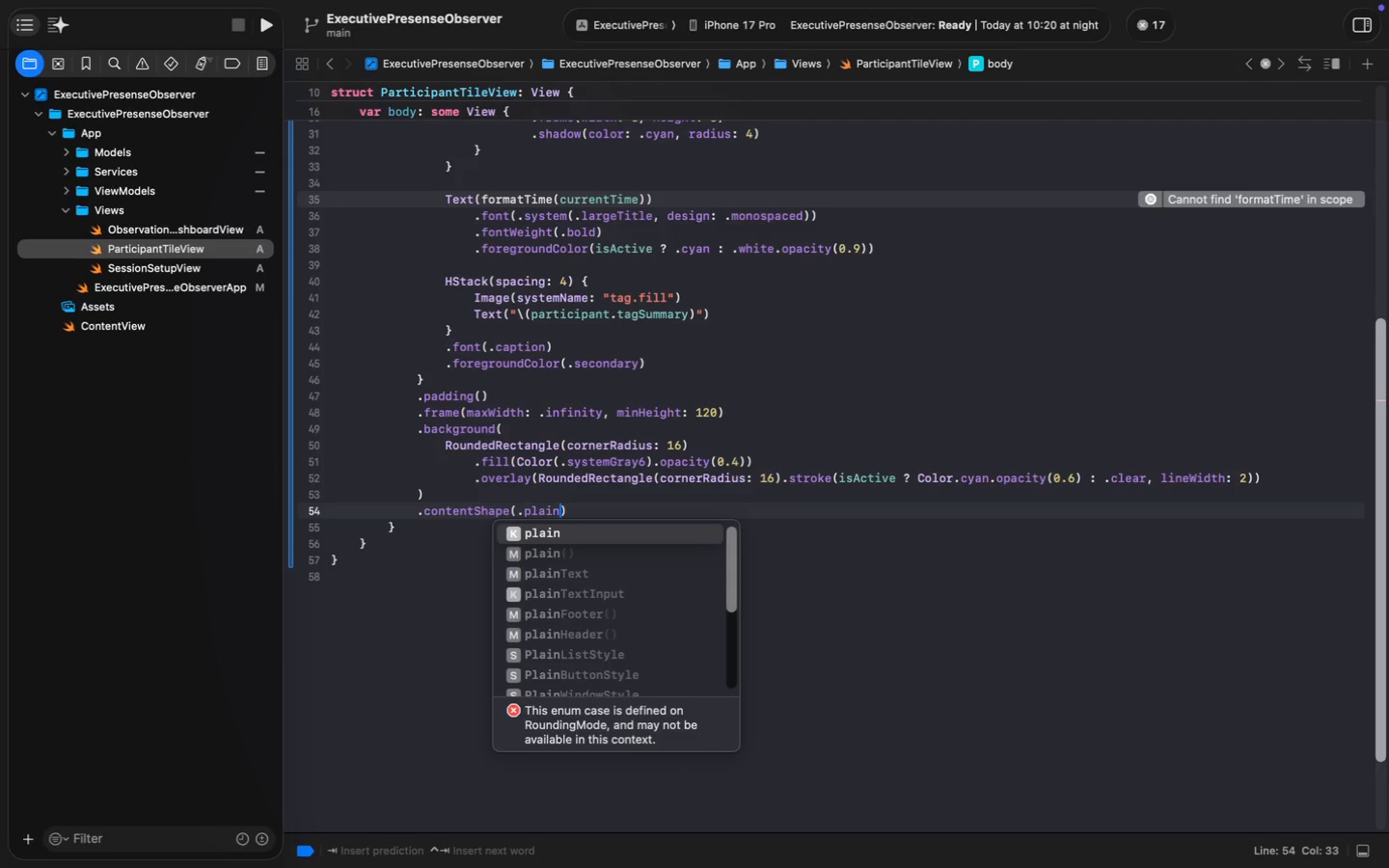 
key(ArrowDown)
 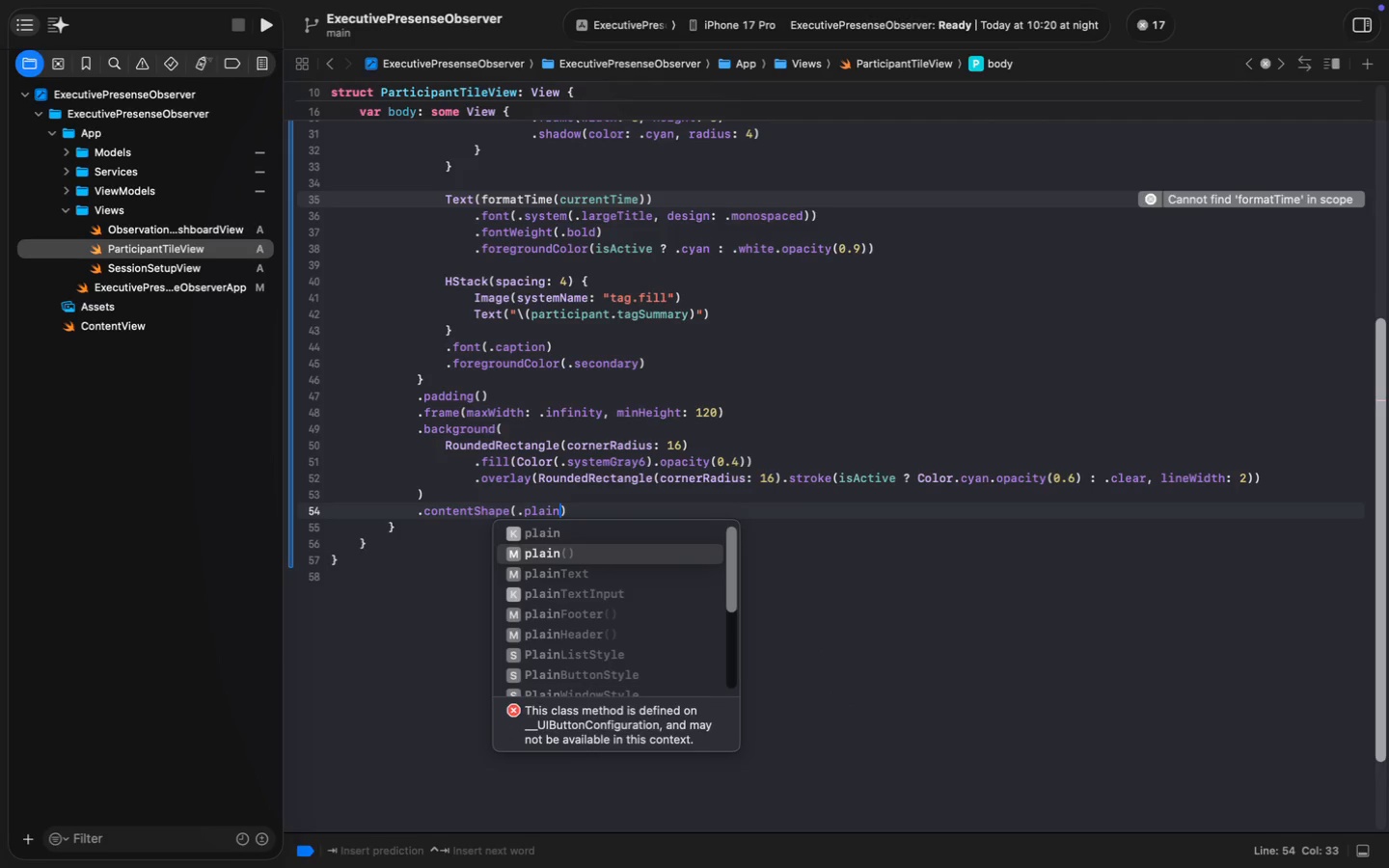 
key(ArrowUp)
 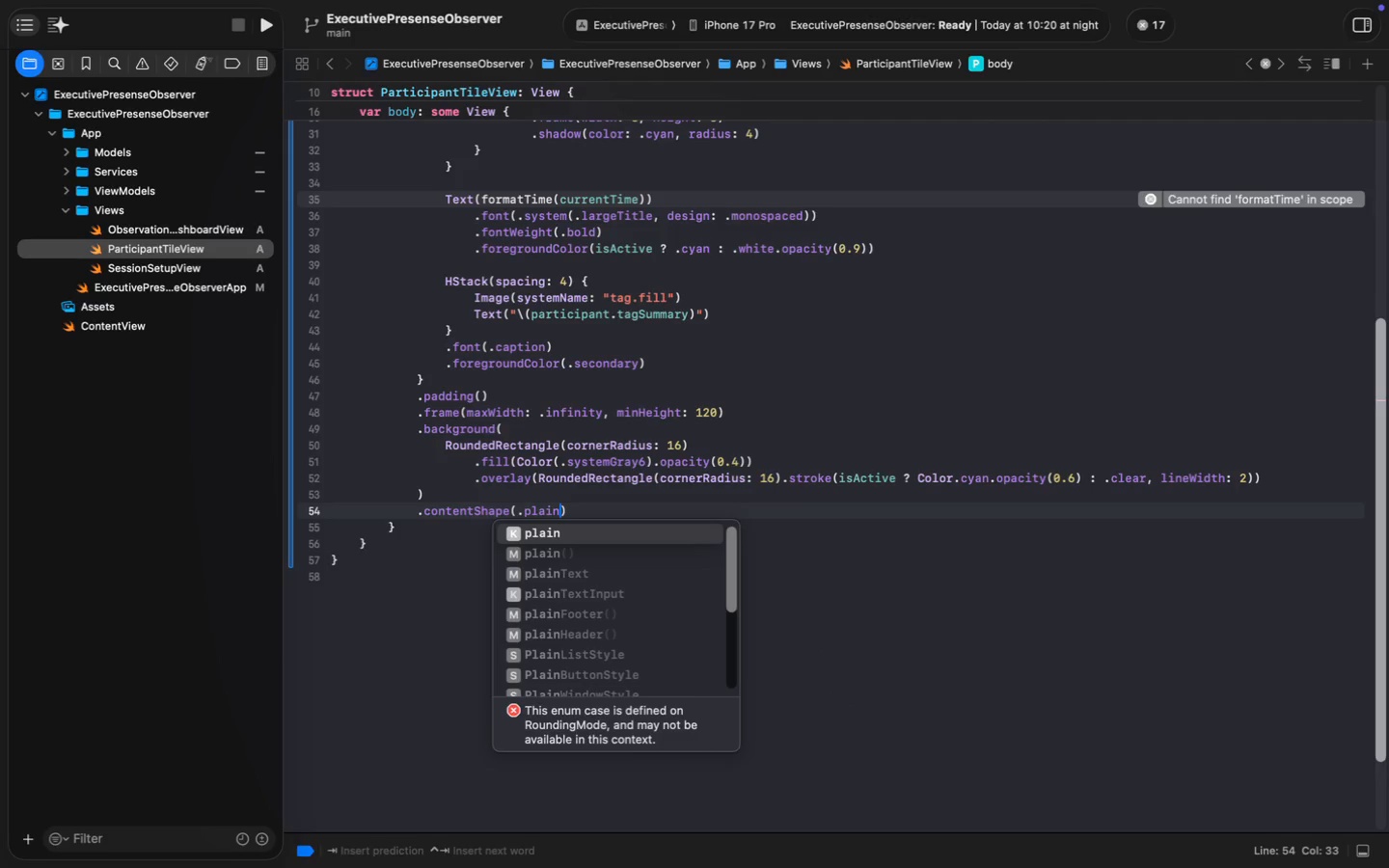 
key(Enter)
 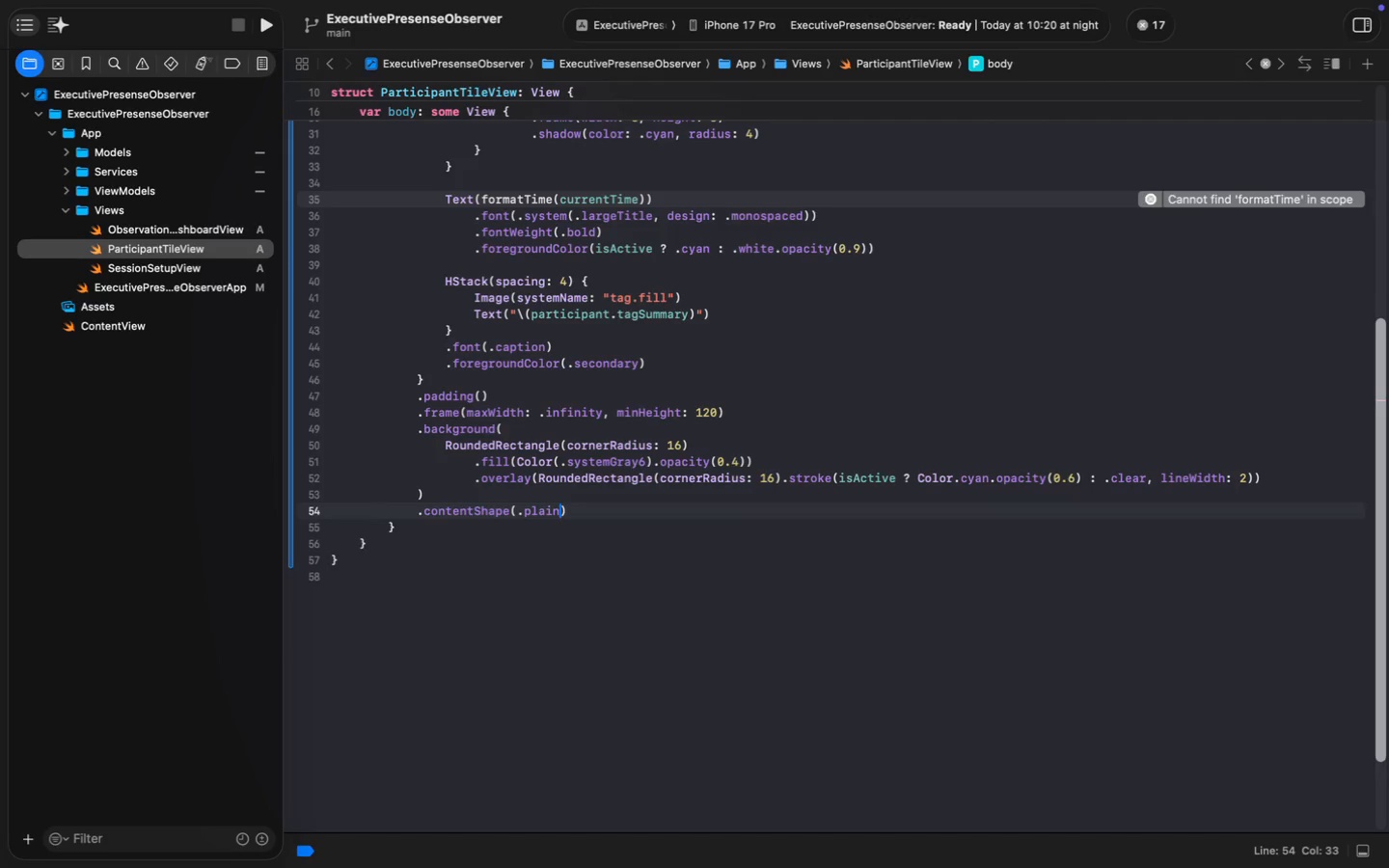 
key(ArrowDown)
 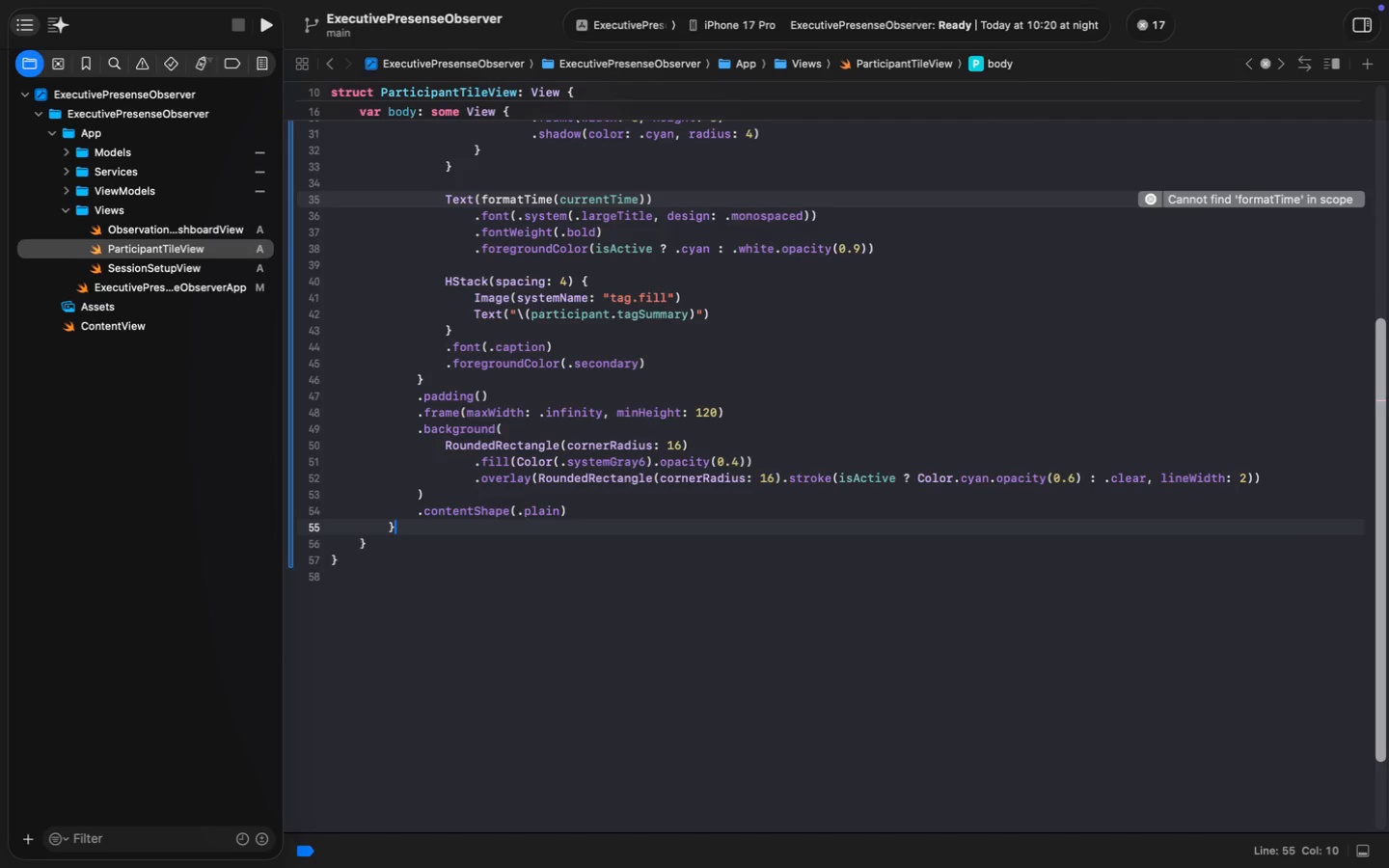 
key(Enter)
 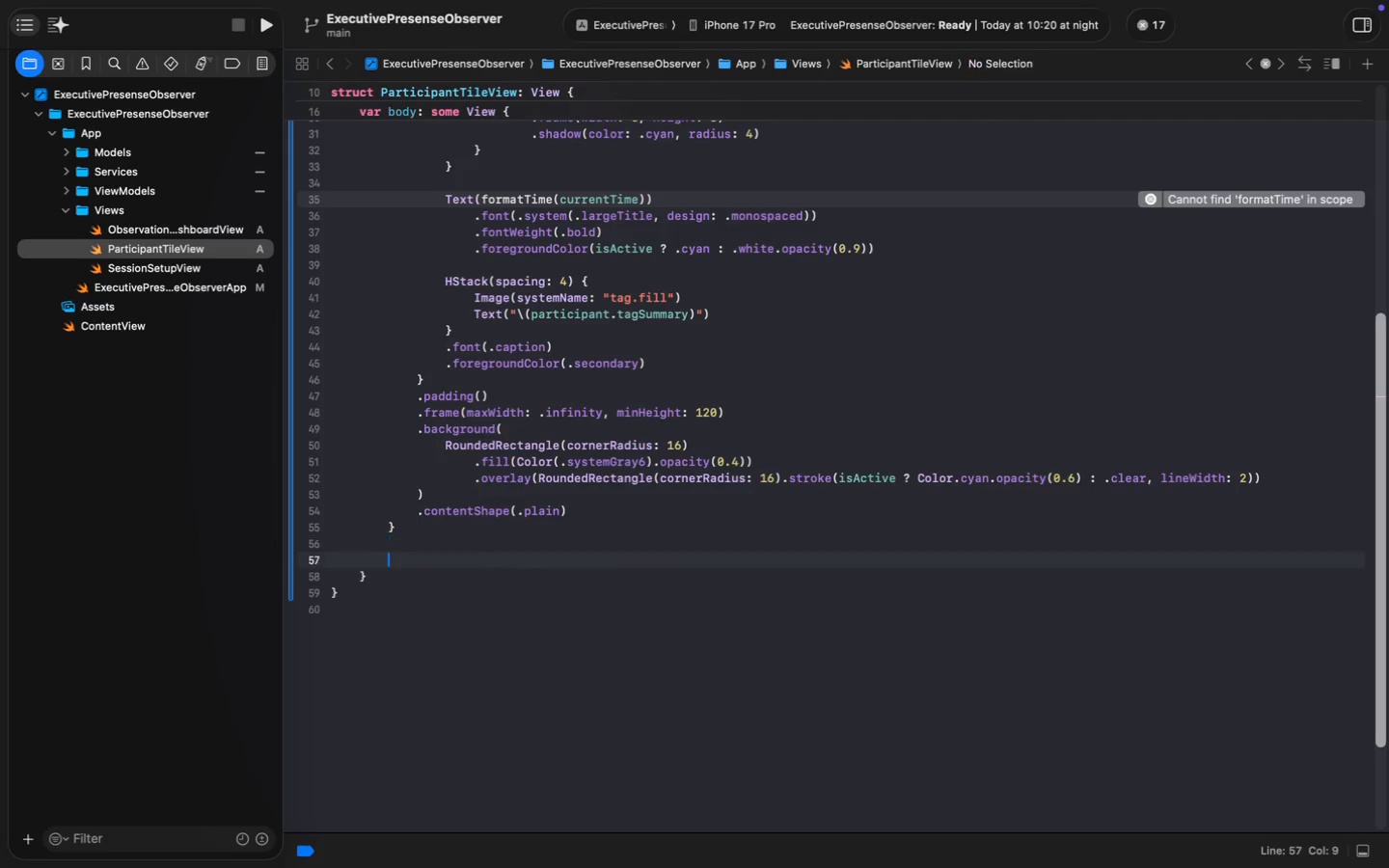 
key(Enter)
 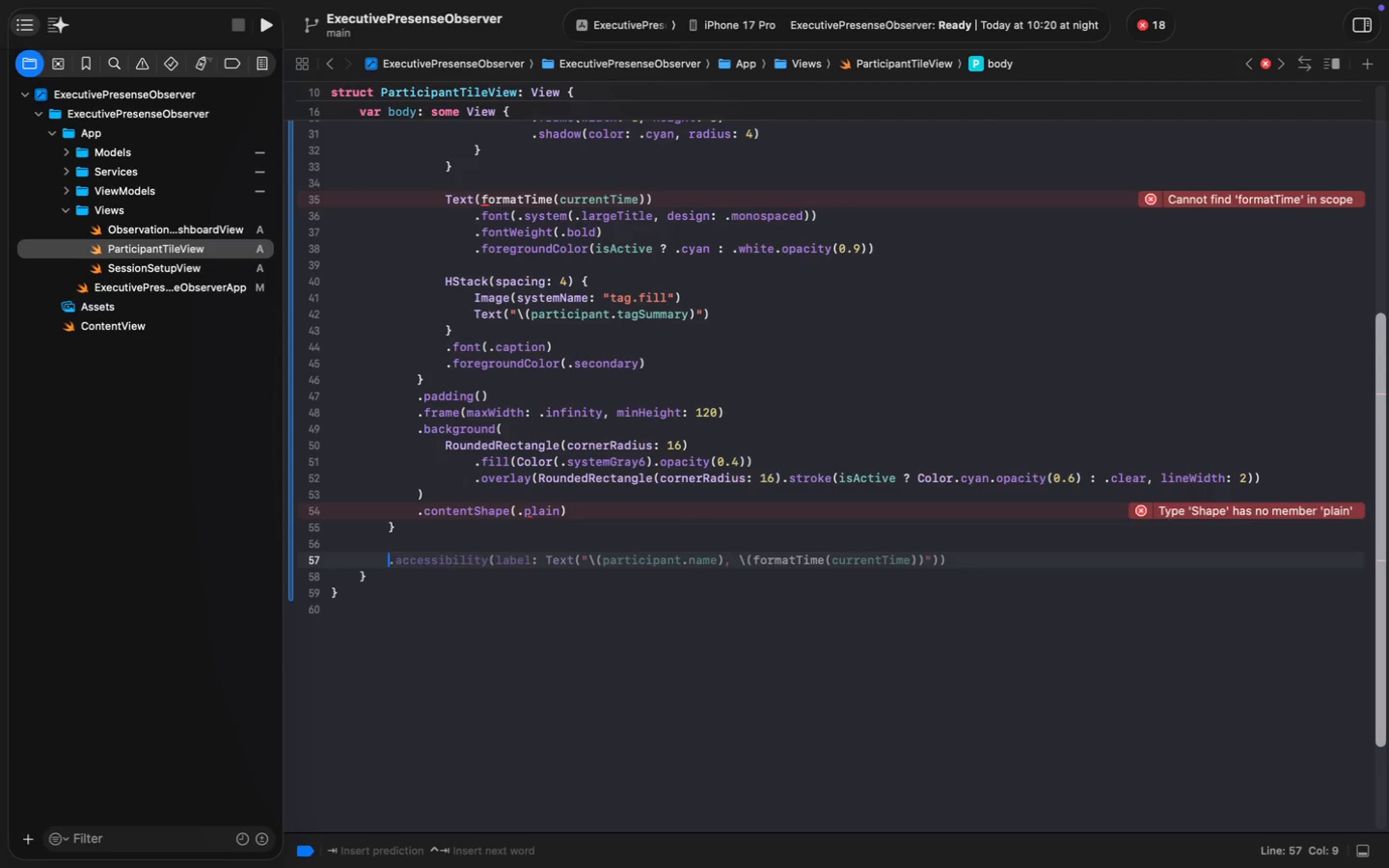 
wait(7.07)
 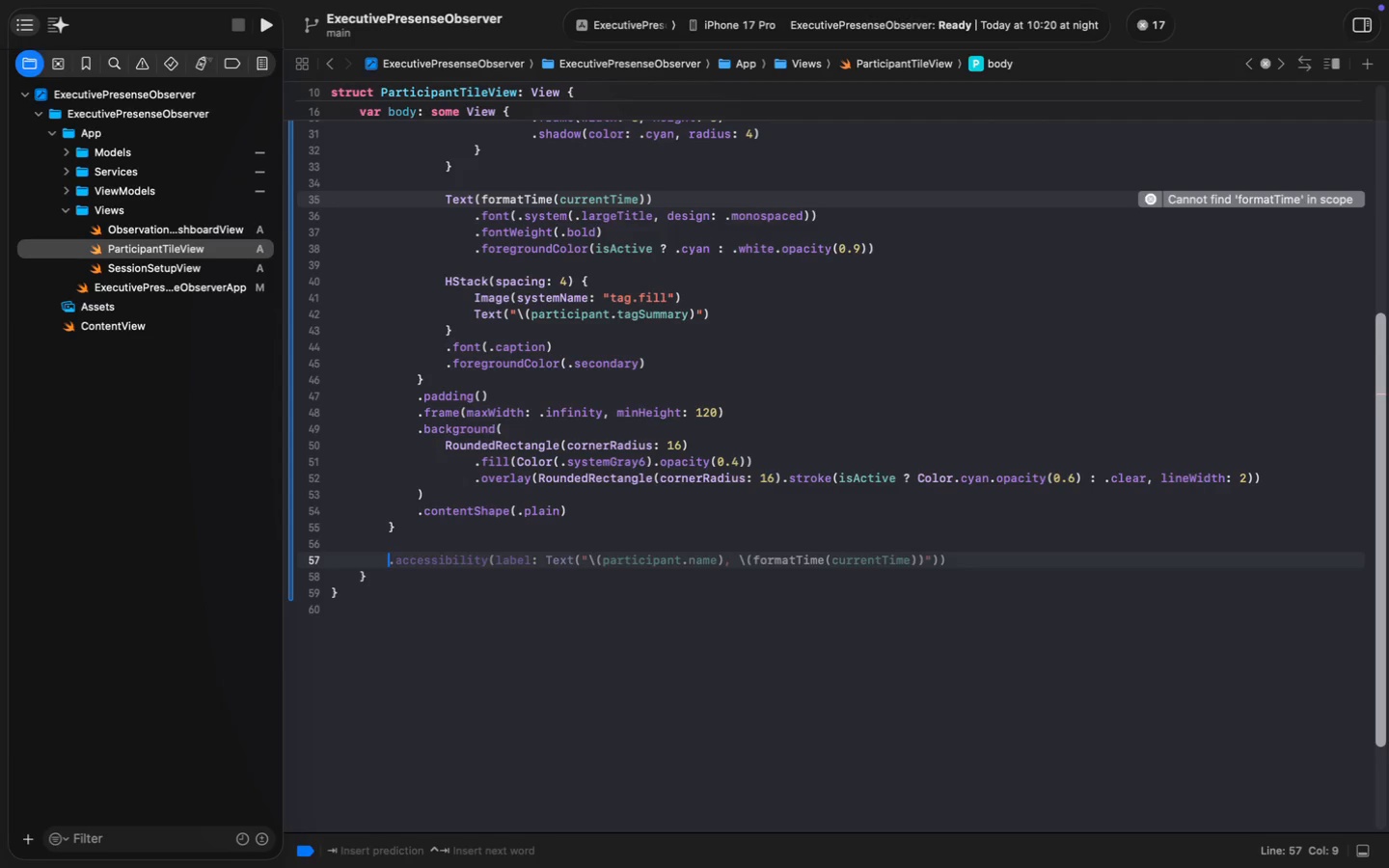 
key(Backspace)
 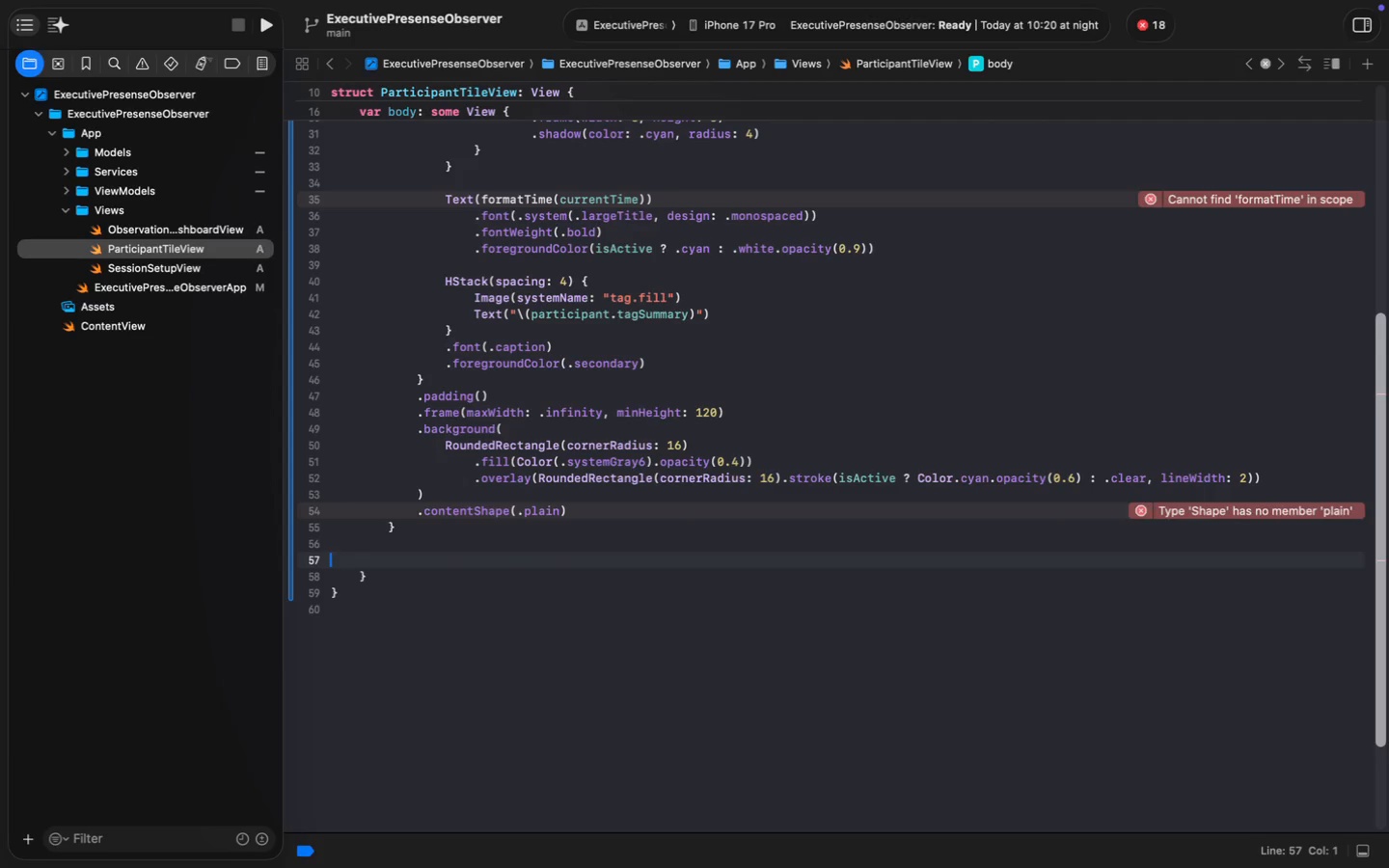 
key(Backspace)
 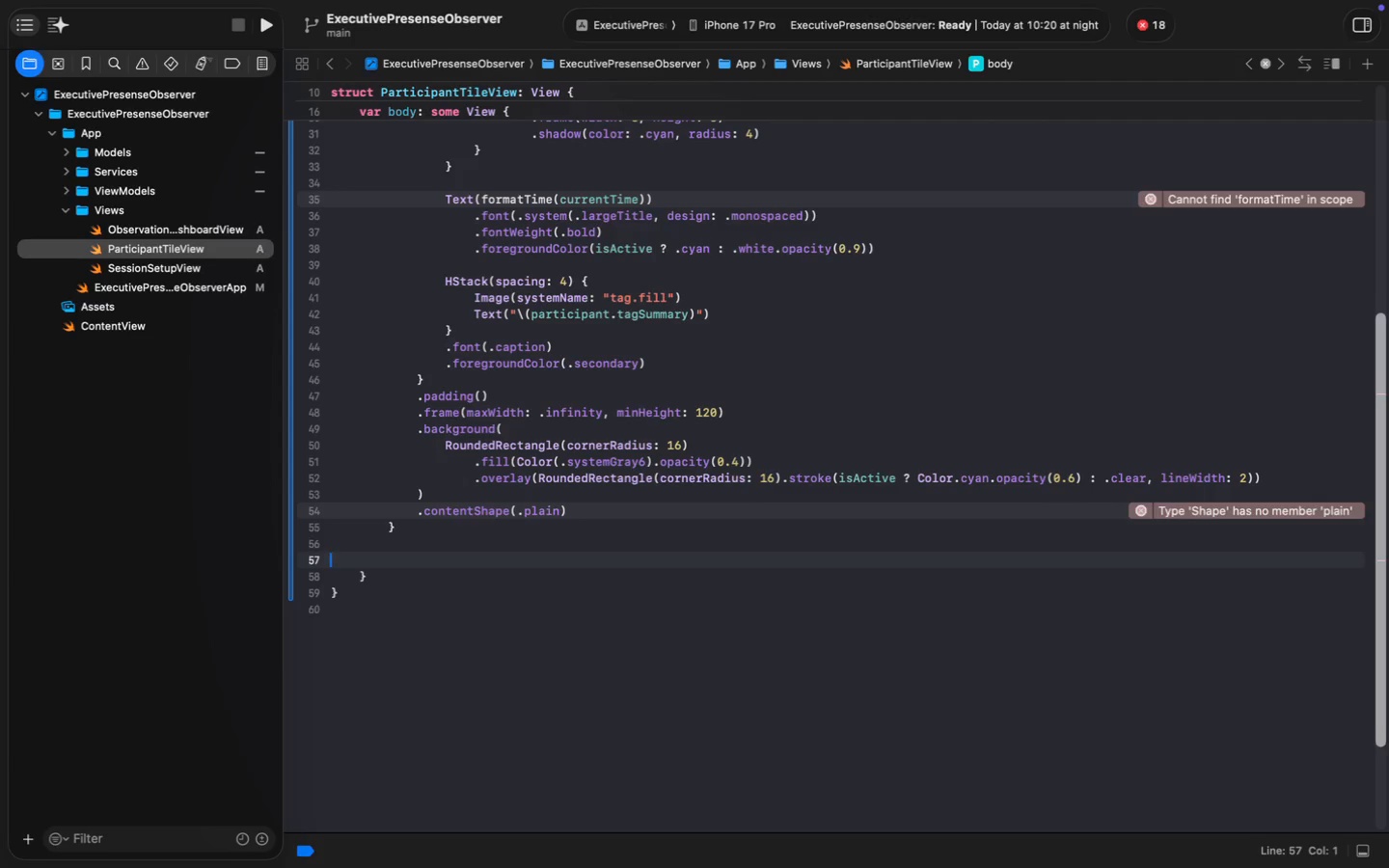 
key(Backspace)
 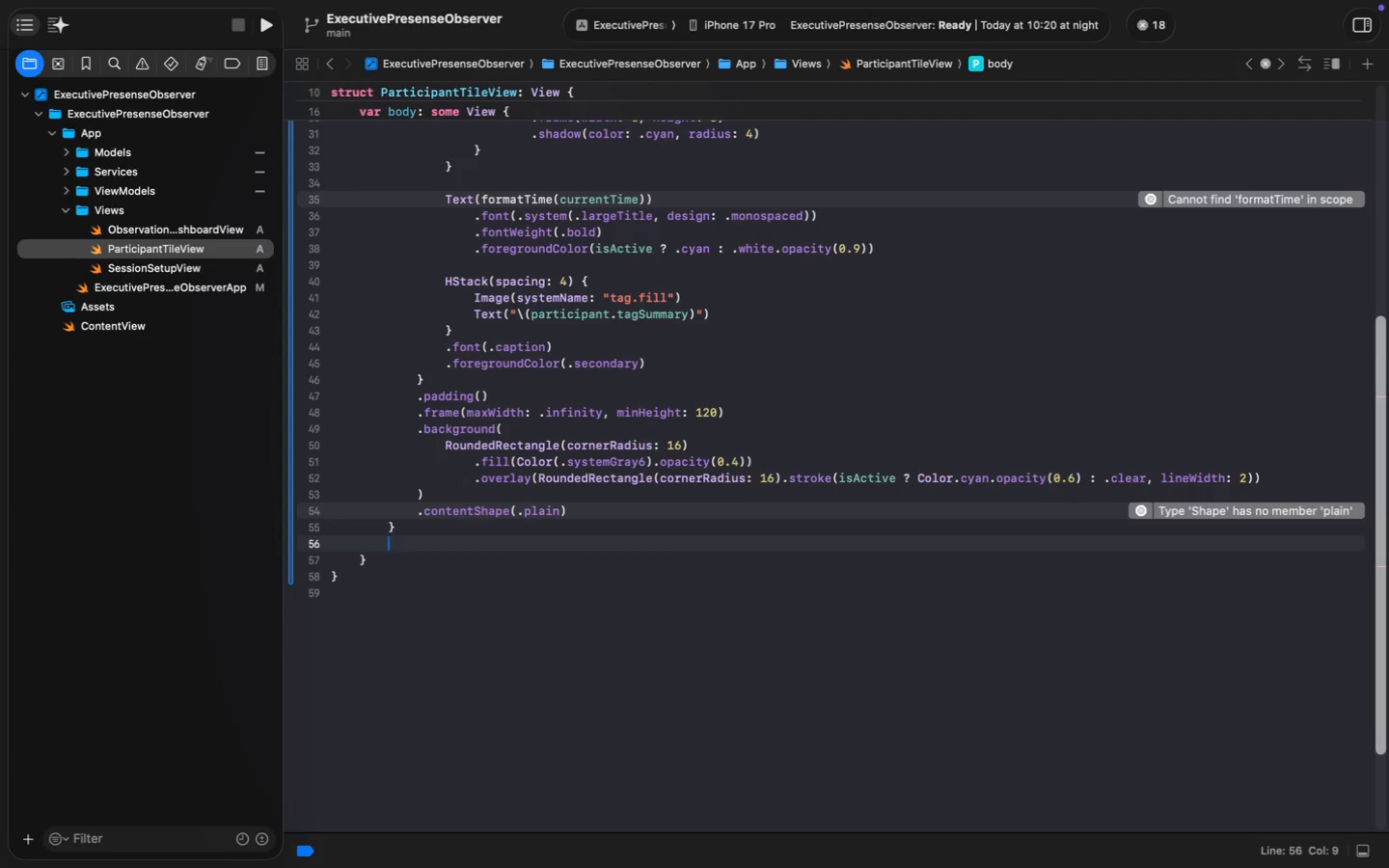 
key(Backspace)
 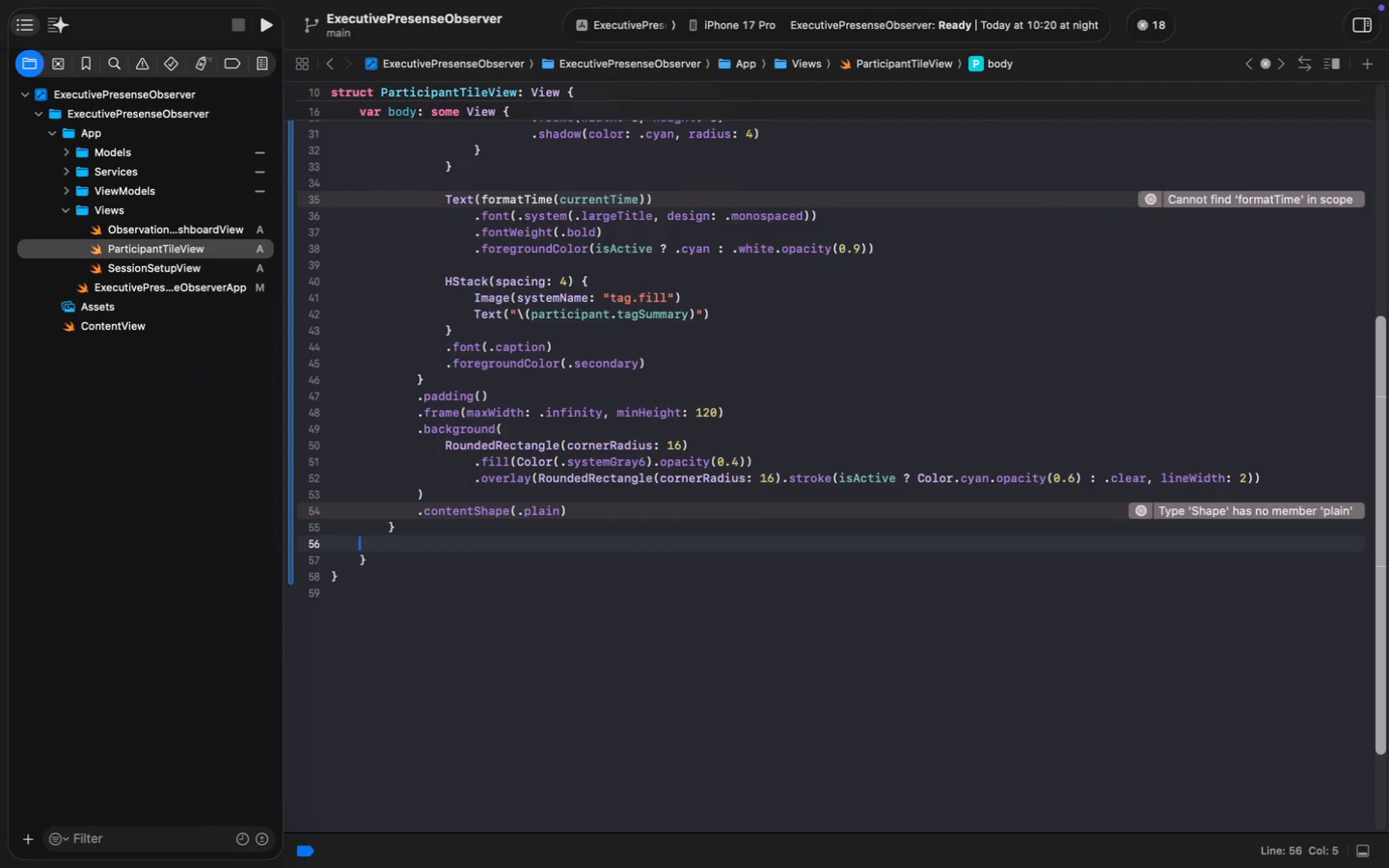 
key(Backspace)
 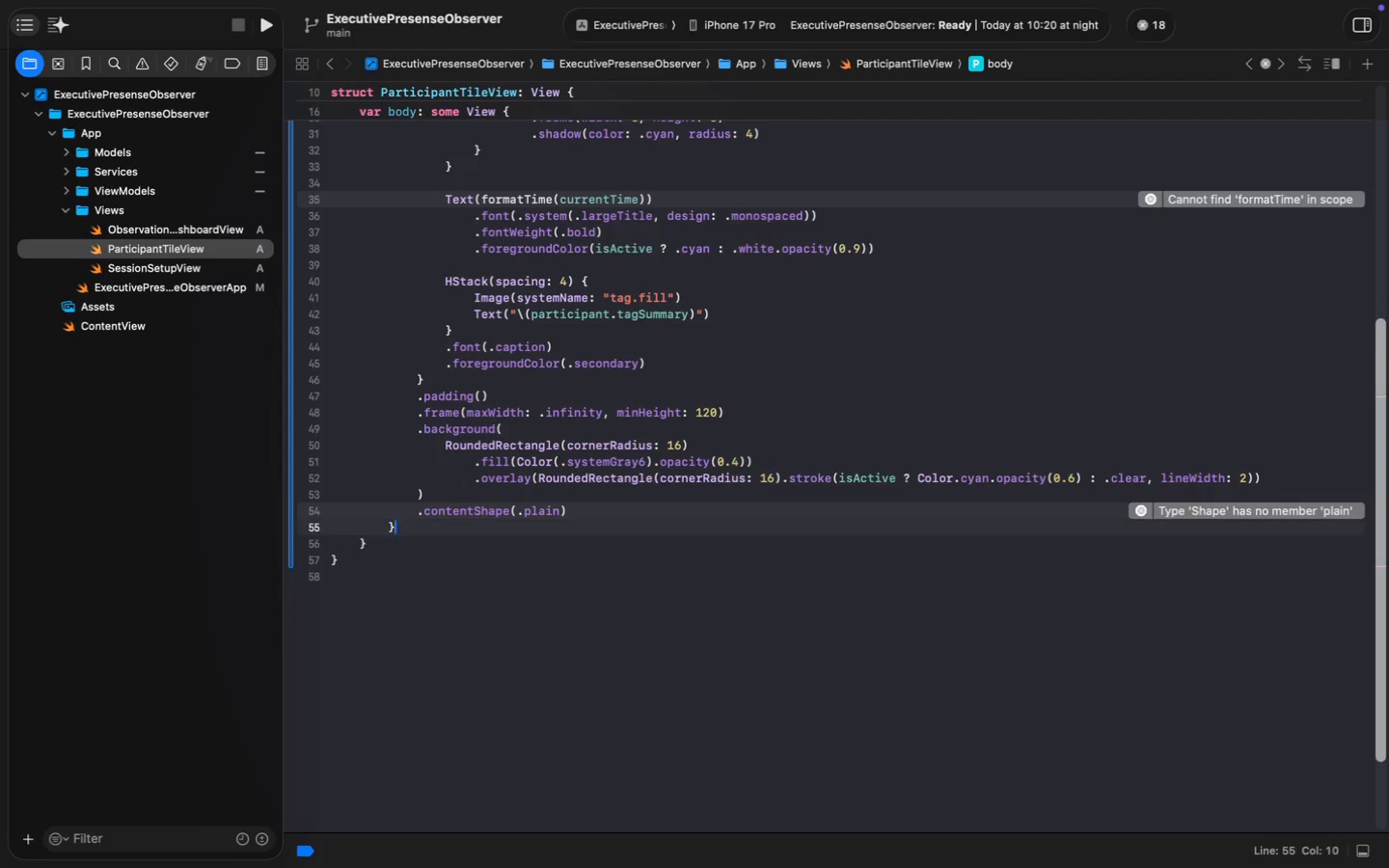 
key(Backspace)
 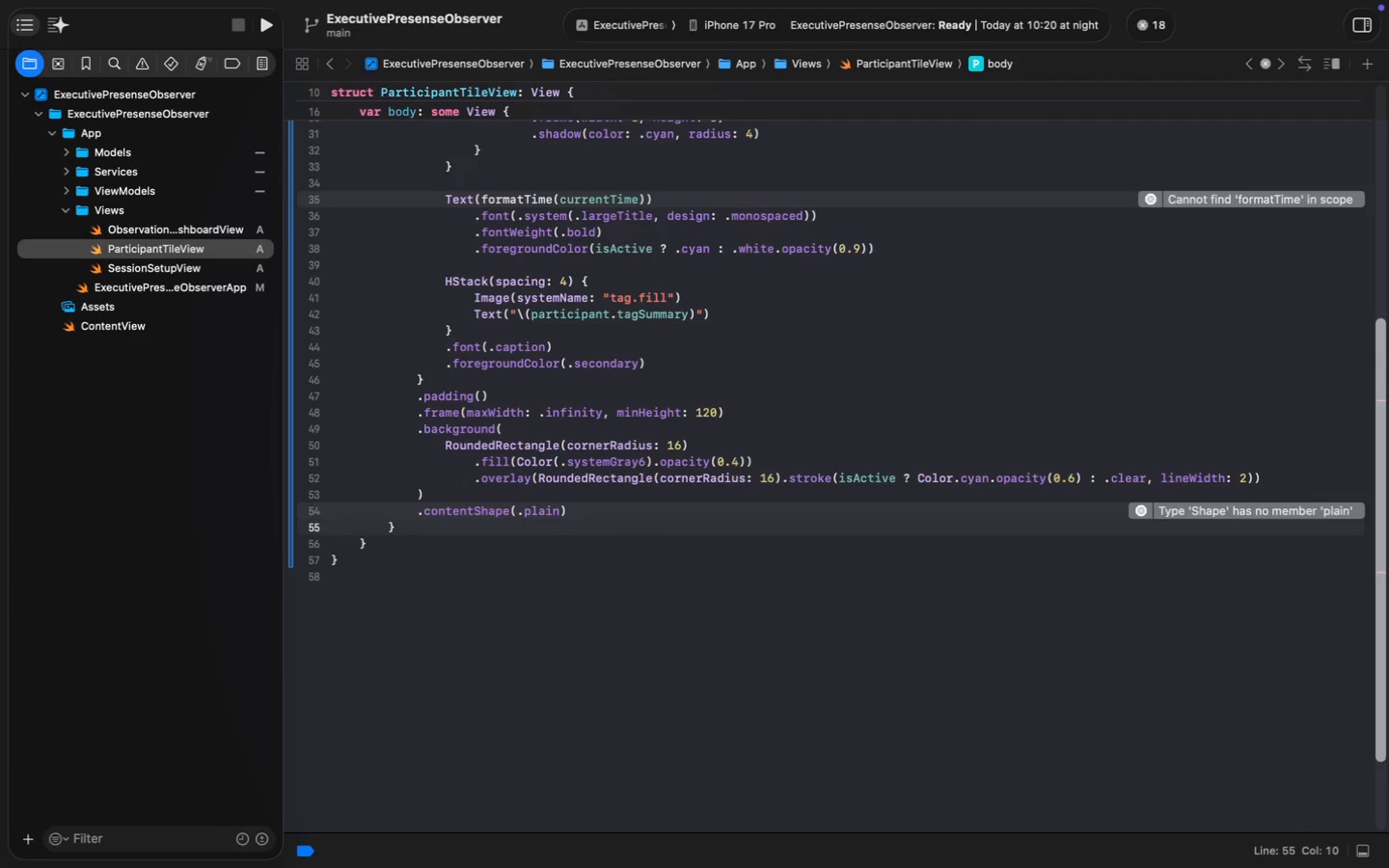 
key(Enter)
 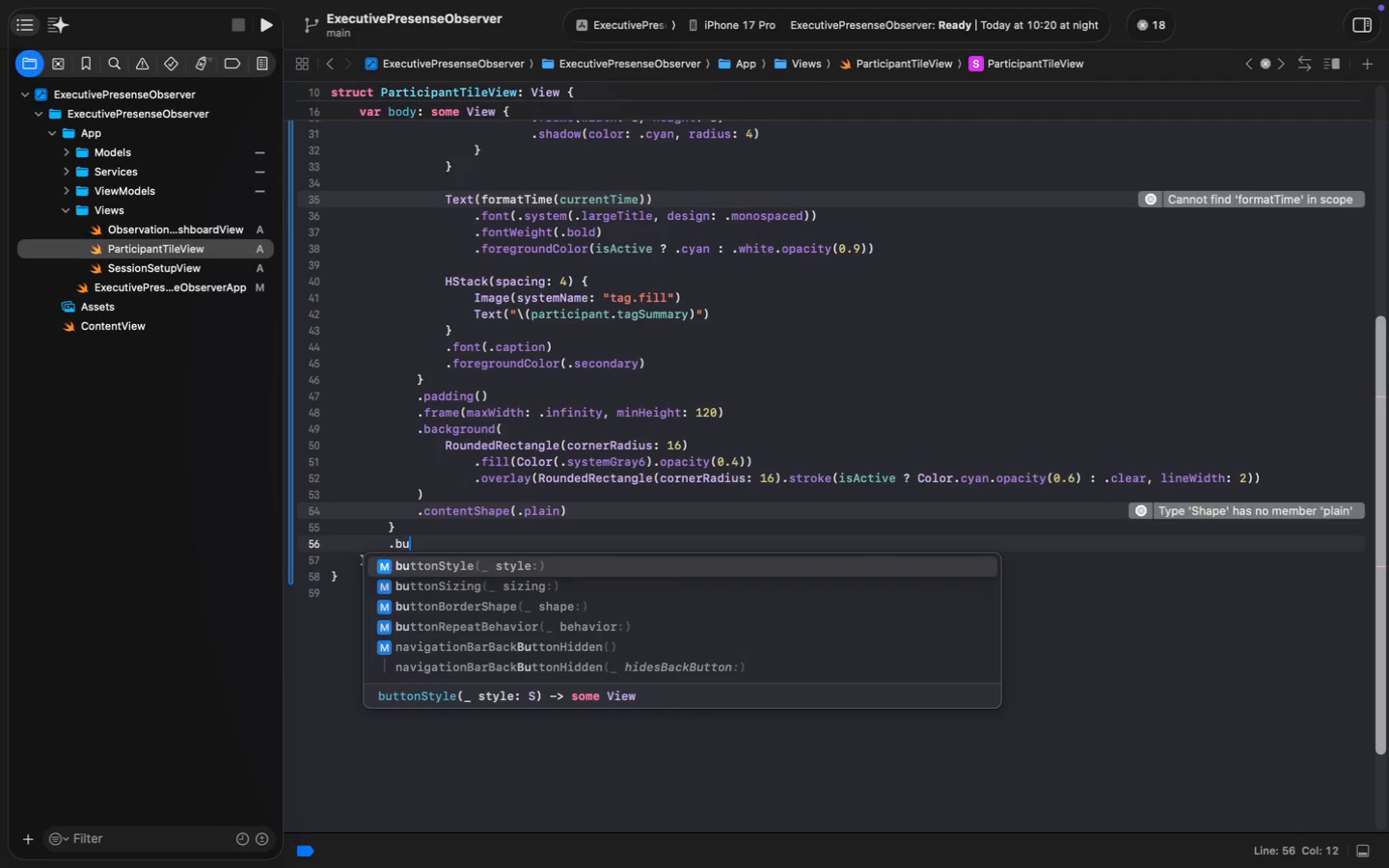 
type(.bu)
 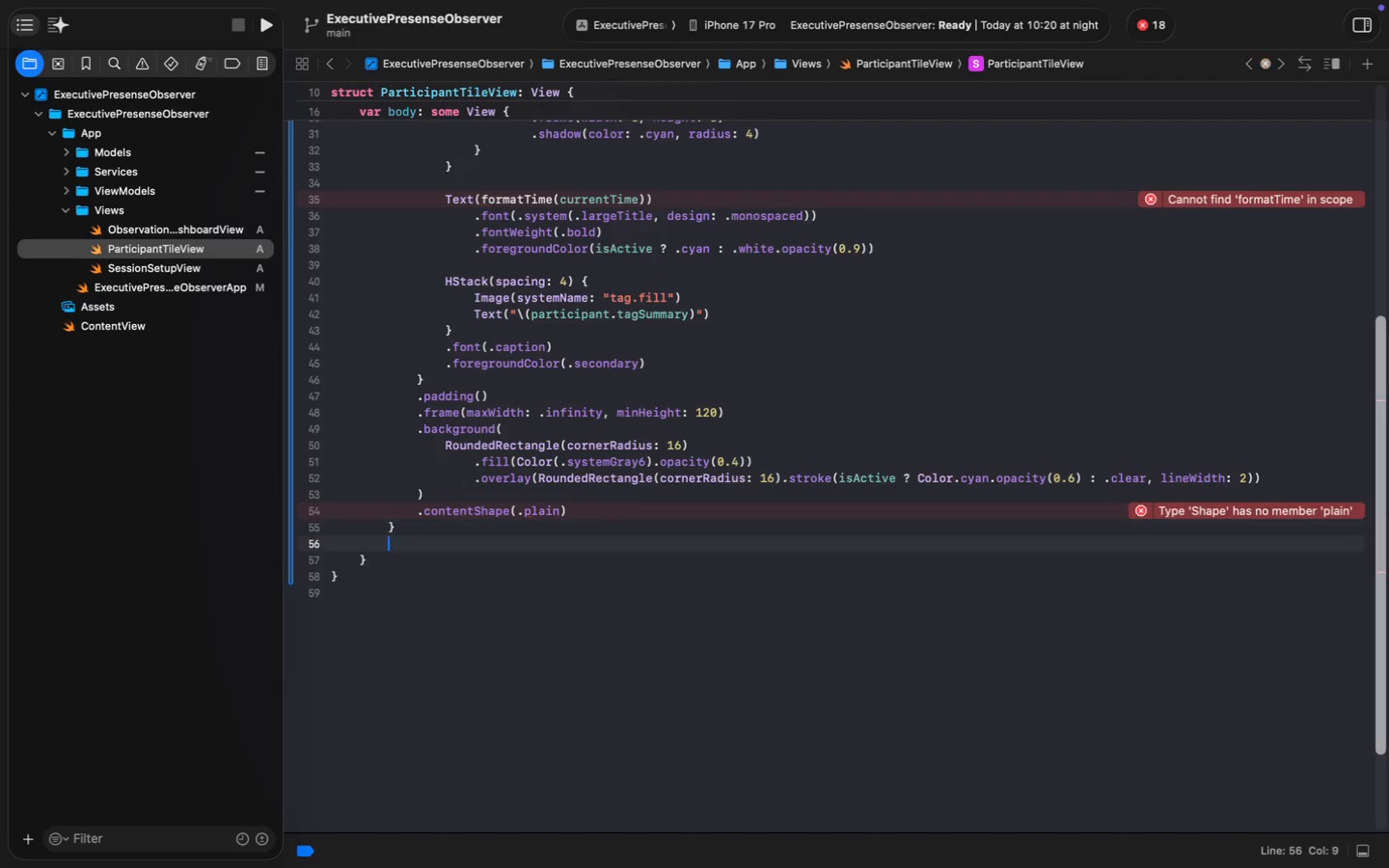 
key(Enter)
 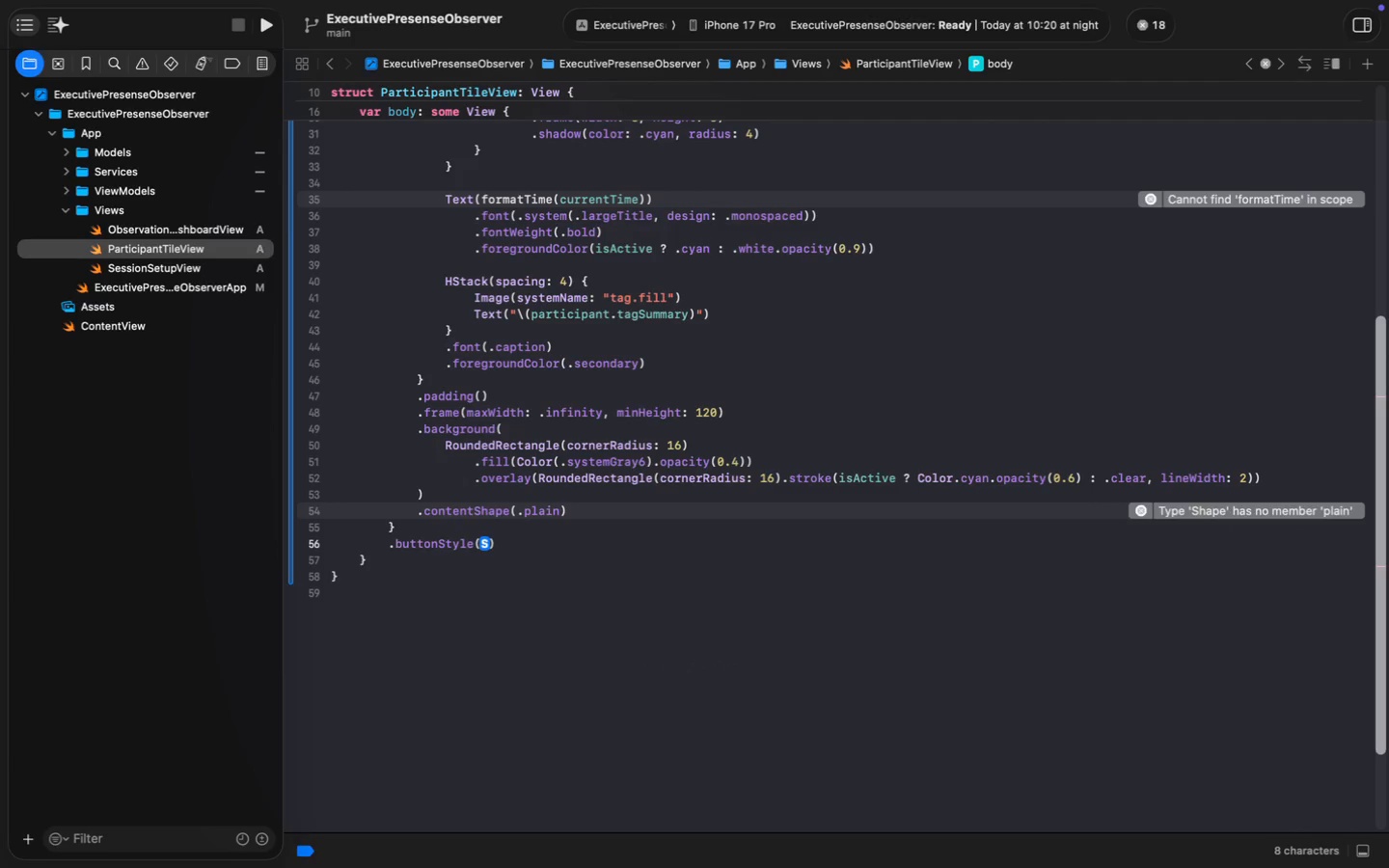 
type(.pla)
 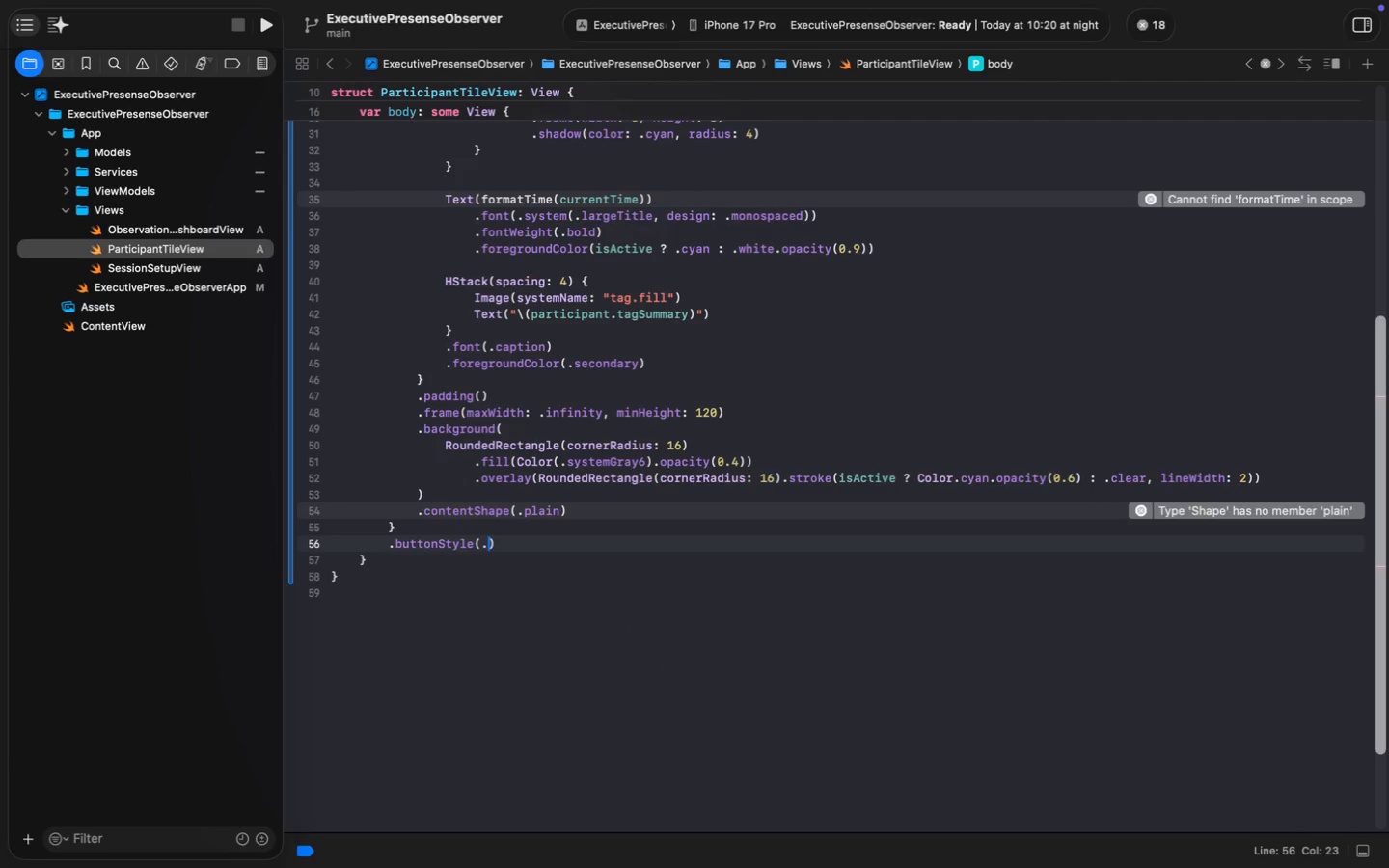 
key(Enter)
 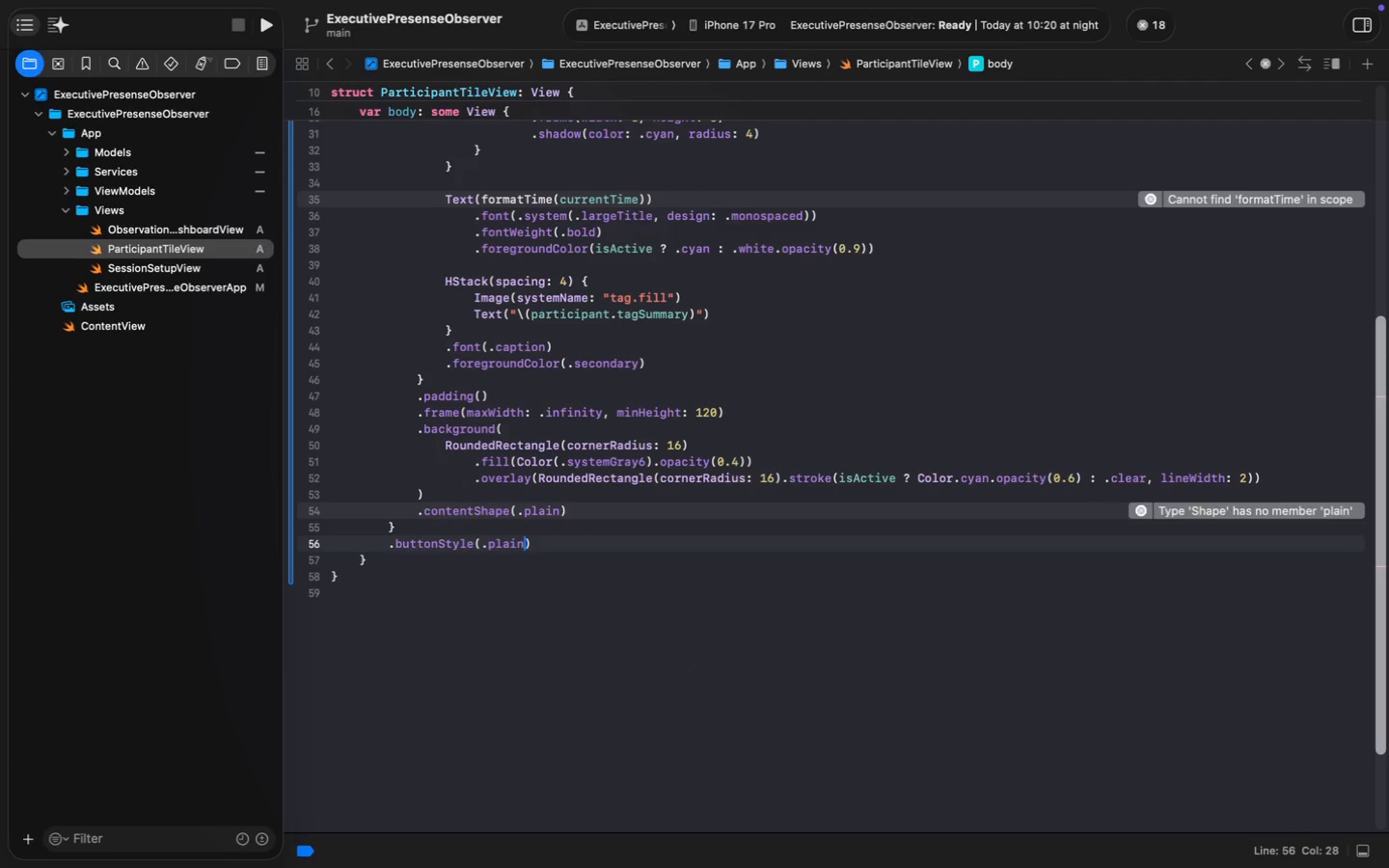 
key(Meta+S)
 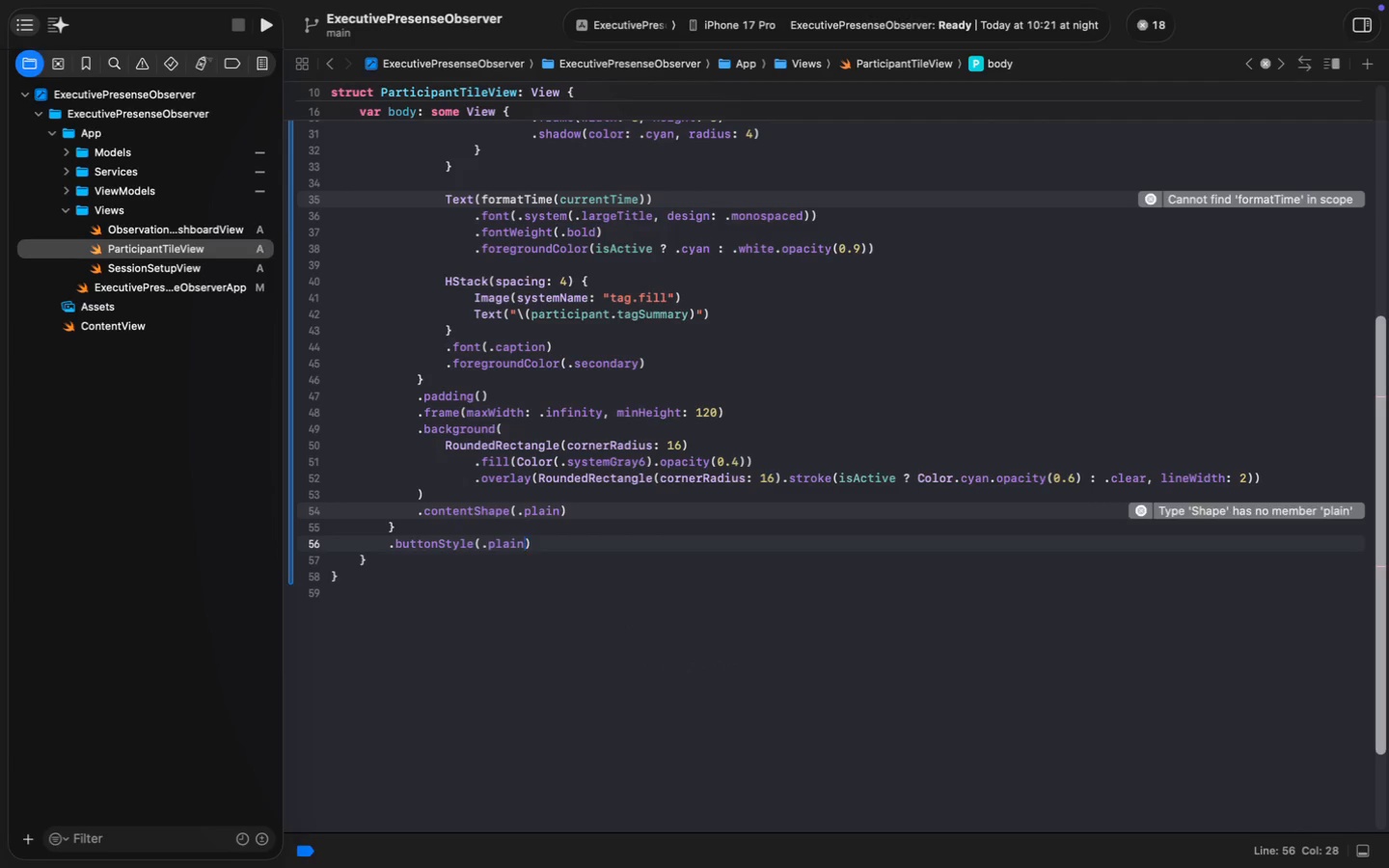 
key(Meta+S)
 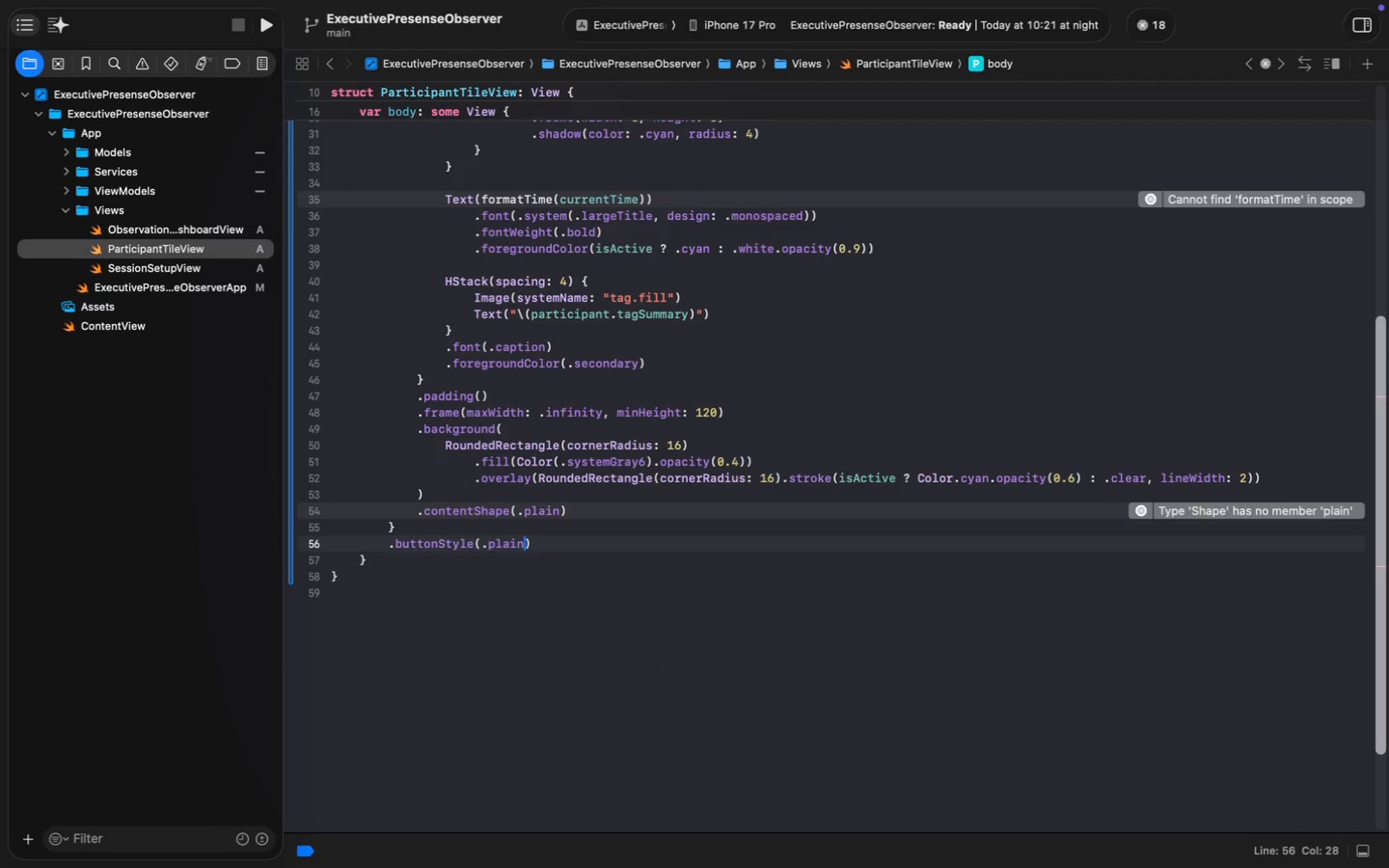 
key(ArrowUp)
 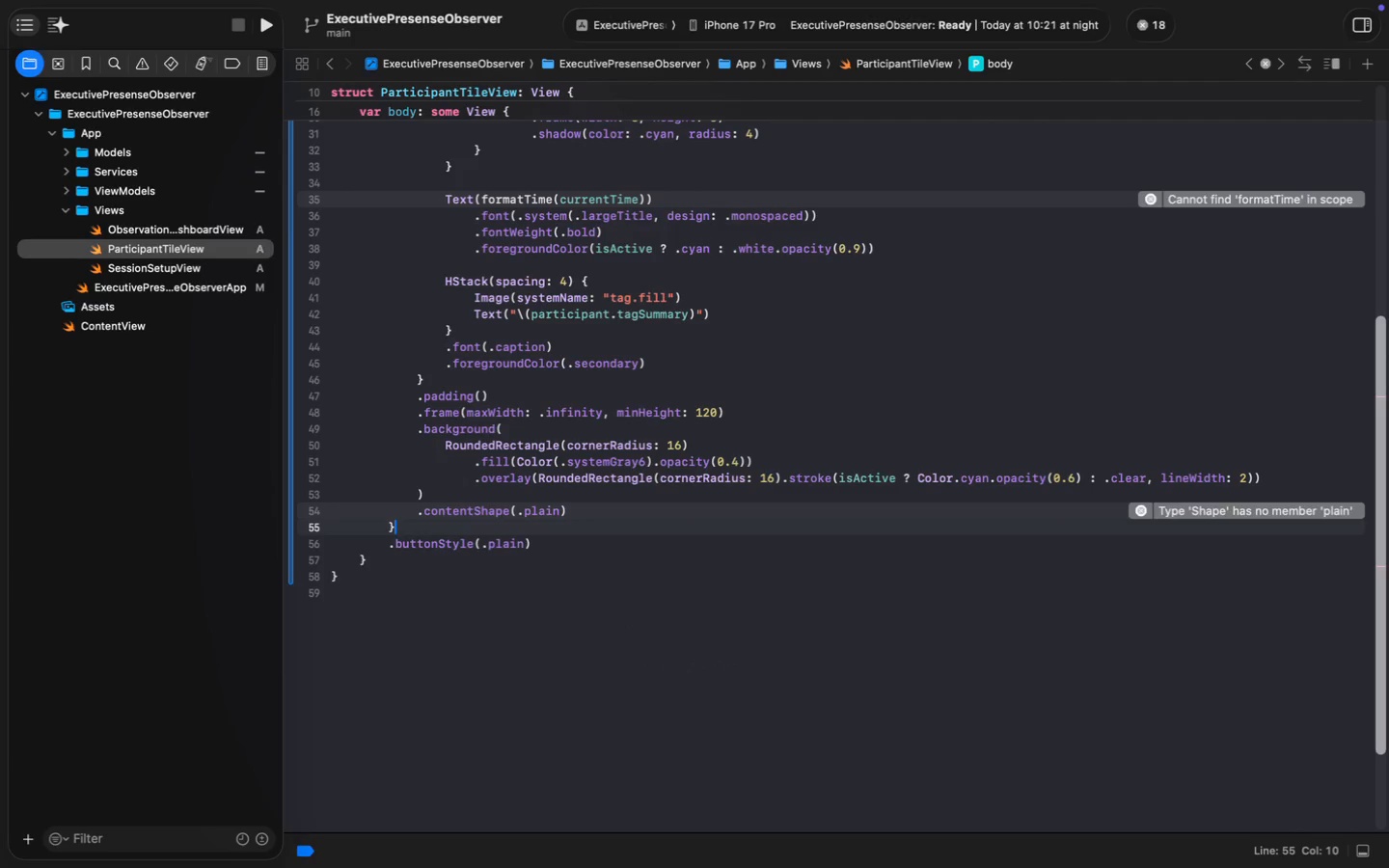 
key(ArrowUp)
 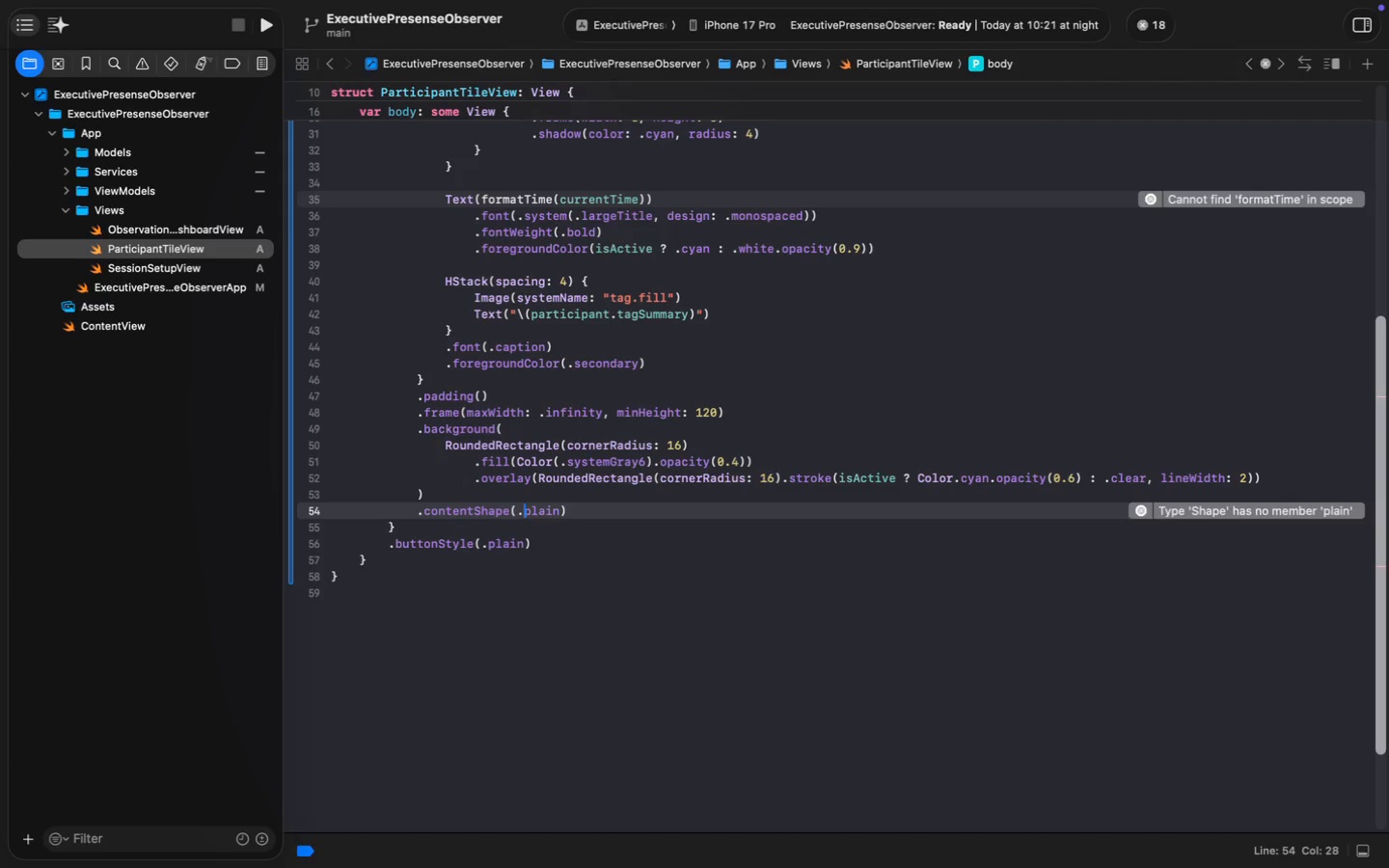 
key(ArrowLeft)
 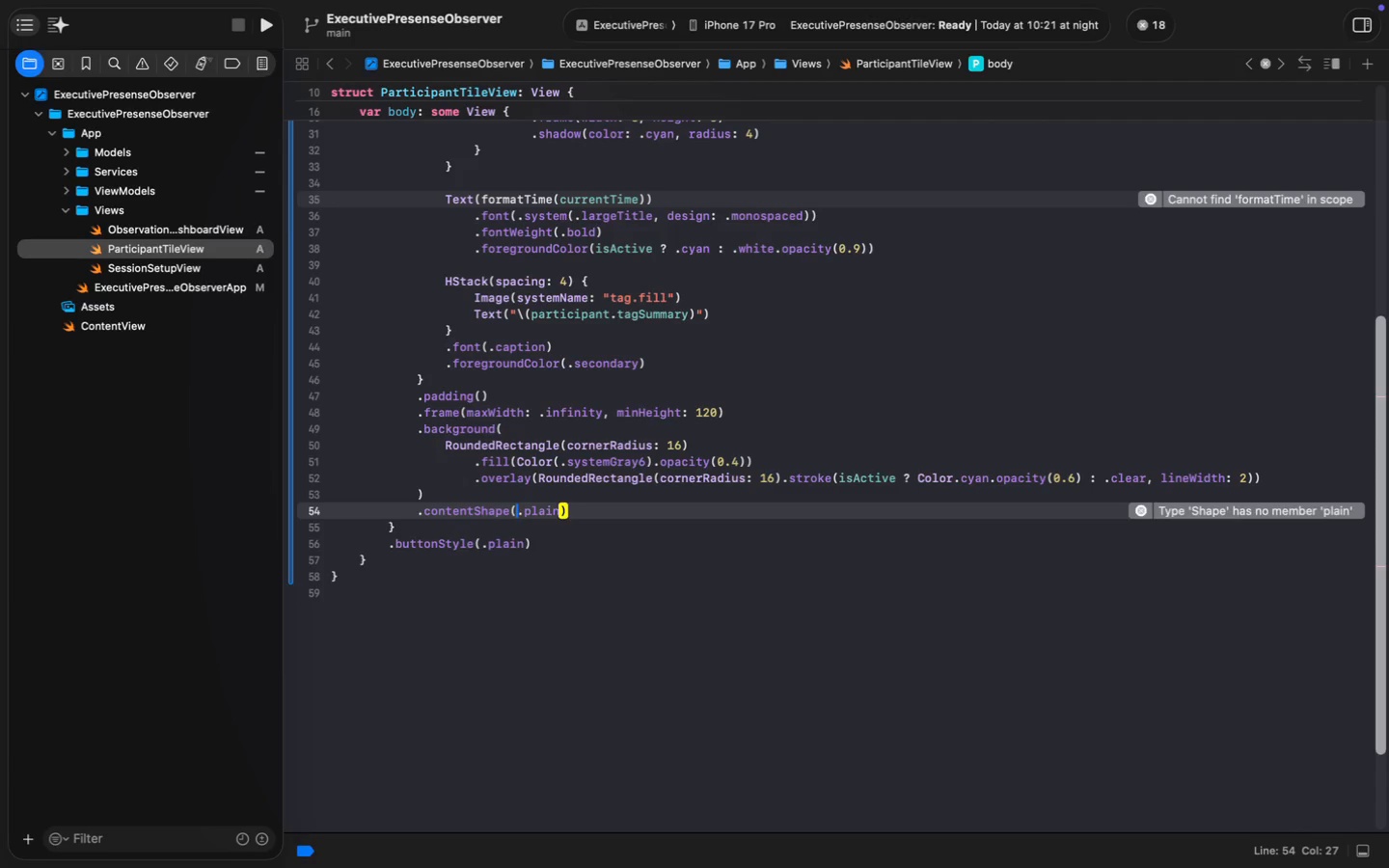 
key(Alt+Shift+ArrowRight)
 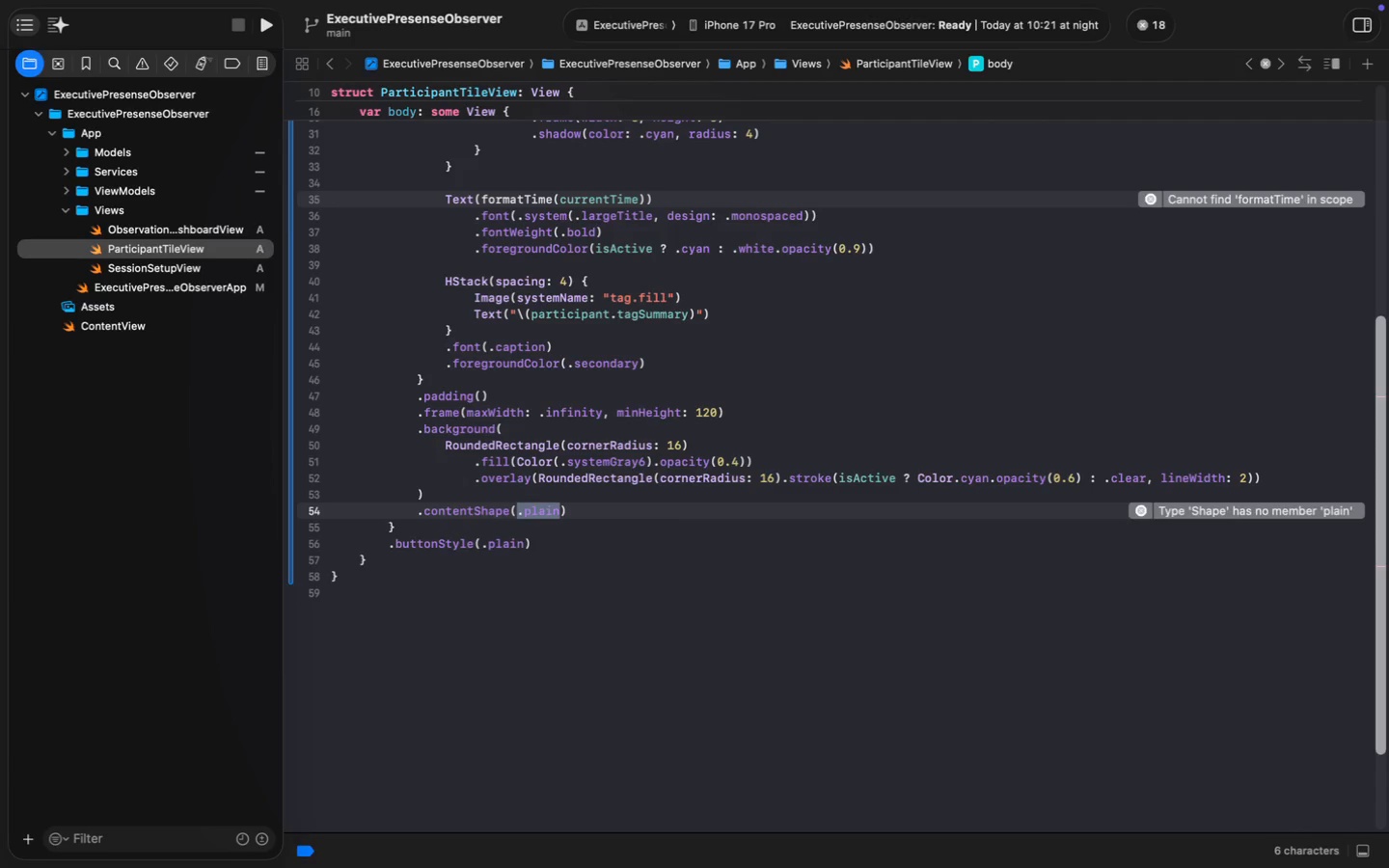 
type(Rounded)
 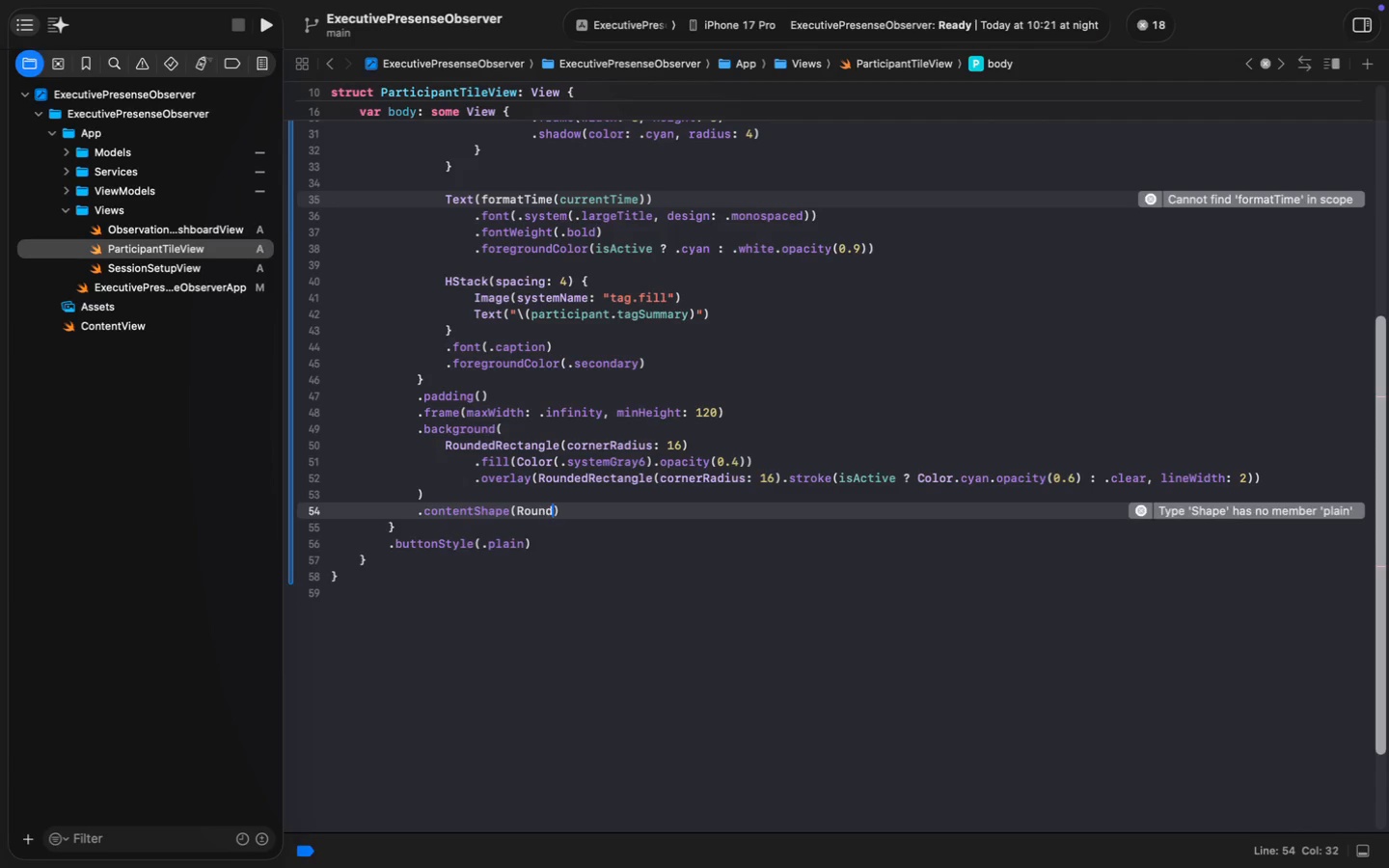 
key(Enter)
 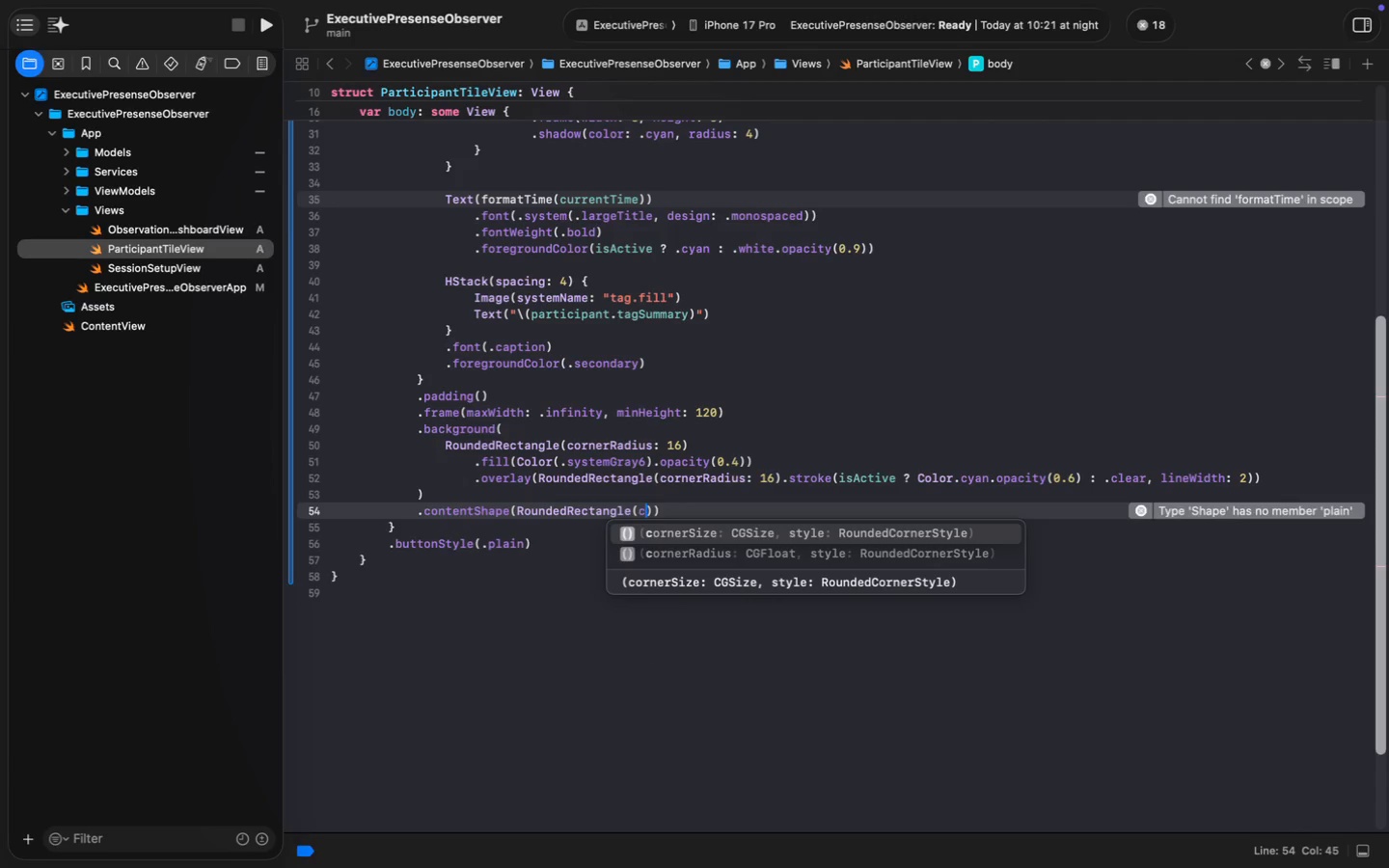 
type((cor)
 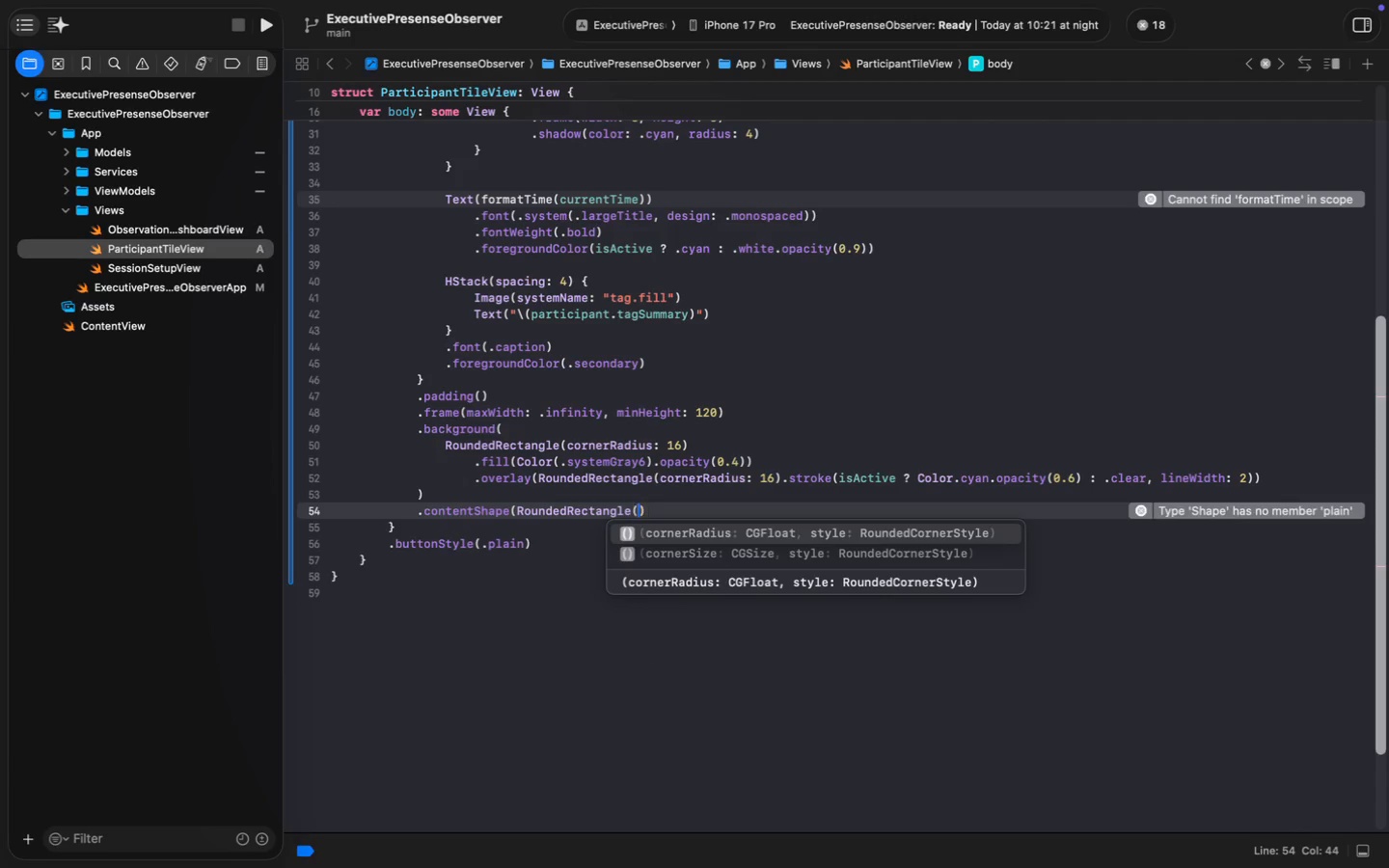 
key(Enter)
 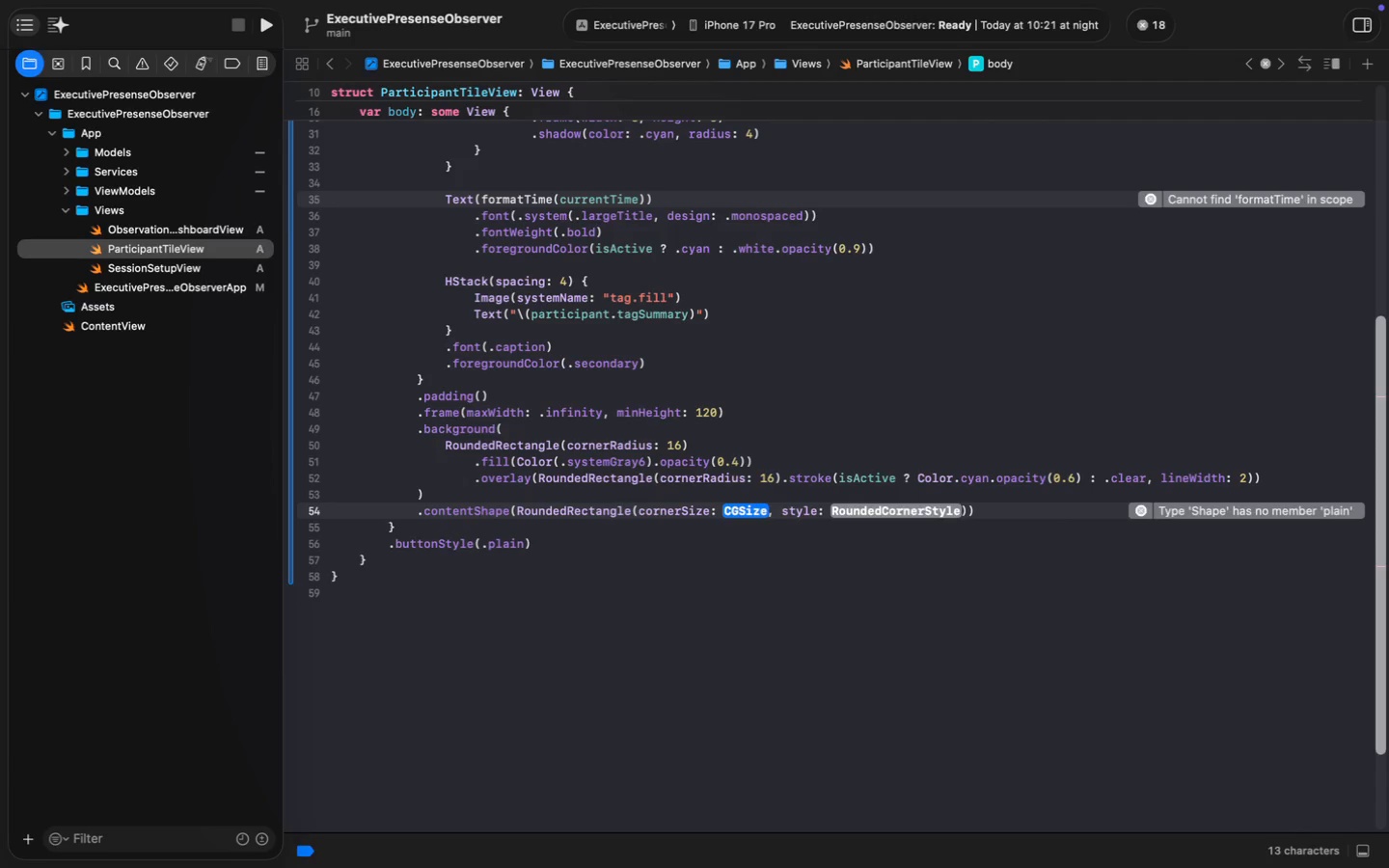 
key(Backspace)
 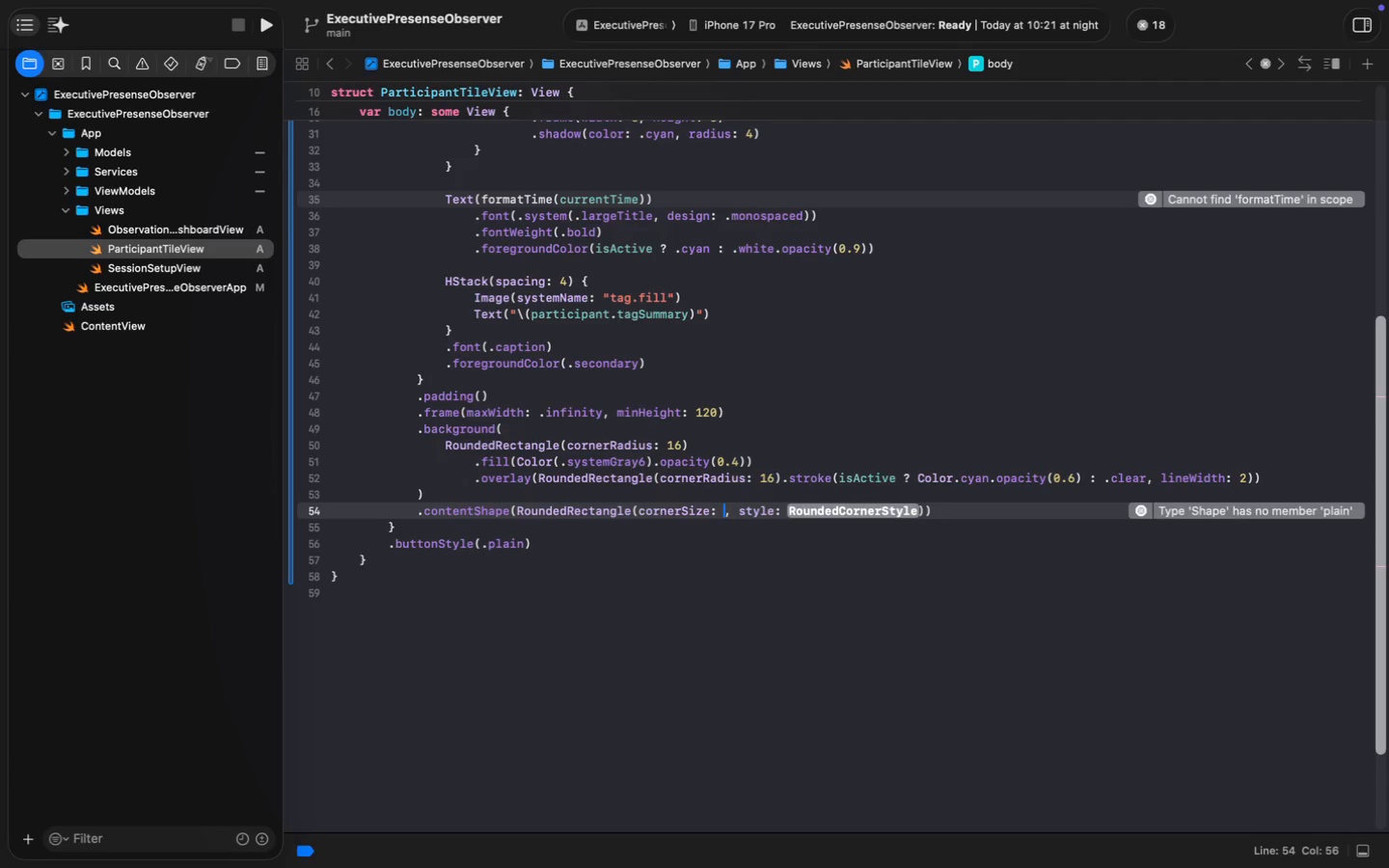 
key(Meta+Z)
 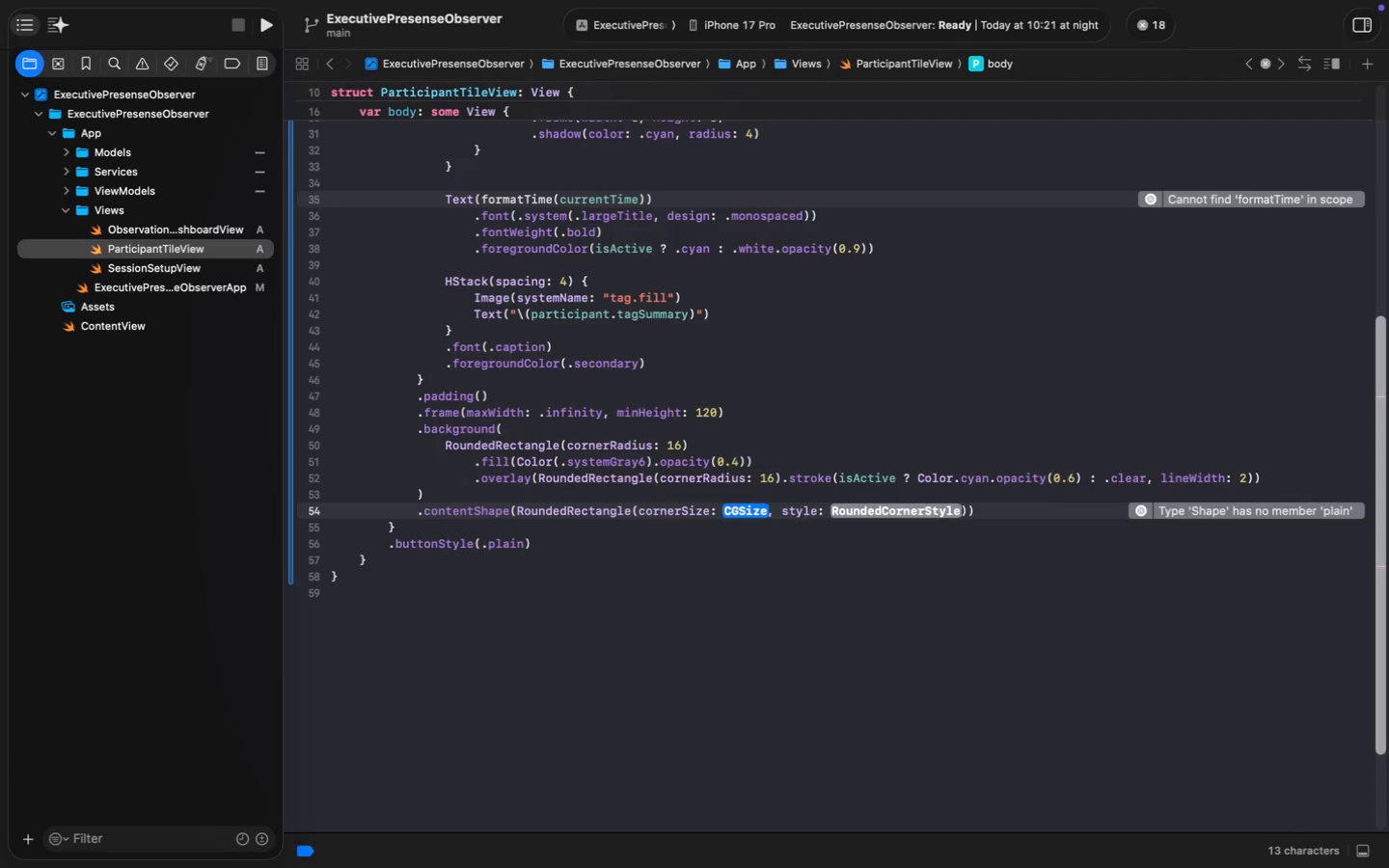 
key(Meta+Z)
 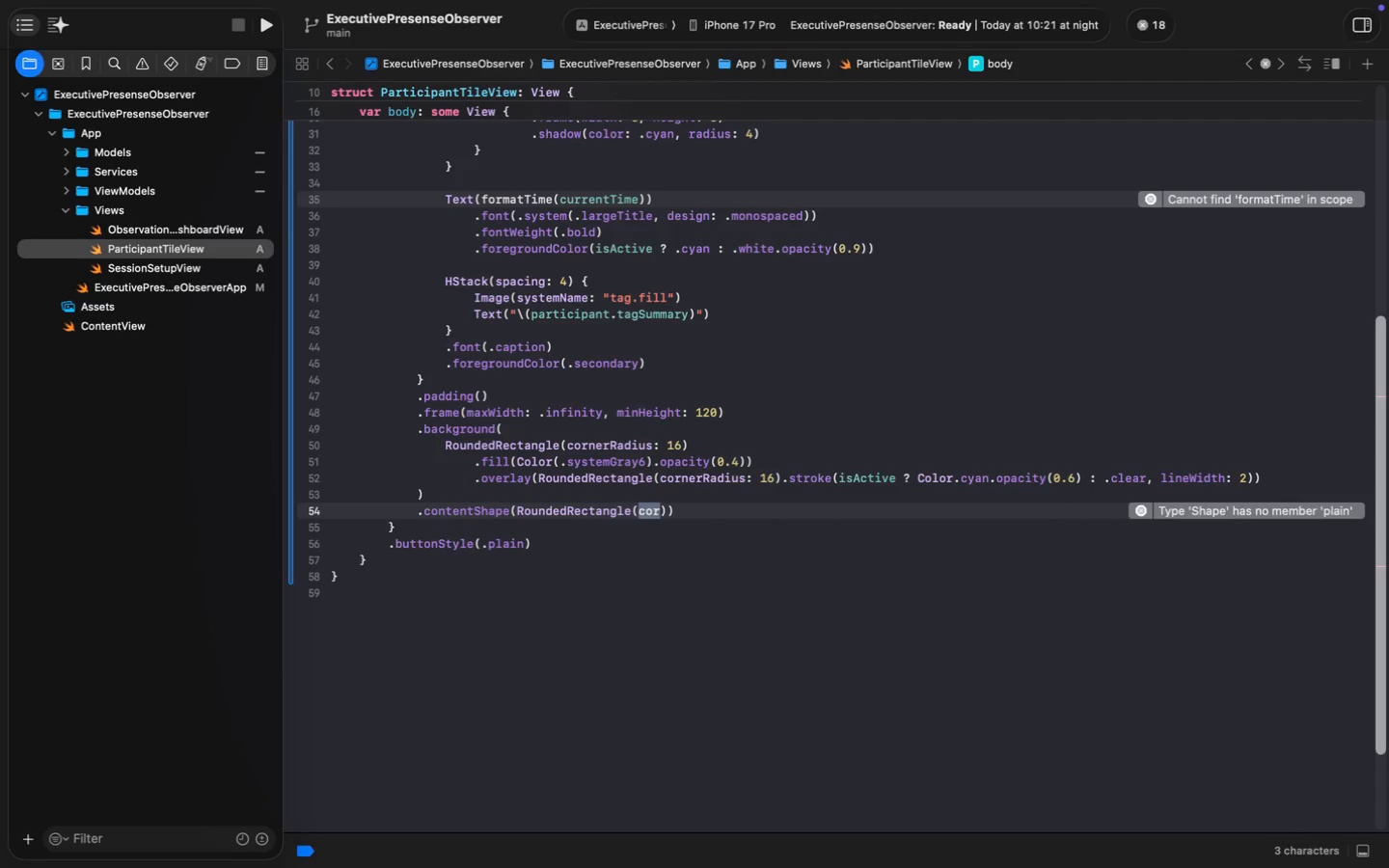 
key(ArrowRight)
 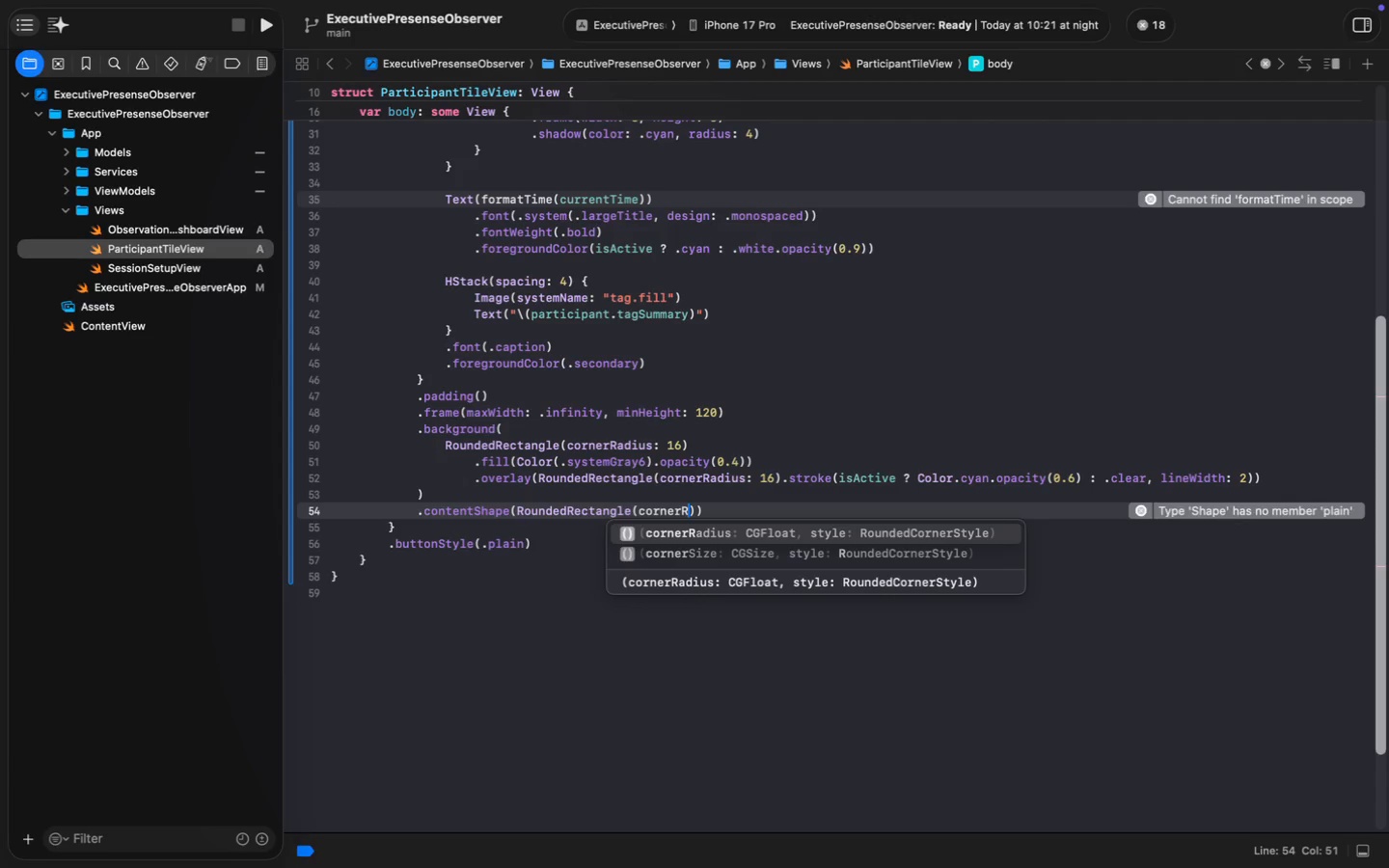 
type(nerR)
 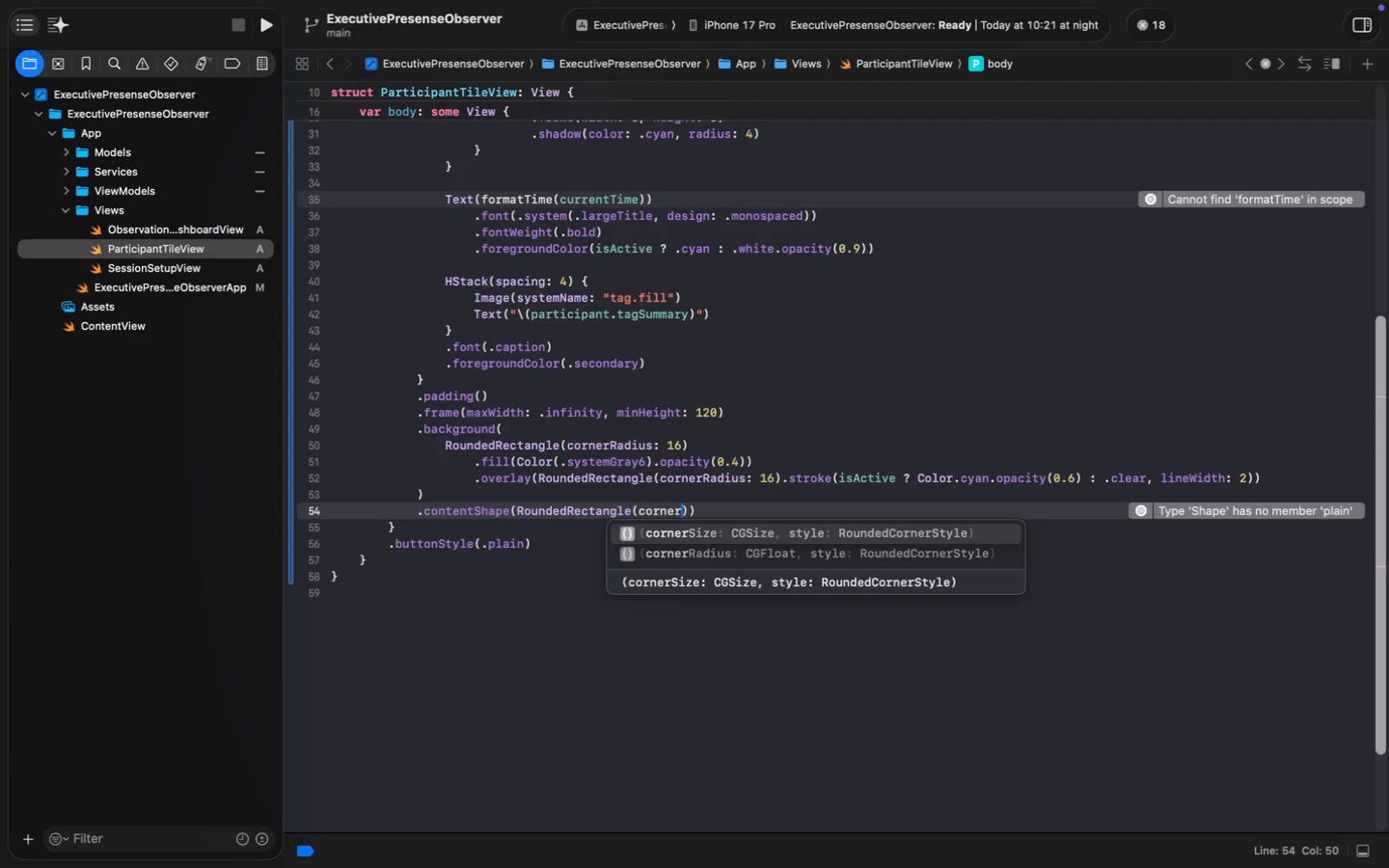 
key(Enter)
 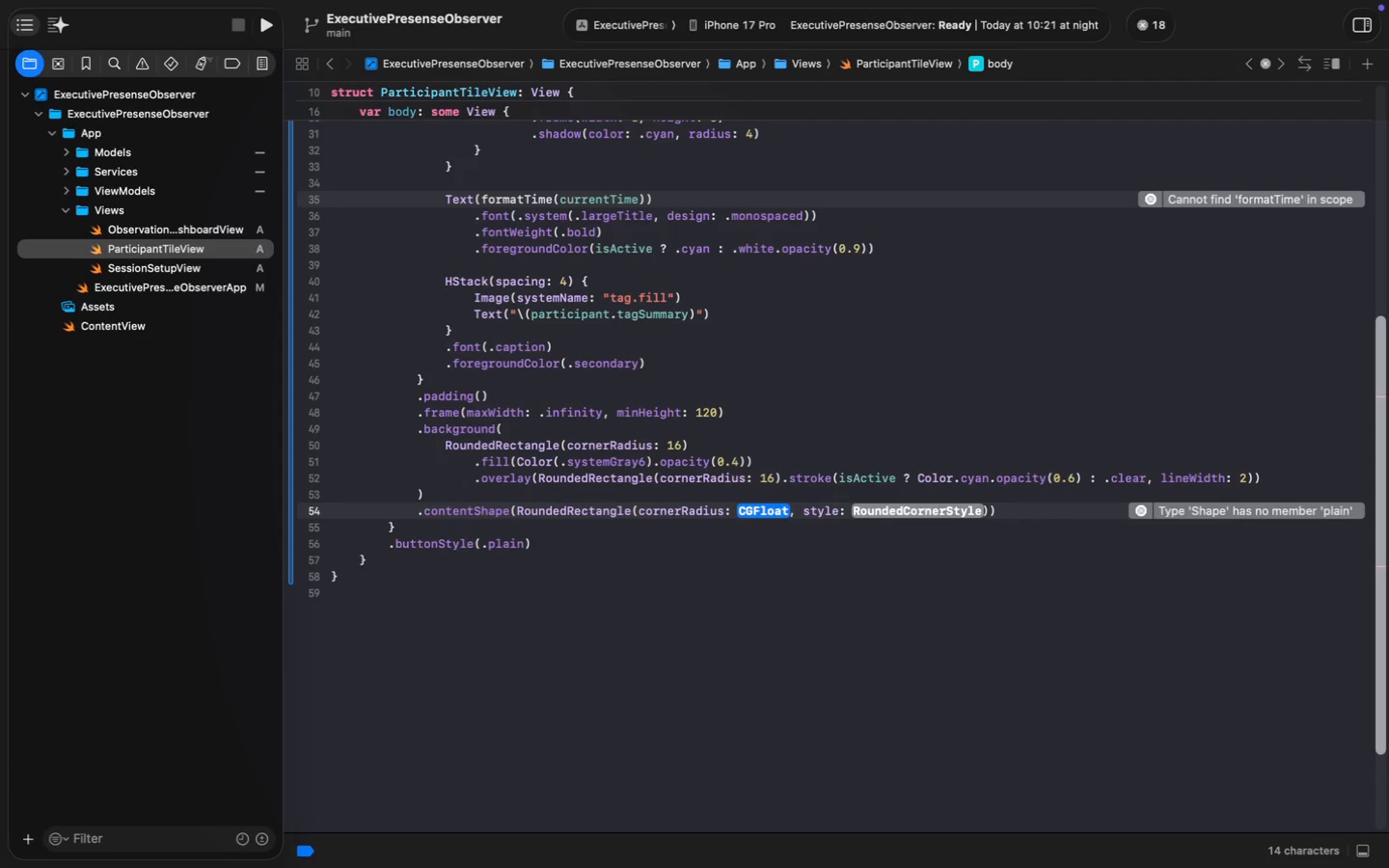 
type(16)
 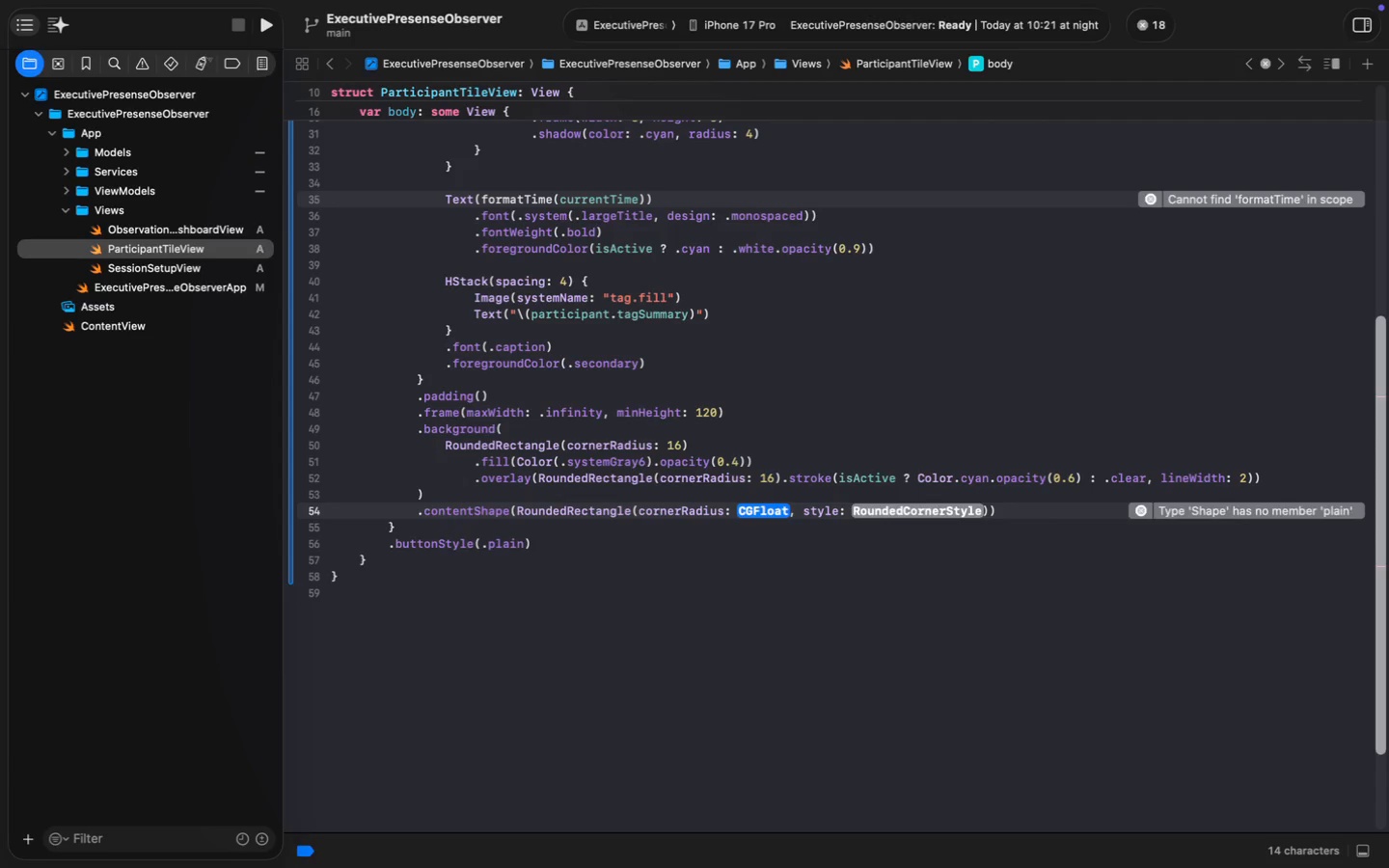 
key(Alt+Shift+ArrowRight)
 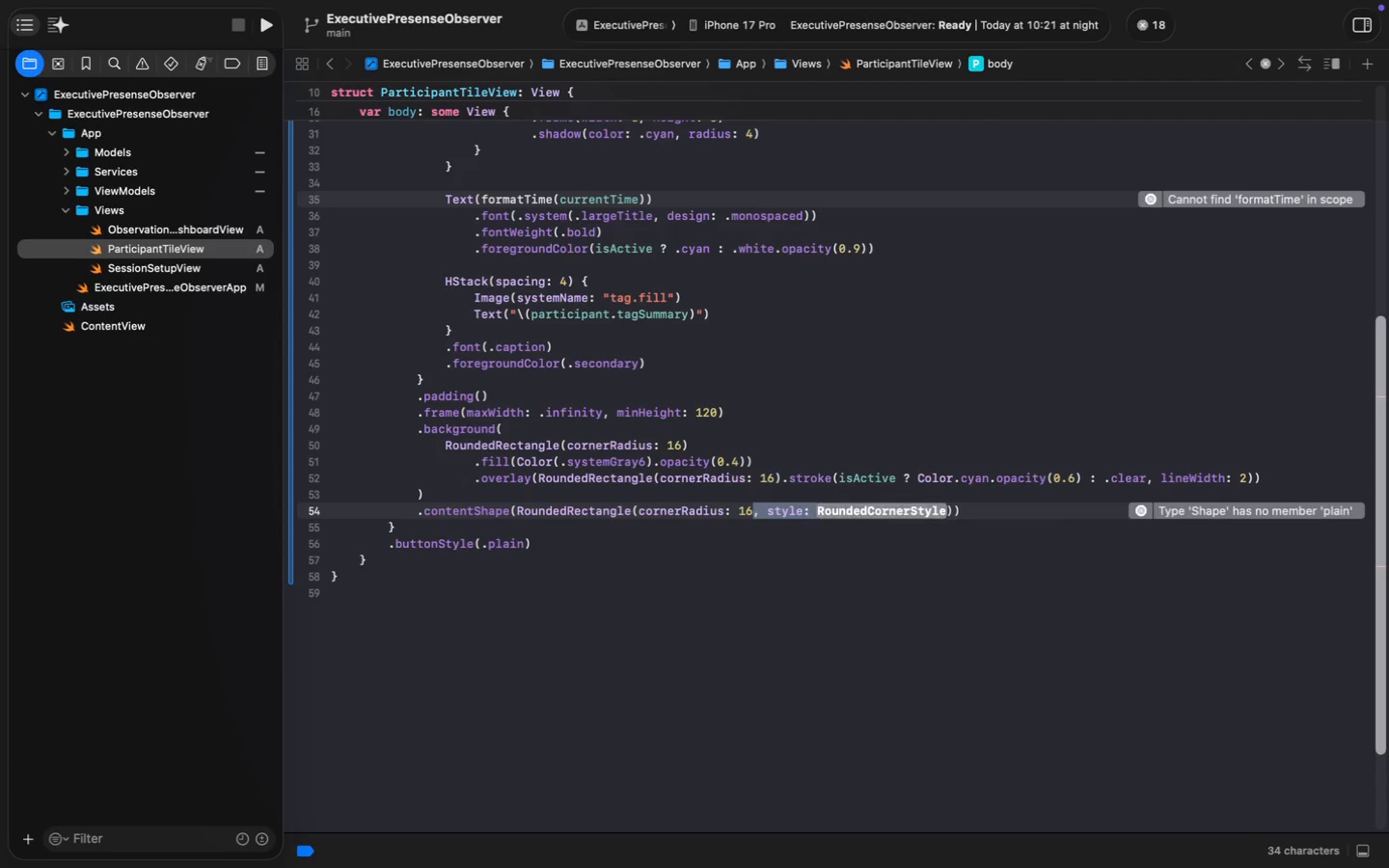 
key(Alt+Shift+ArrowRight)
 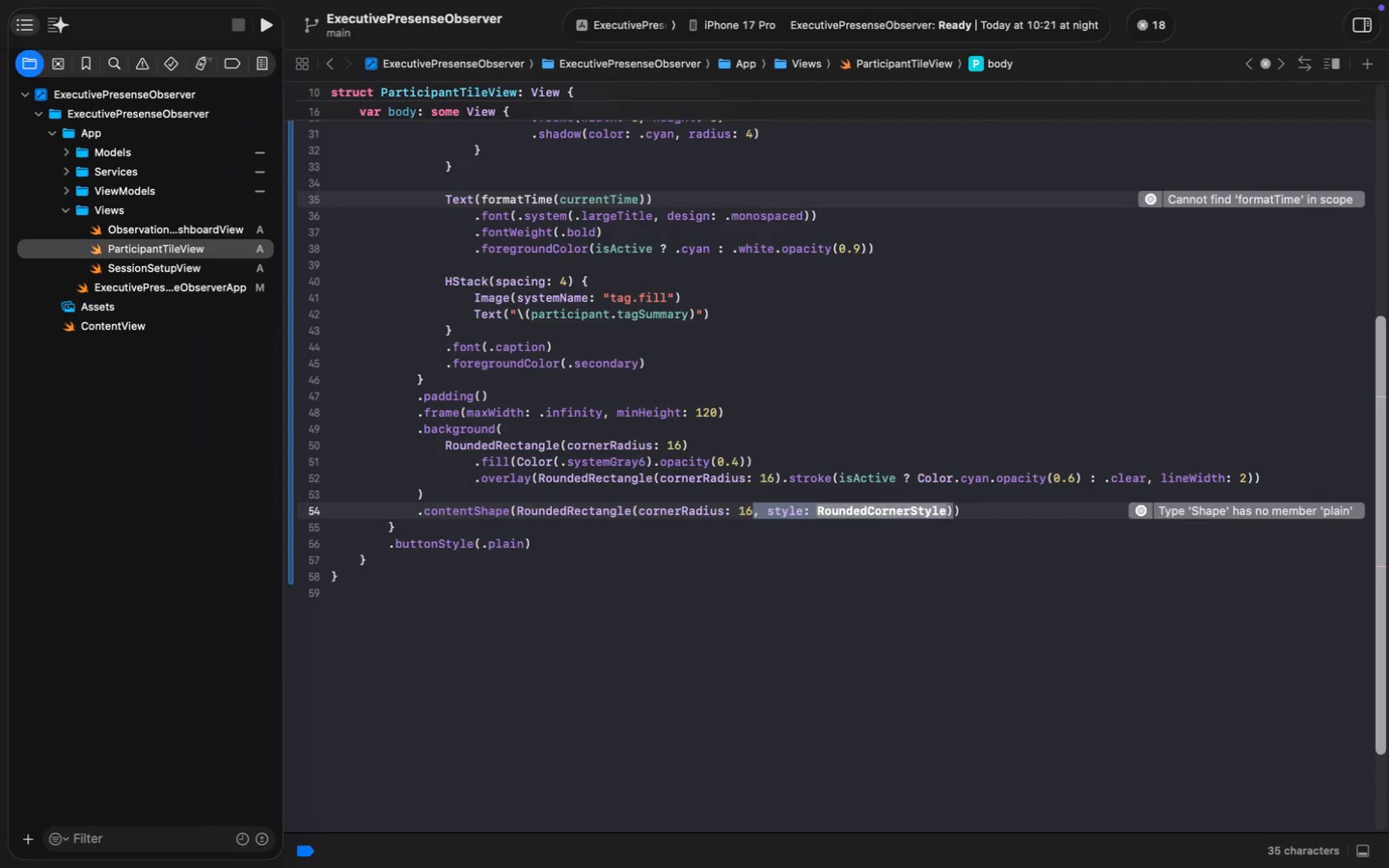 
key(Alt+Shift+ArrowRight)
 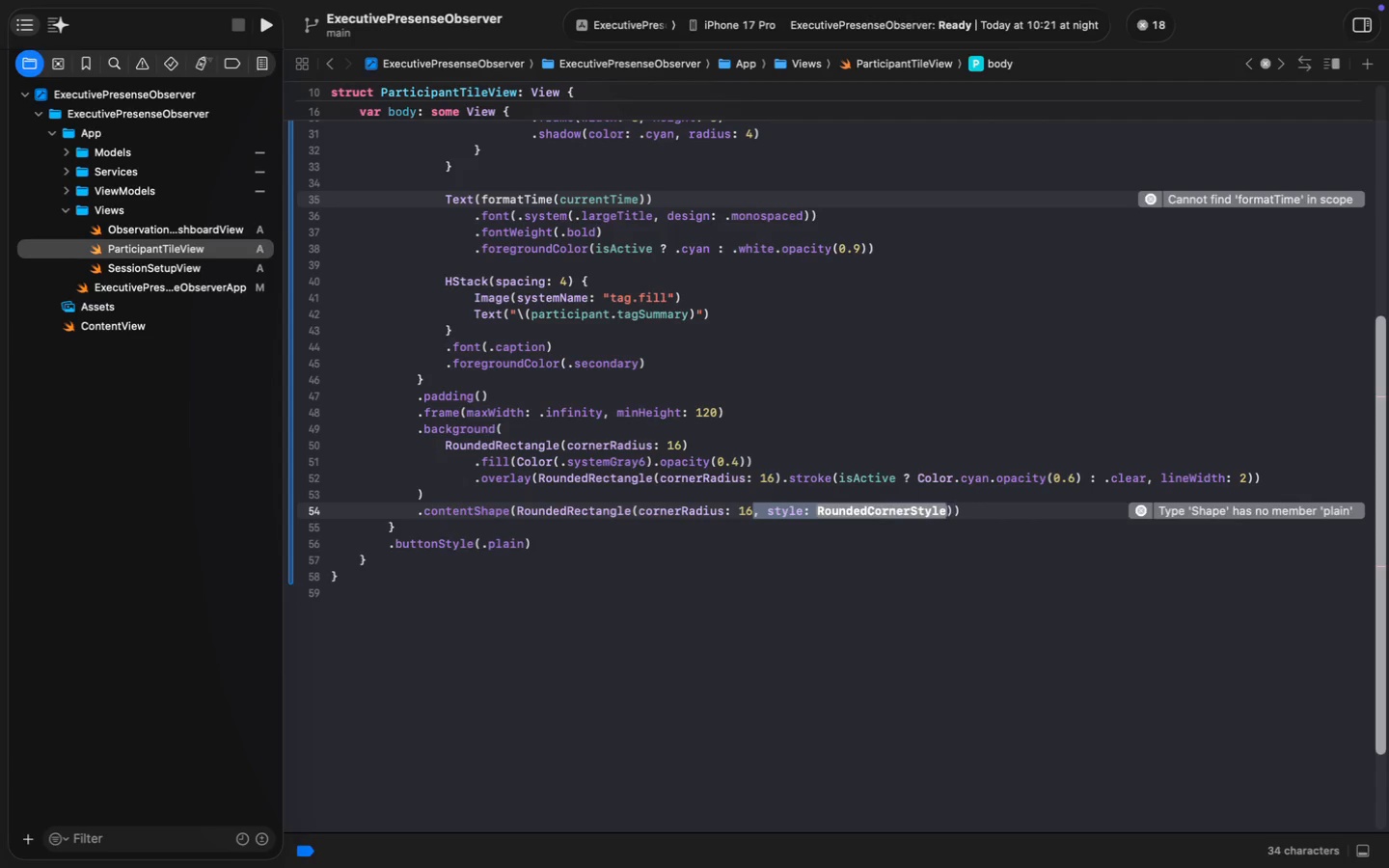 
key(Shift+ArrowLeft)
 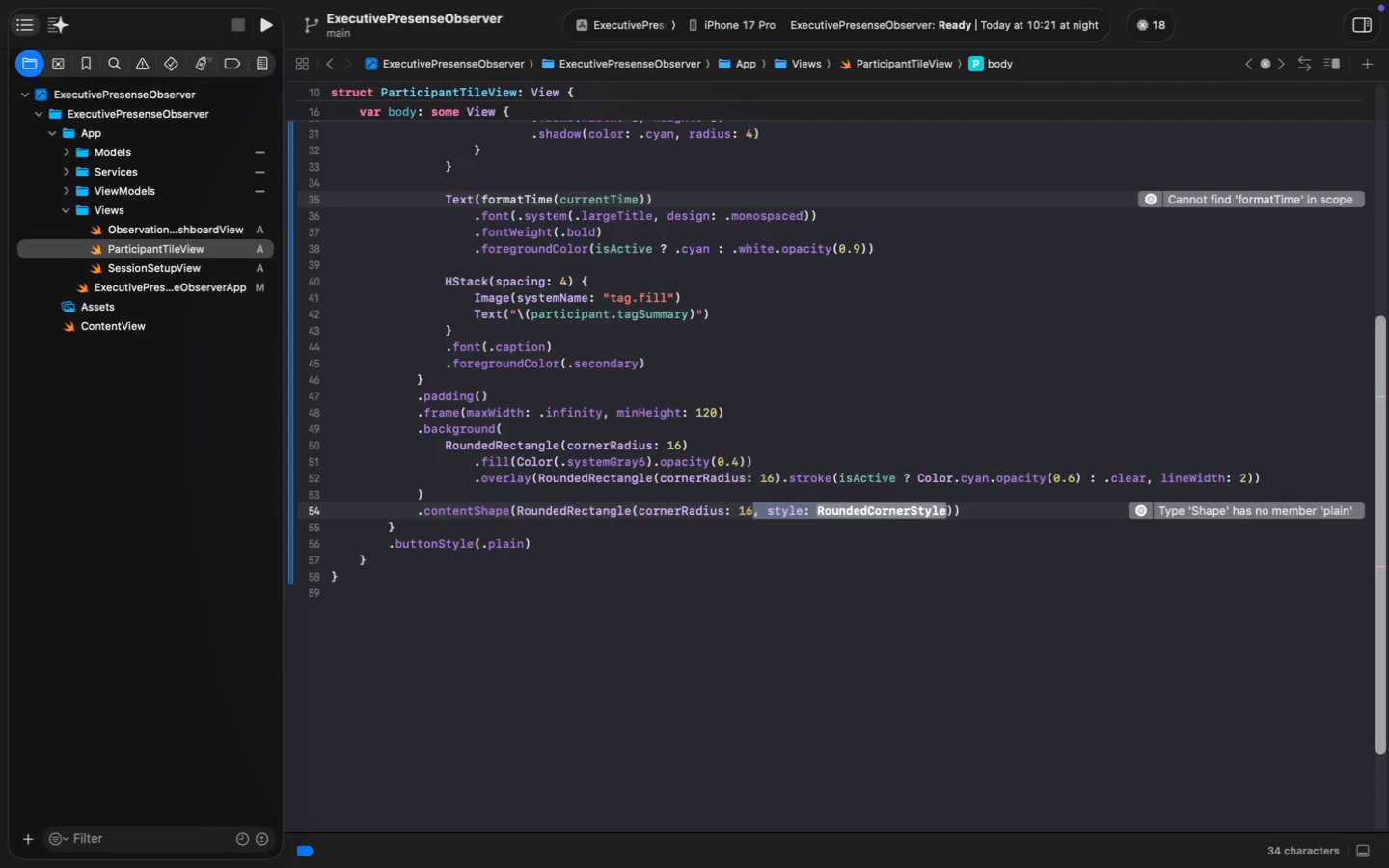 
hold_key(key=ShiftRight, duration=1.29)
 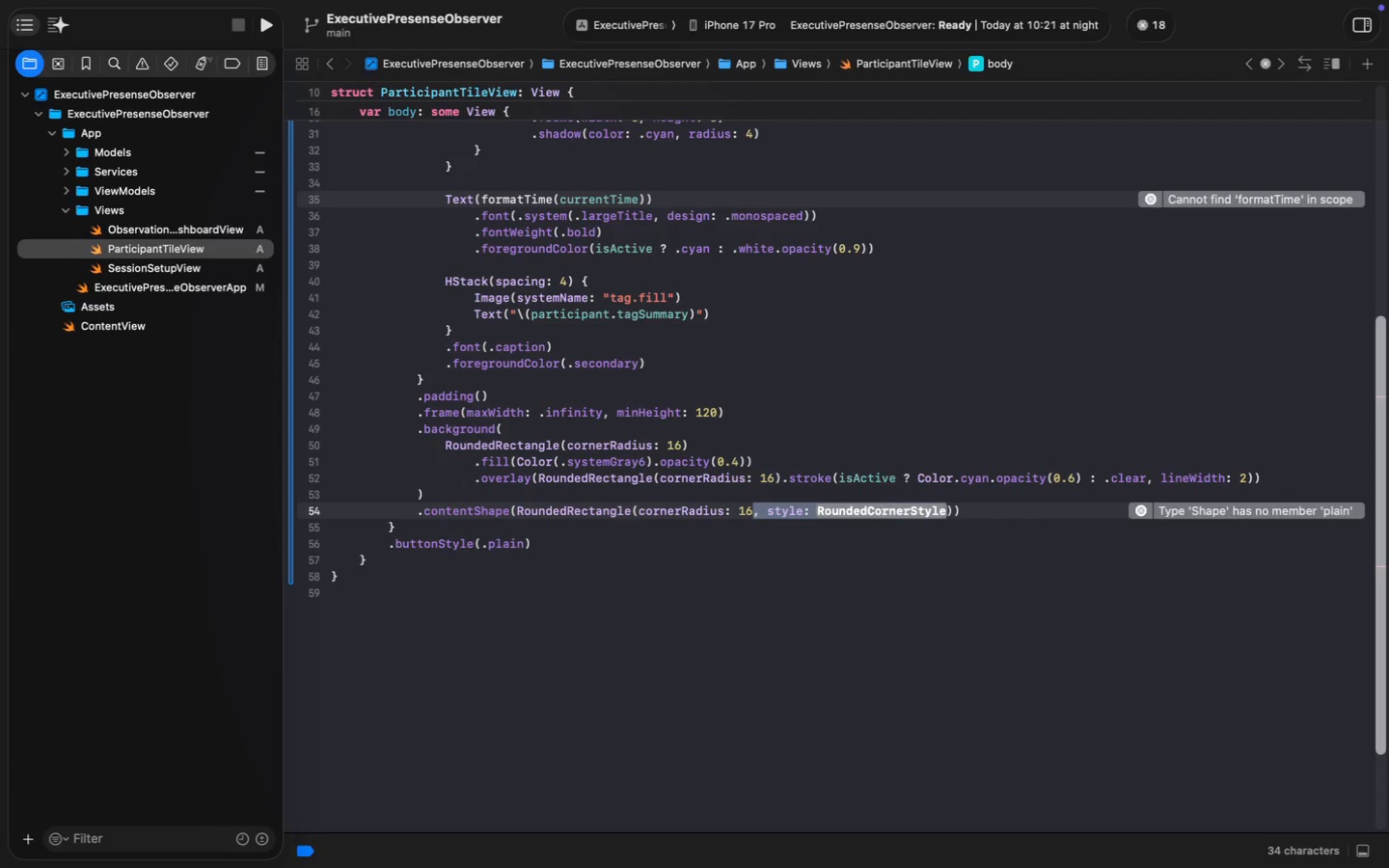 
key(Backspace)
 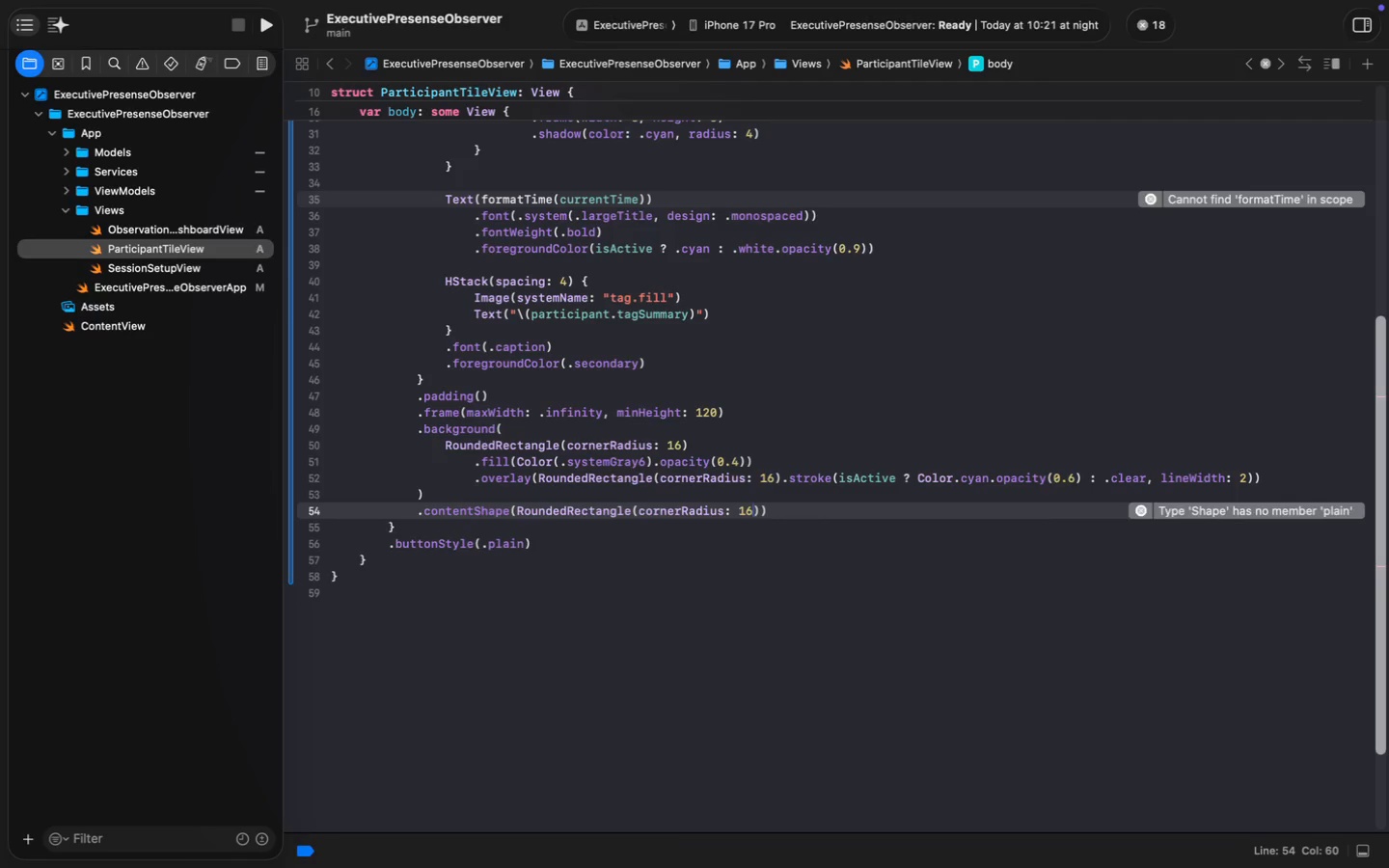 
key(ArrowDown)
 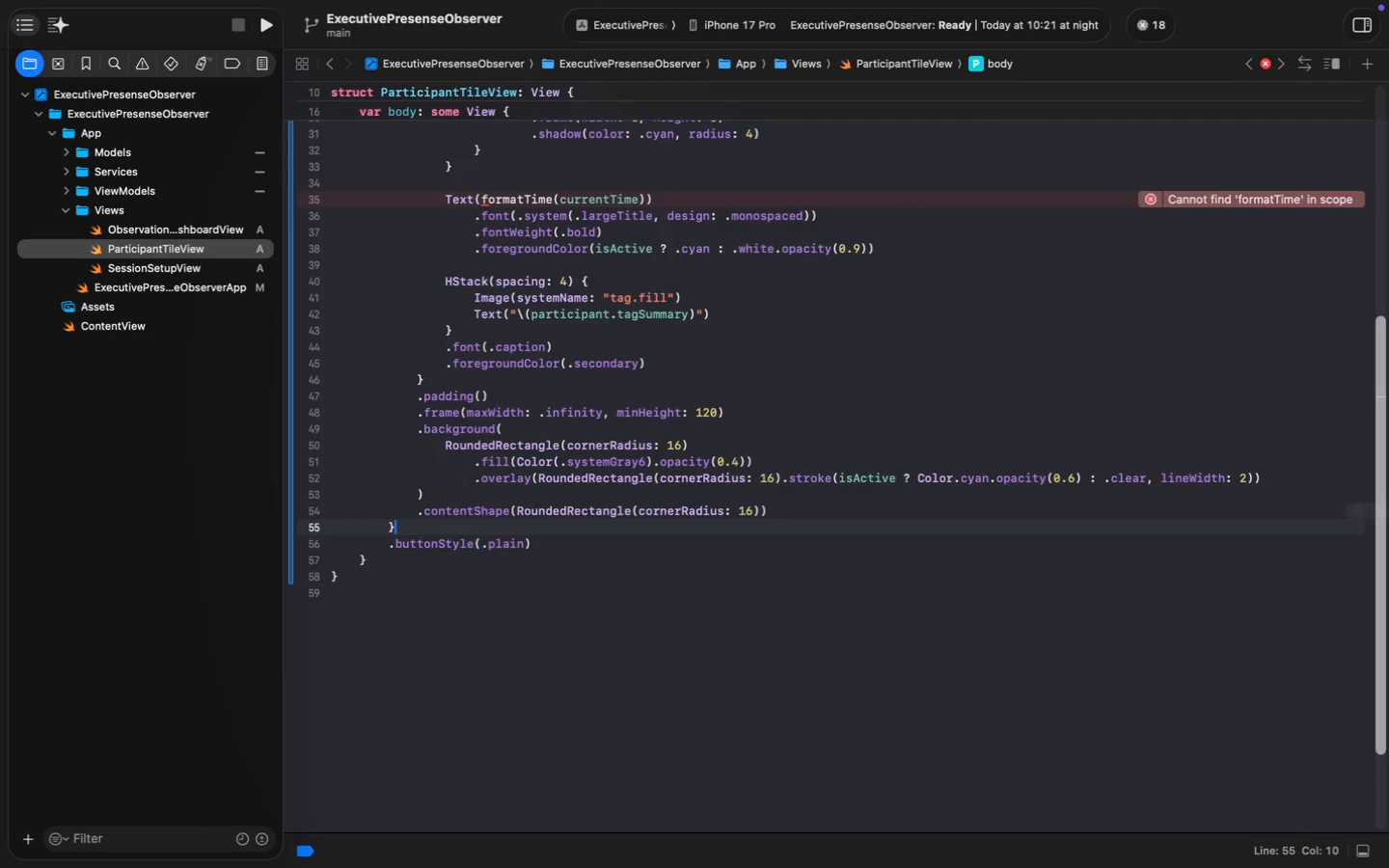 
key(ArrowDown)
 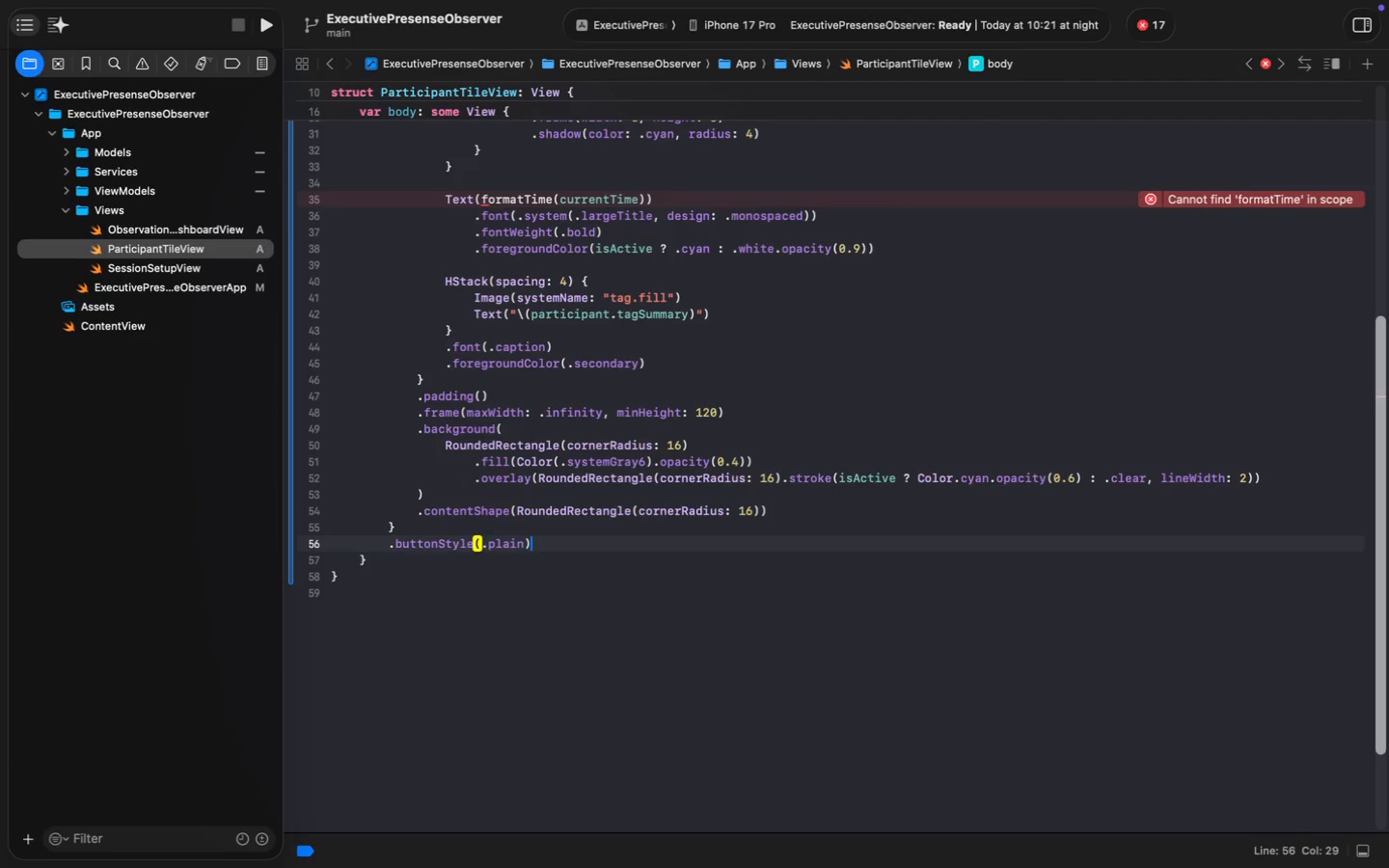 
key(ArrowDown)
 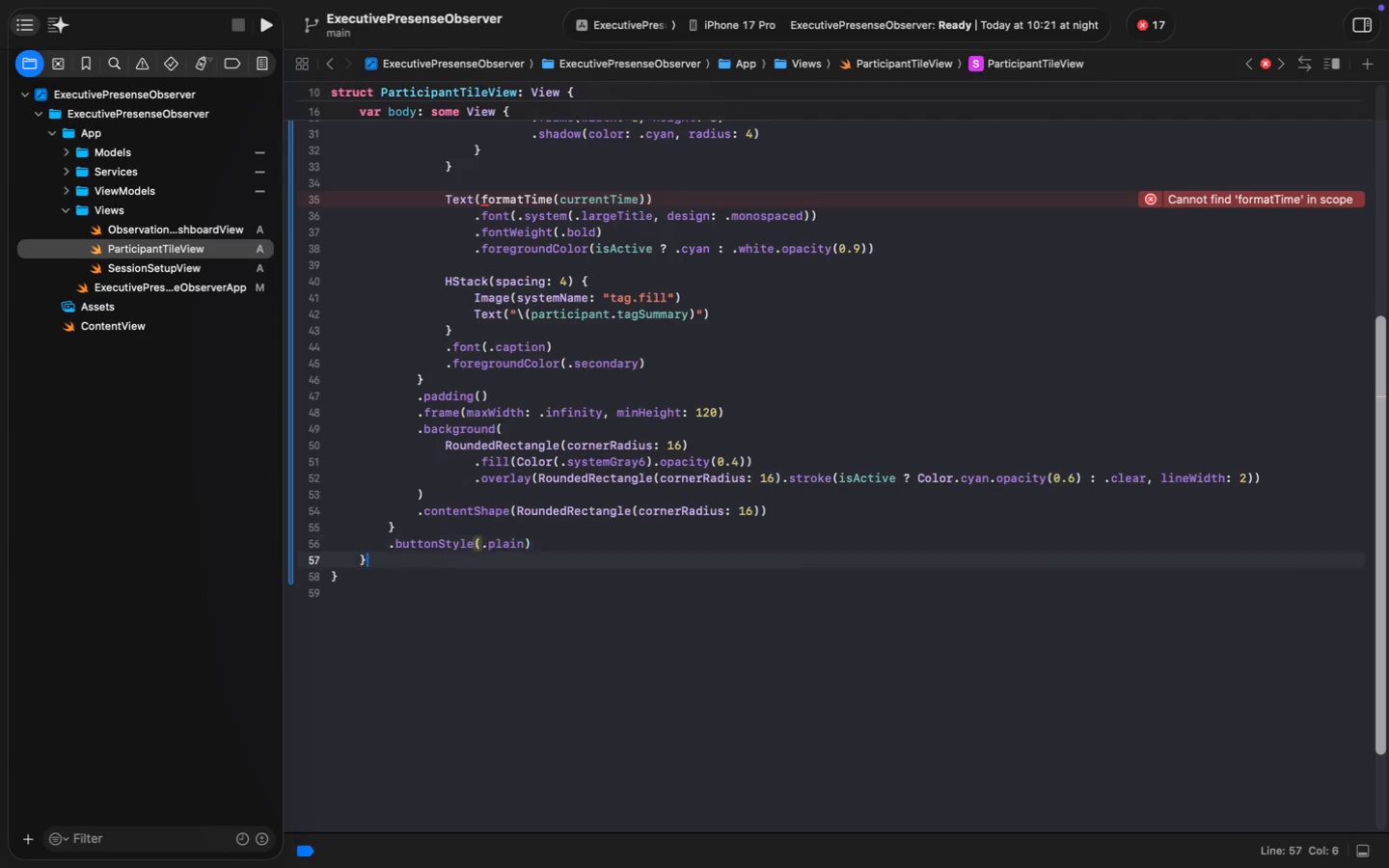 
key(Enter)
 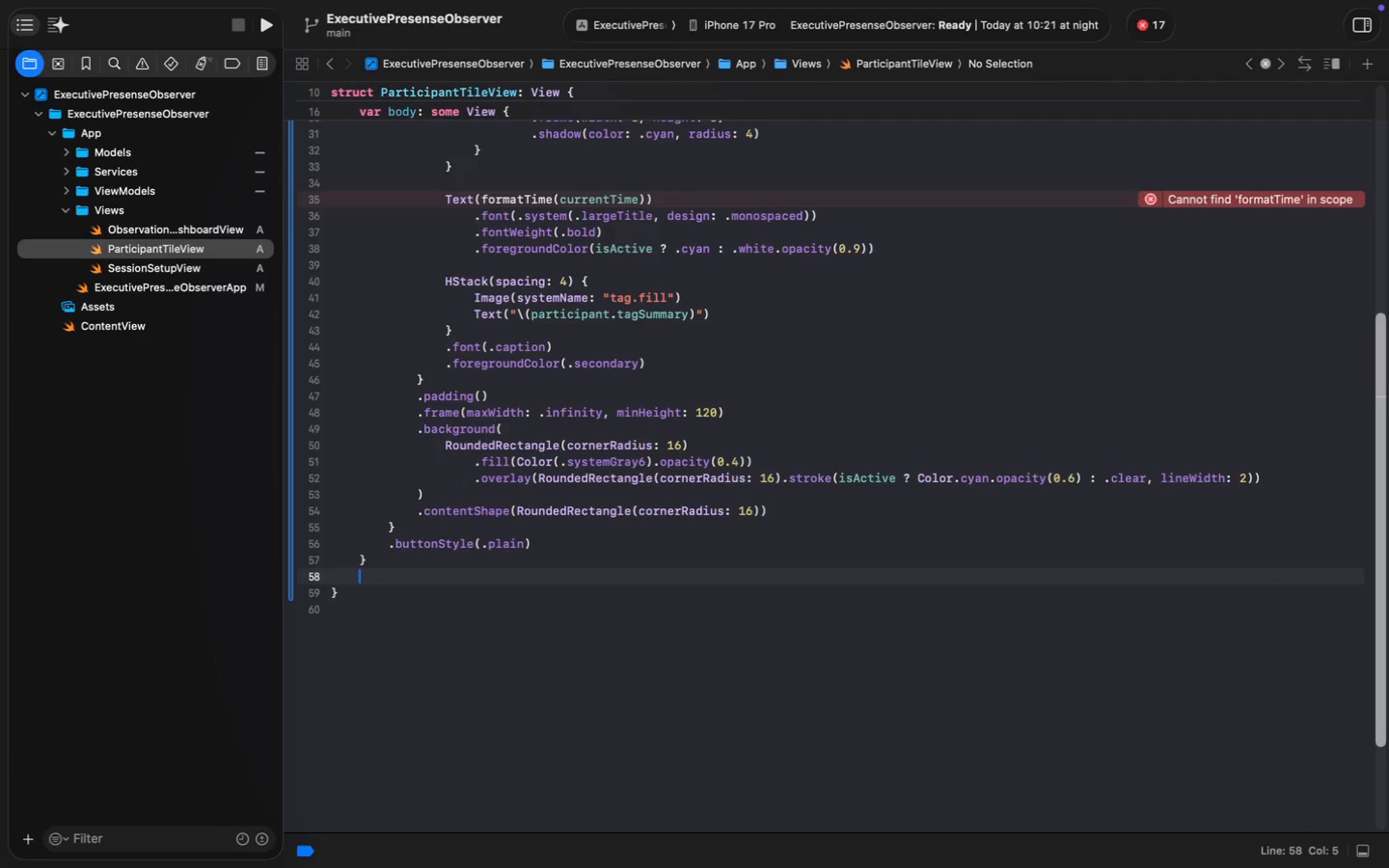 
key(Enter)
 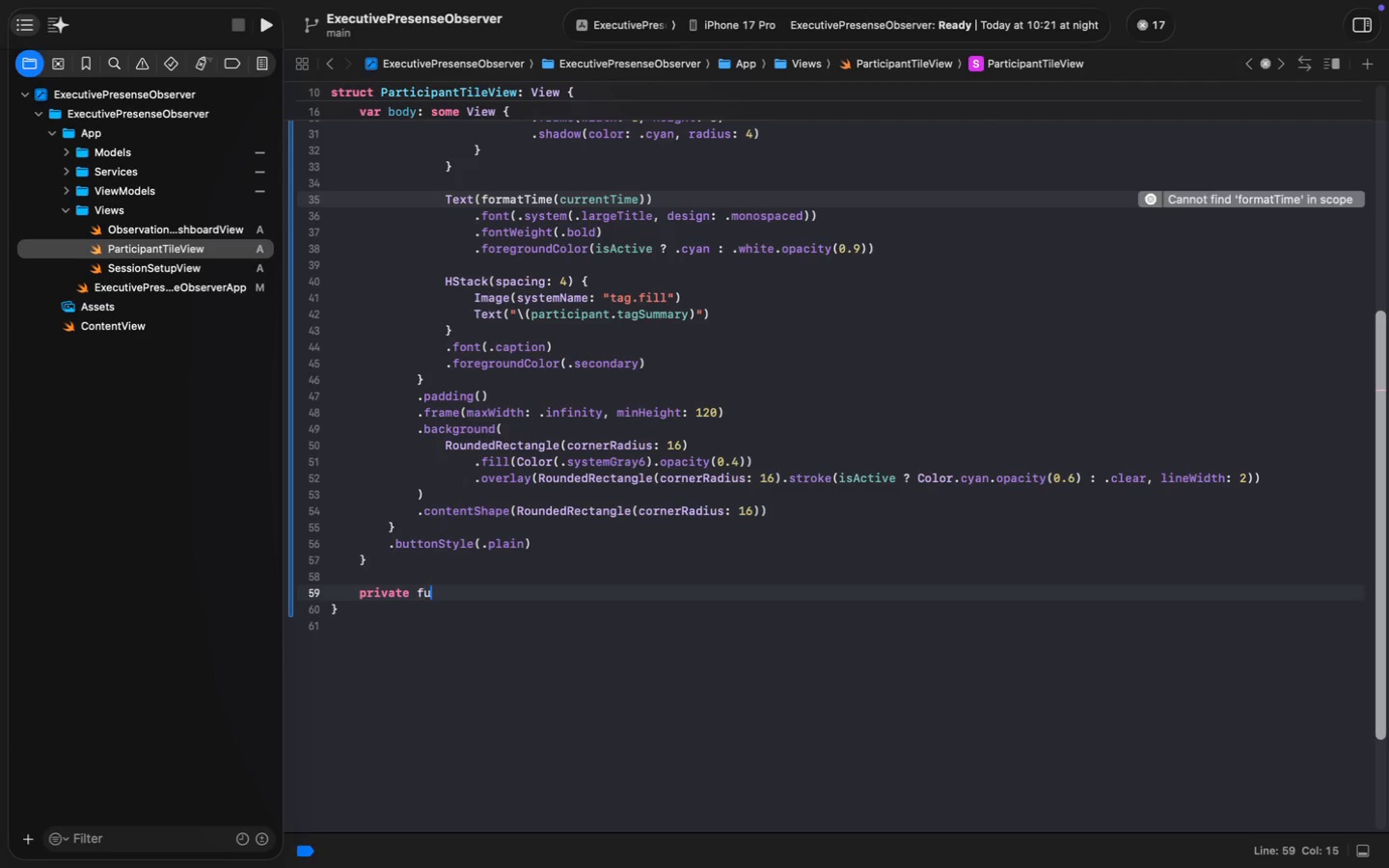 
type(private func formaTime(_ interval, )
key(Backspace)
key(Backspace)
type(: I)
key(Backspace)
type(Time)
 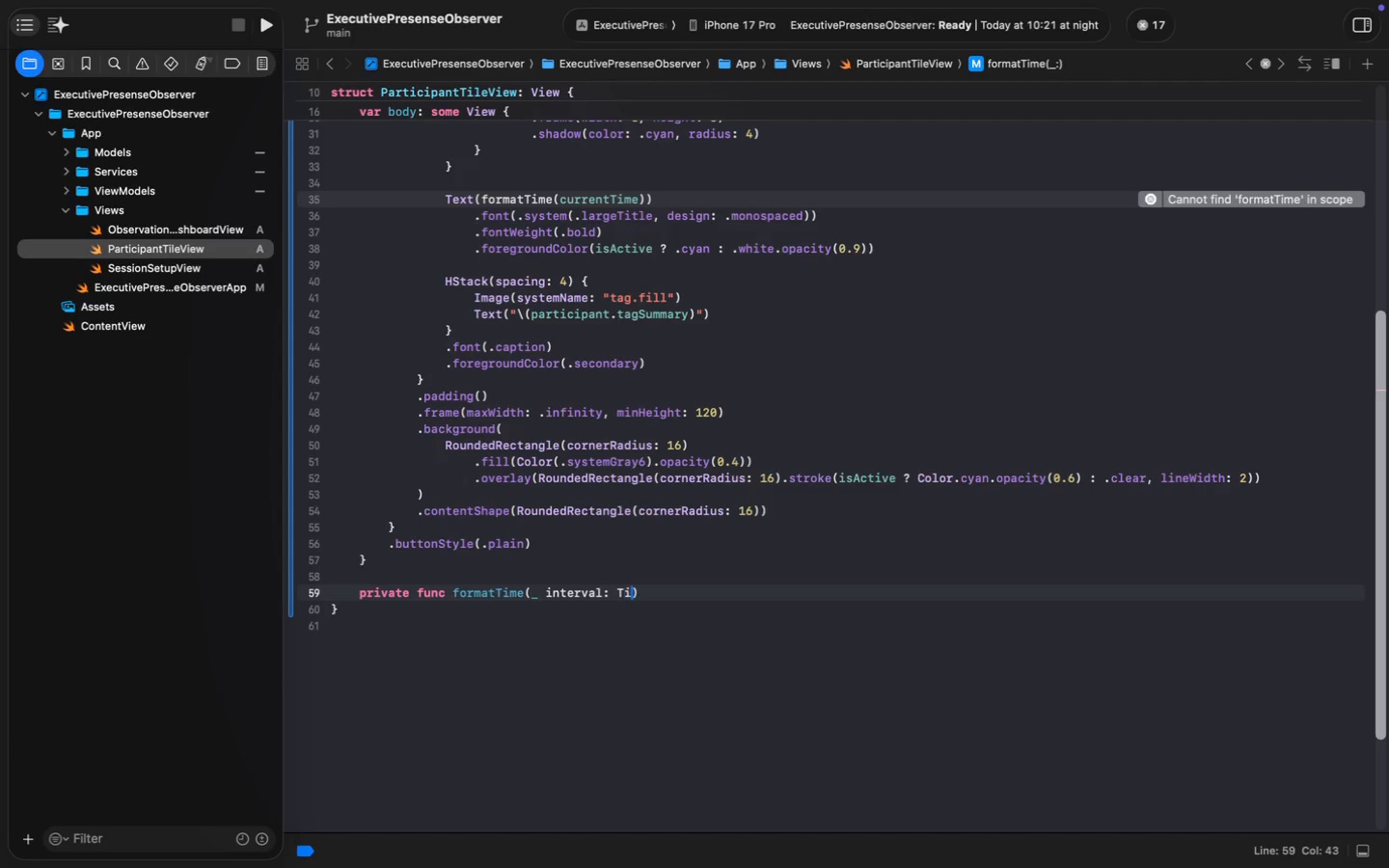 
 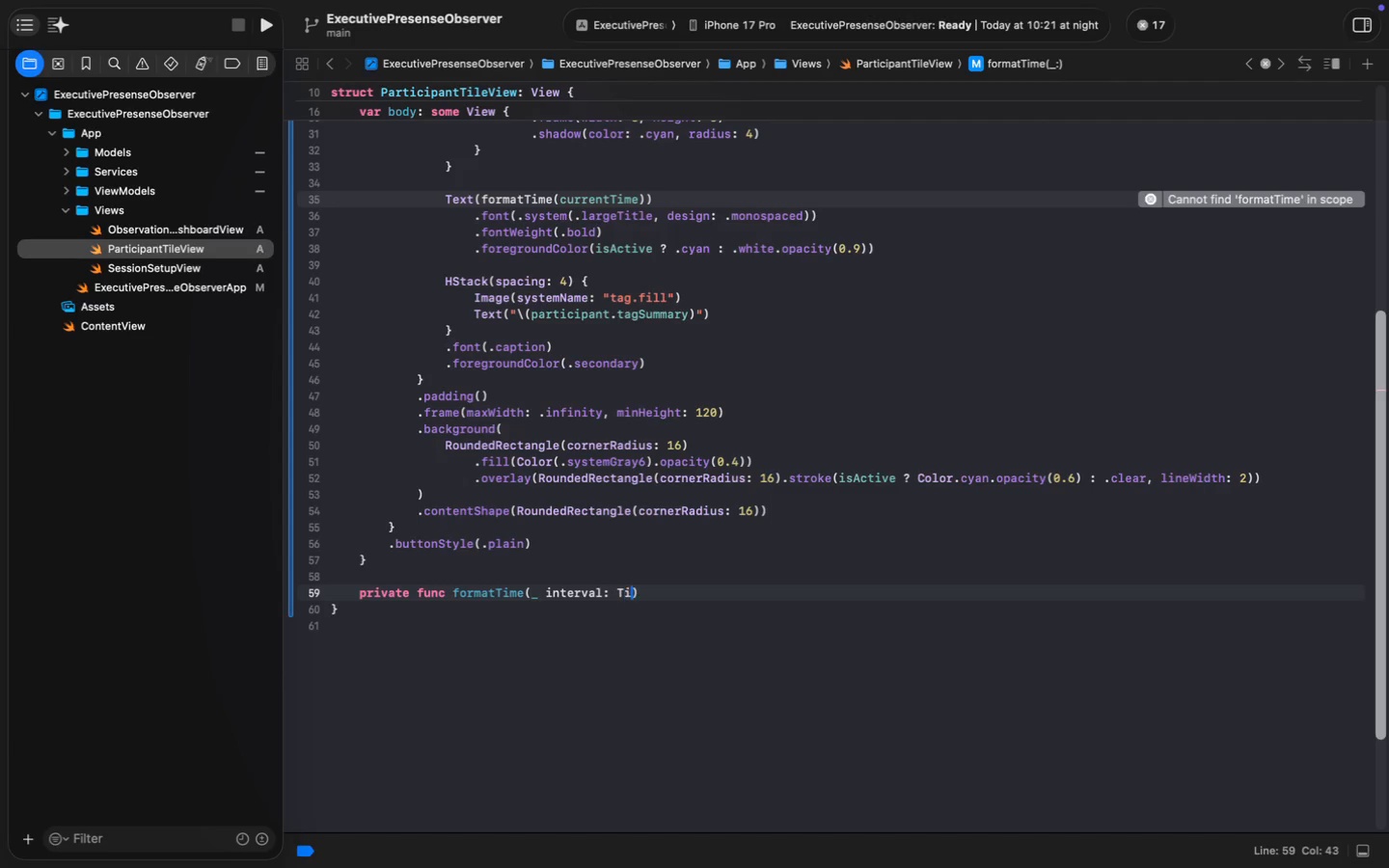 
key(Enter)
 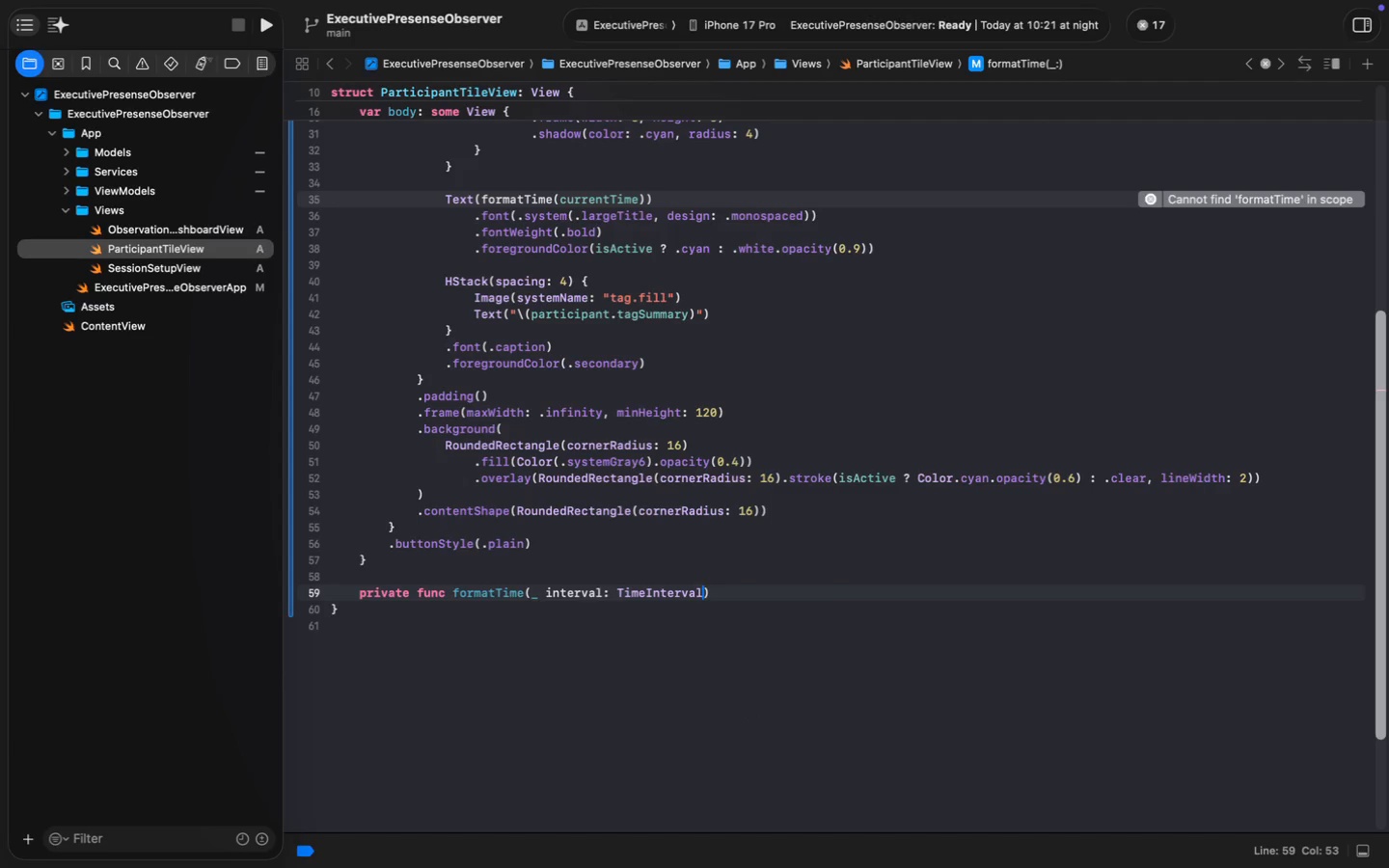 
key(ArrowRight)
 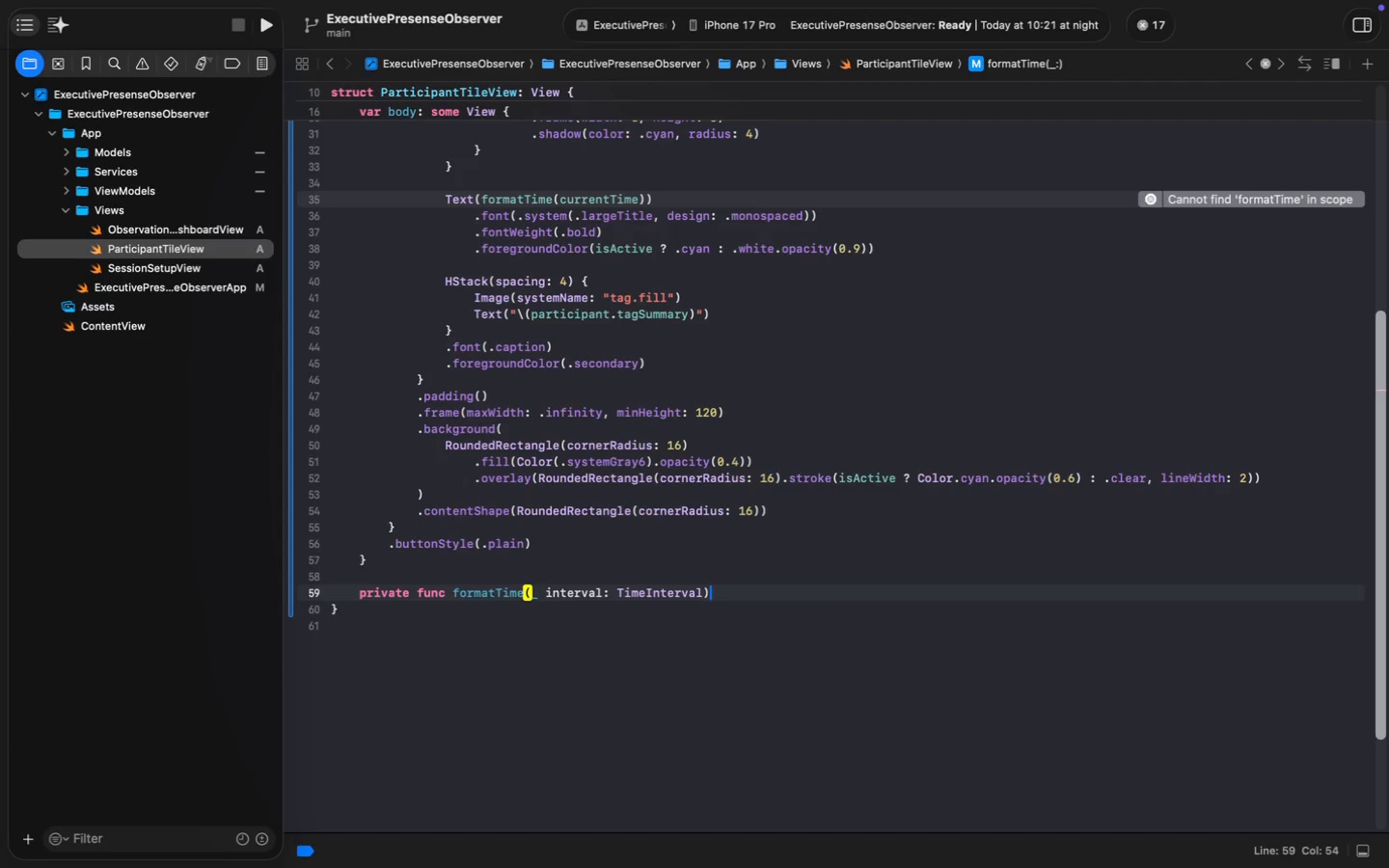 
key(ArrowLeft)
 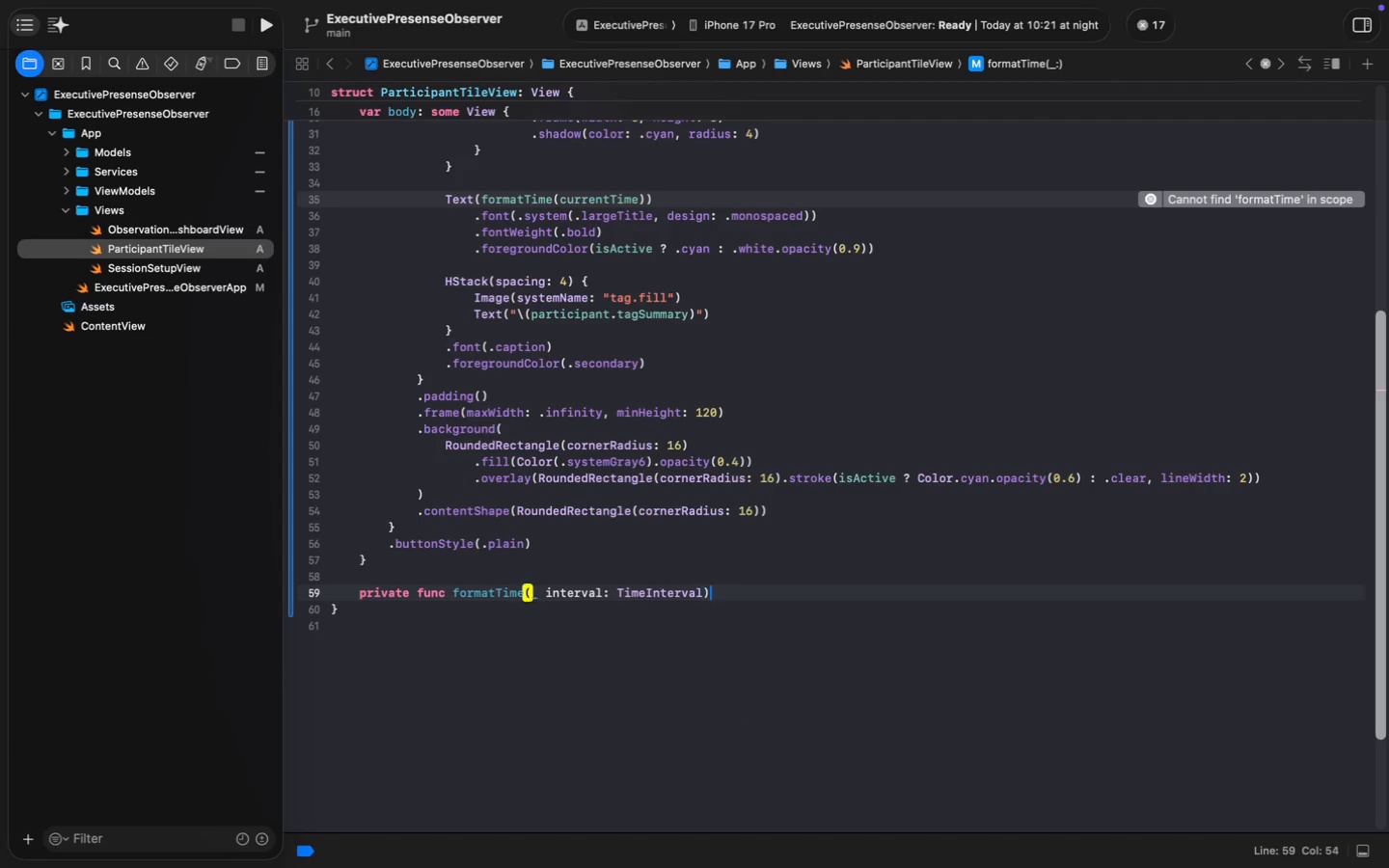 
key(ArrowRight)
 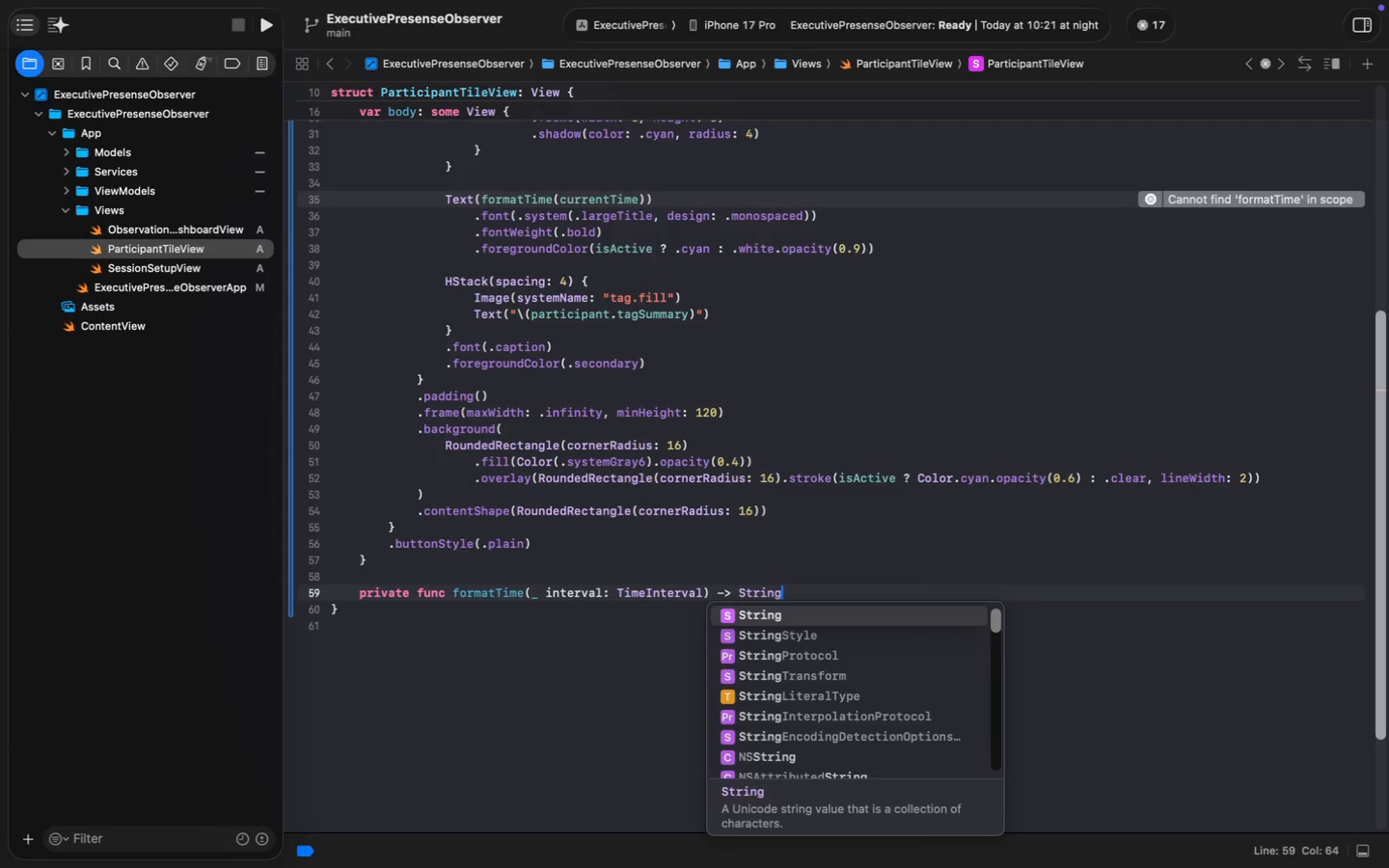 
type( -> String)
 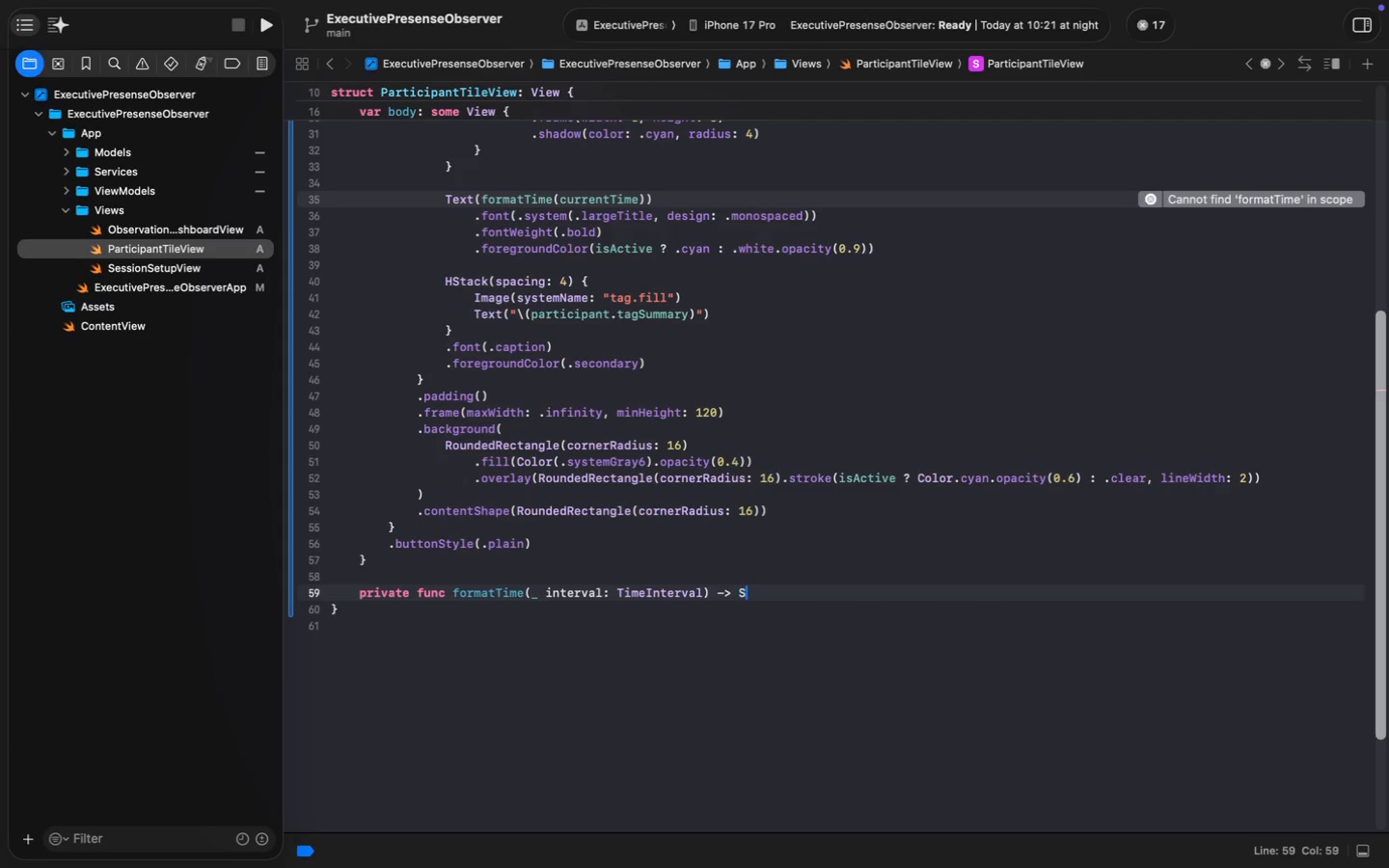 
key(Tab)
type(let minutes = Int(inte)
 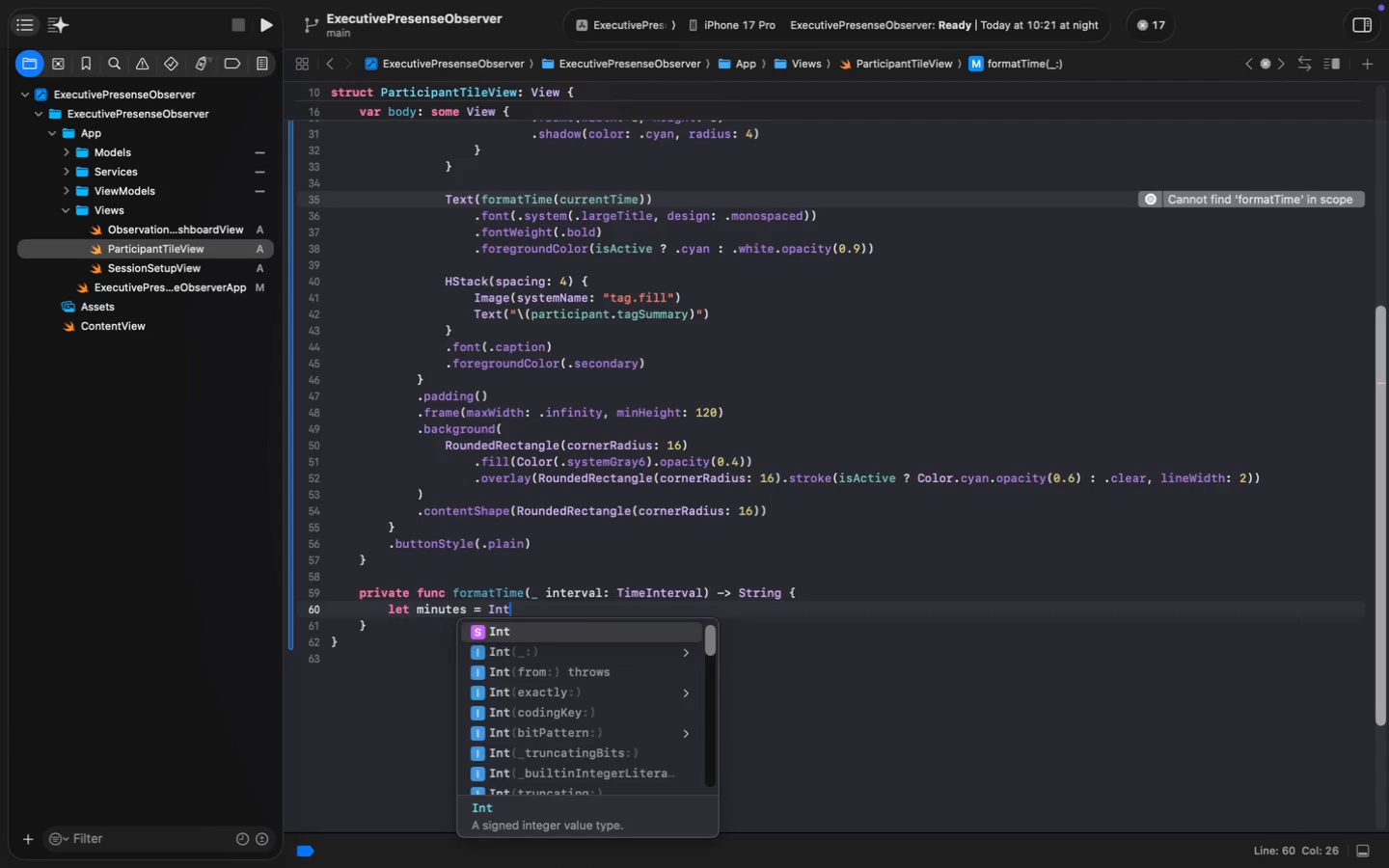 
key(ArrowDown)
 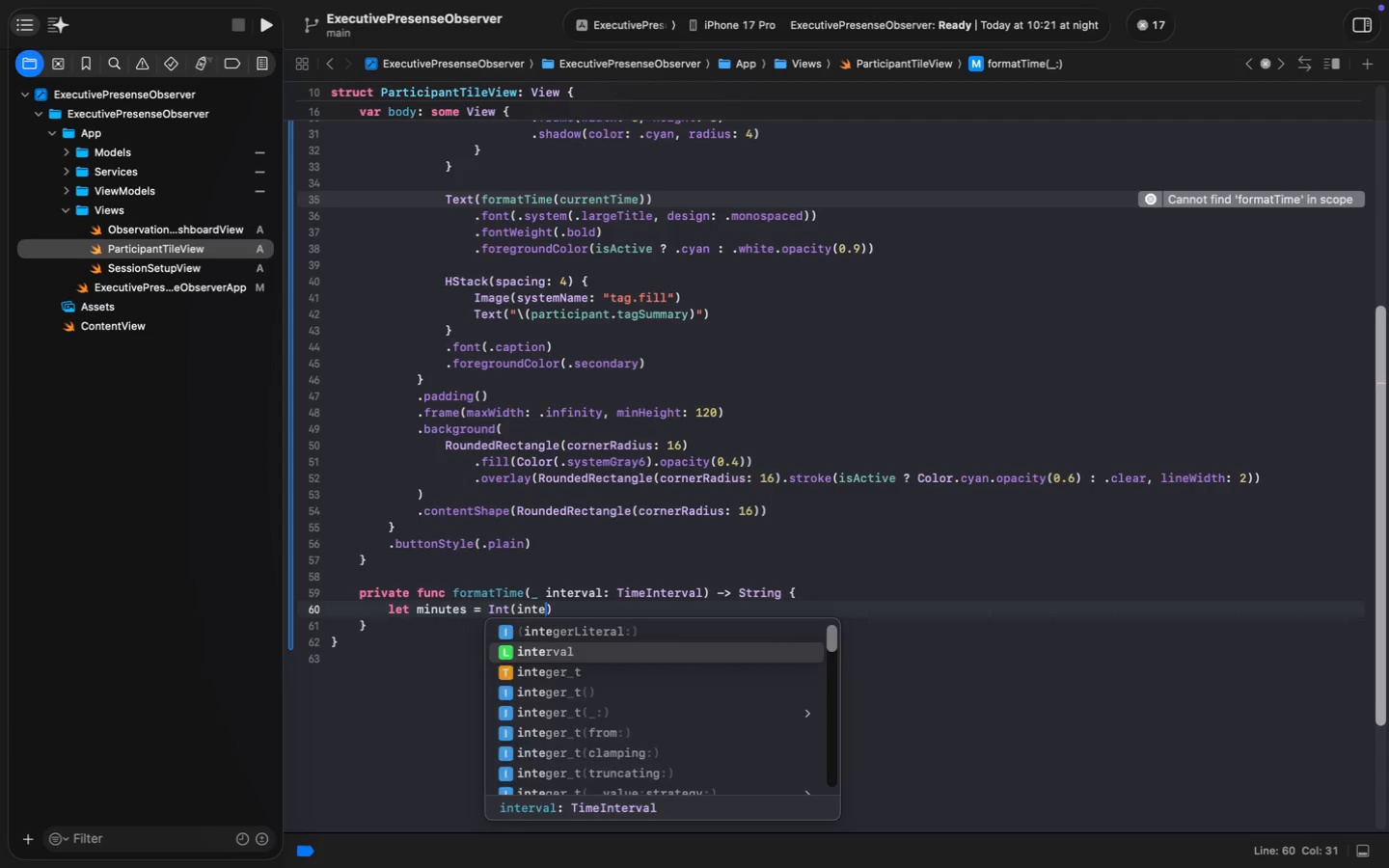 
key(Enter)
 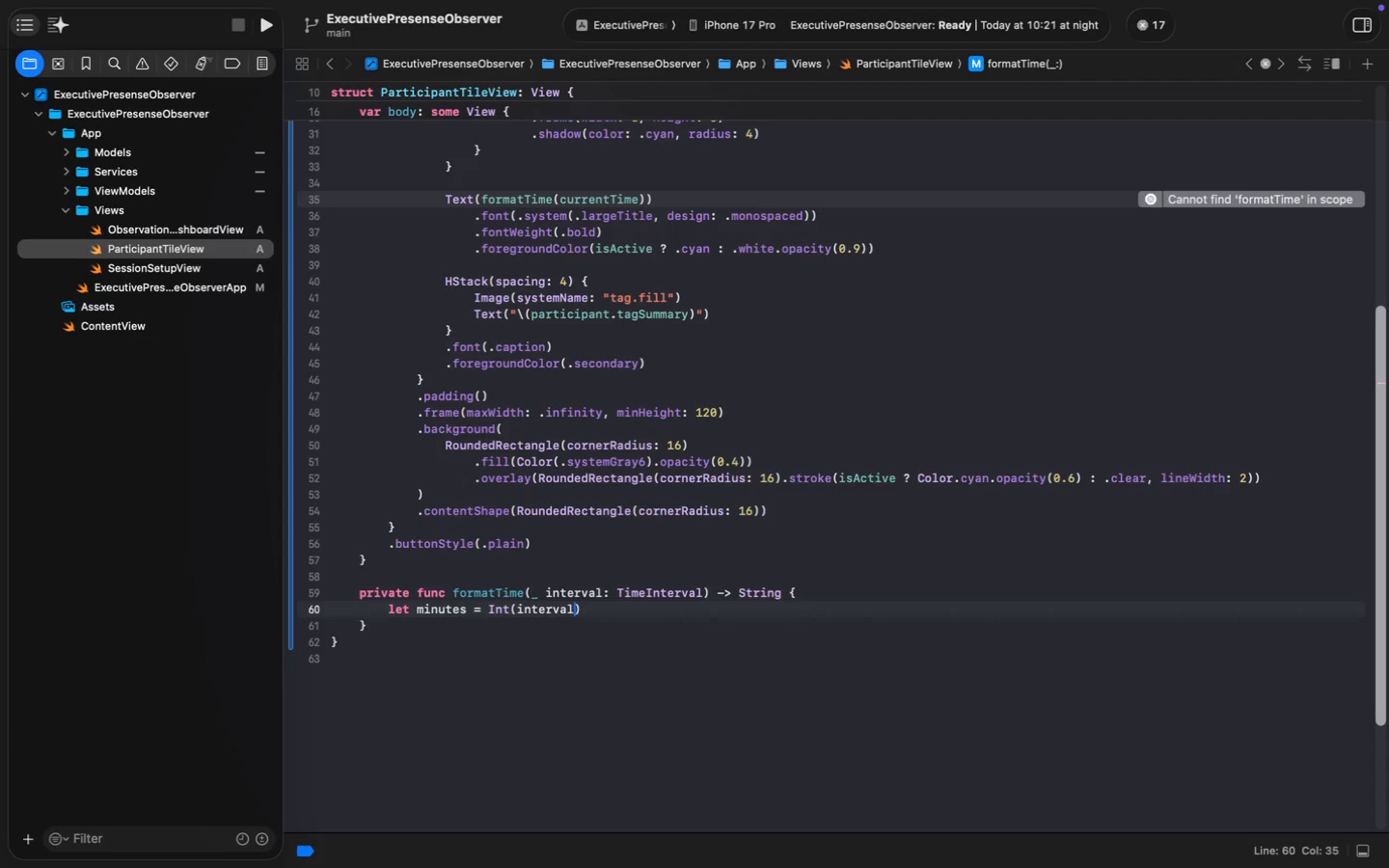 
key(ArrowRight)
 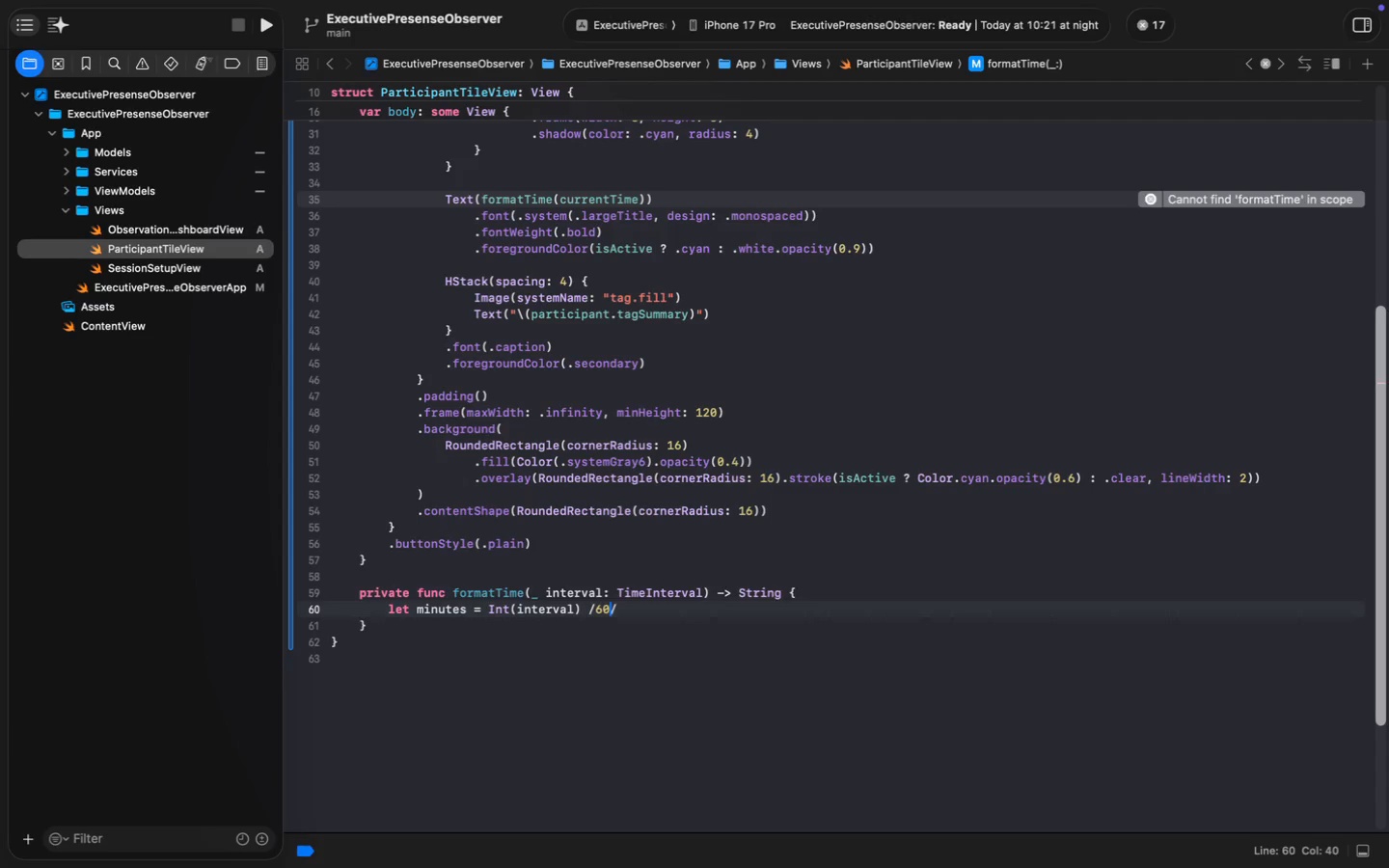 
type( /60)
 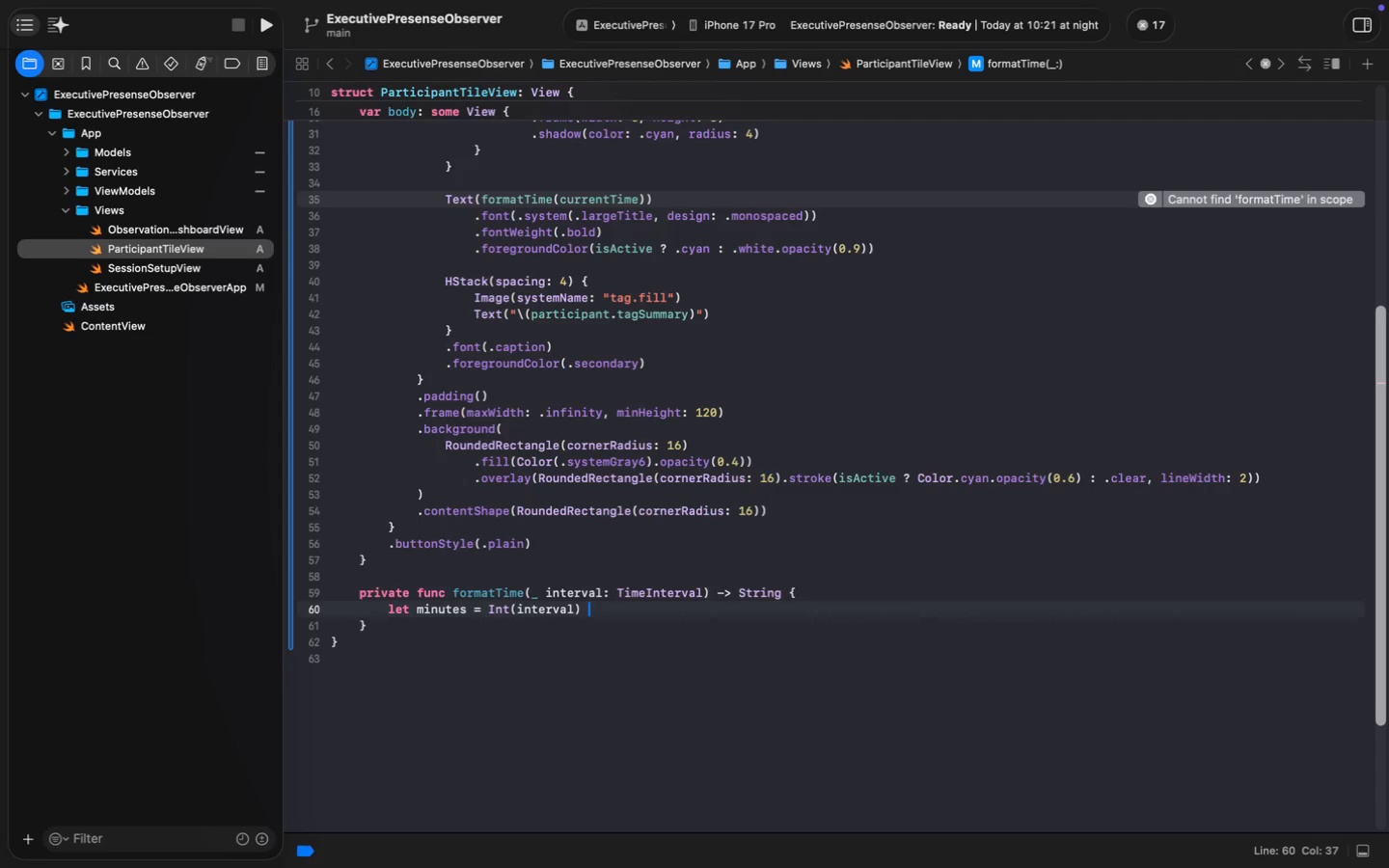 
key(ArrowRight)
 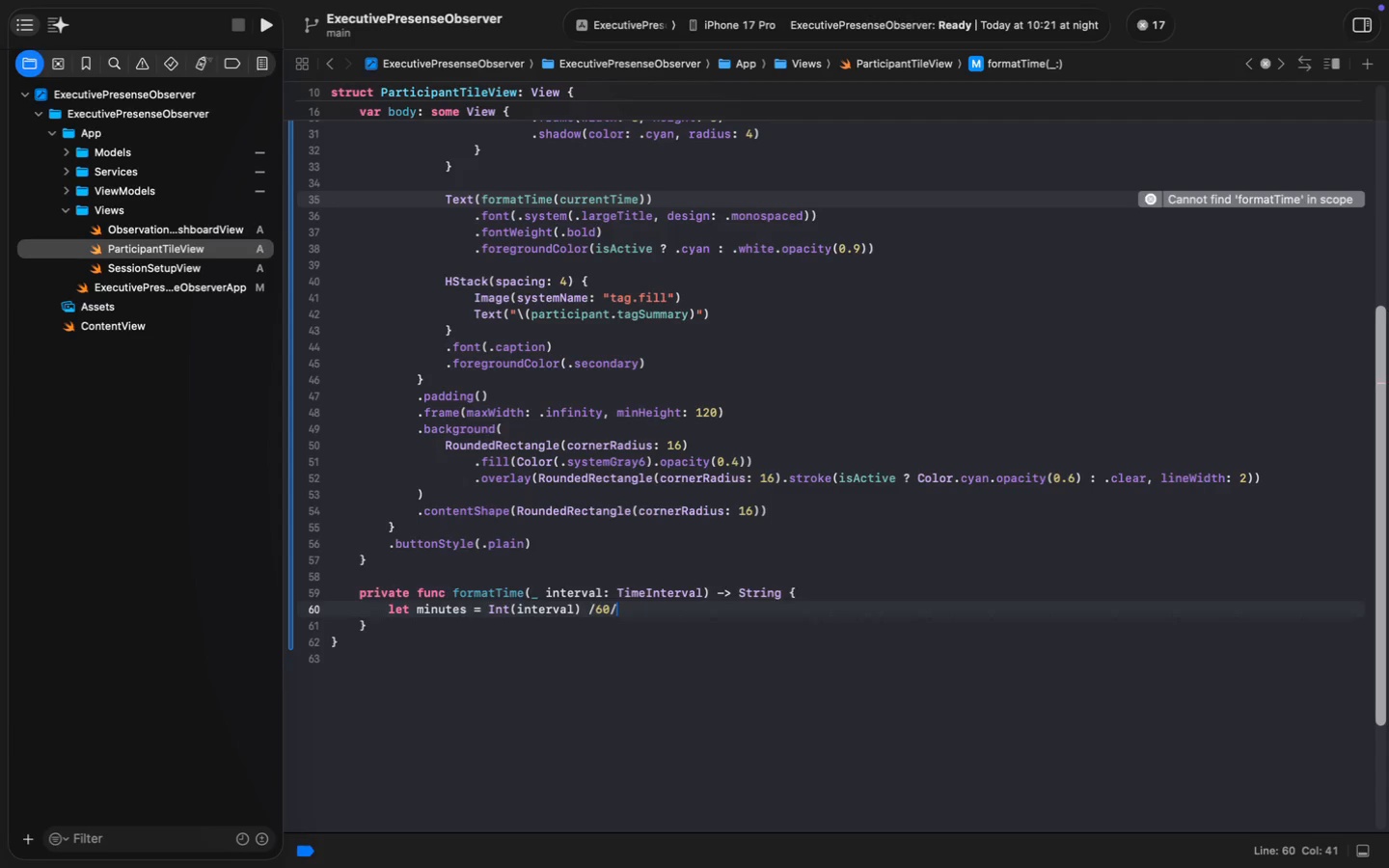 
key(Backspace)
 